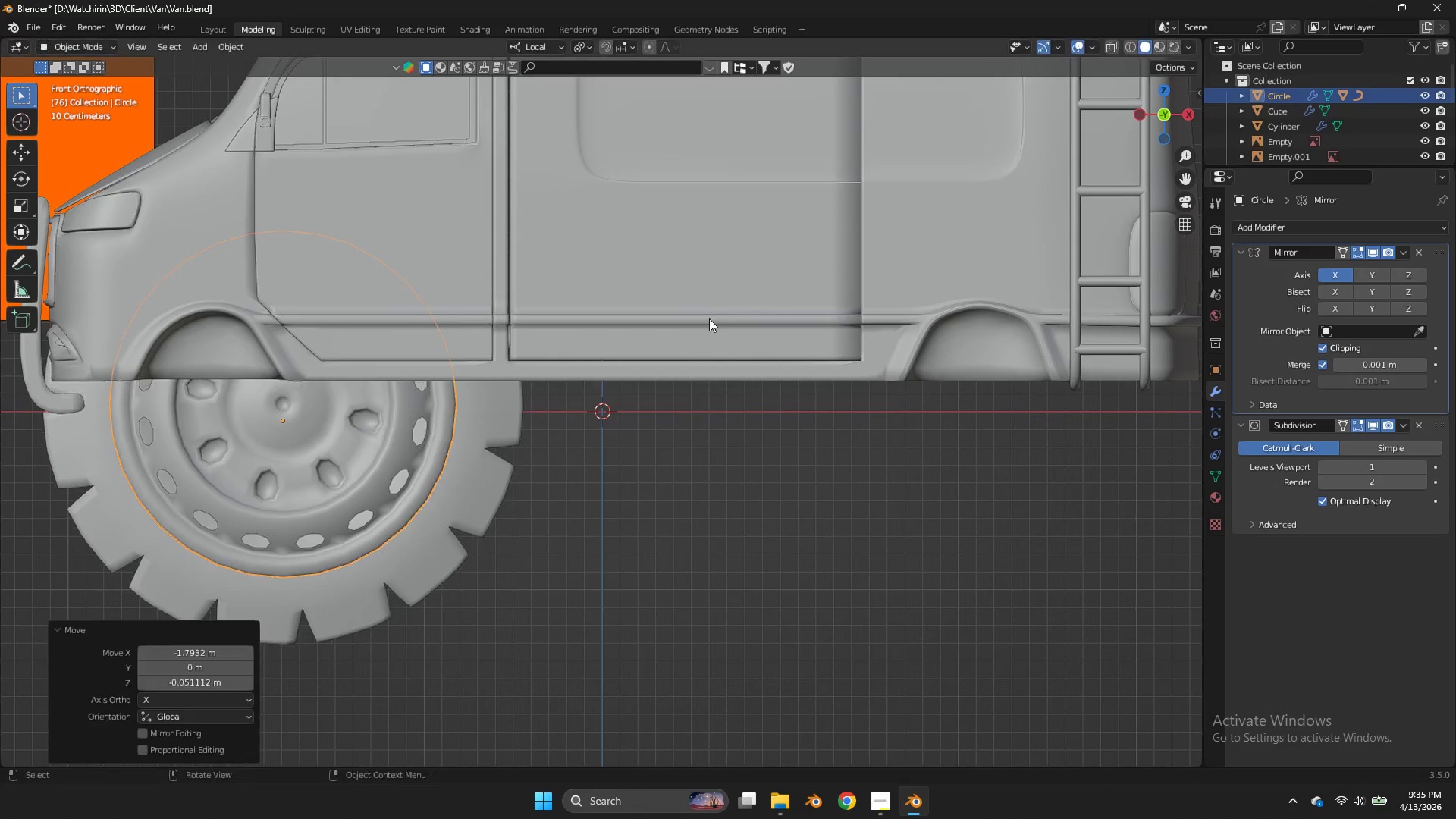 
left_click([709, 318])
 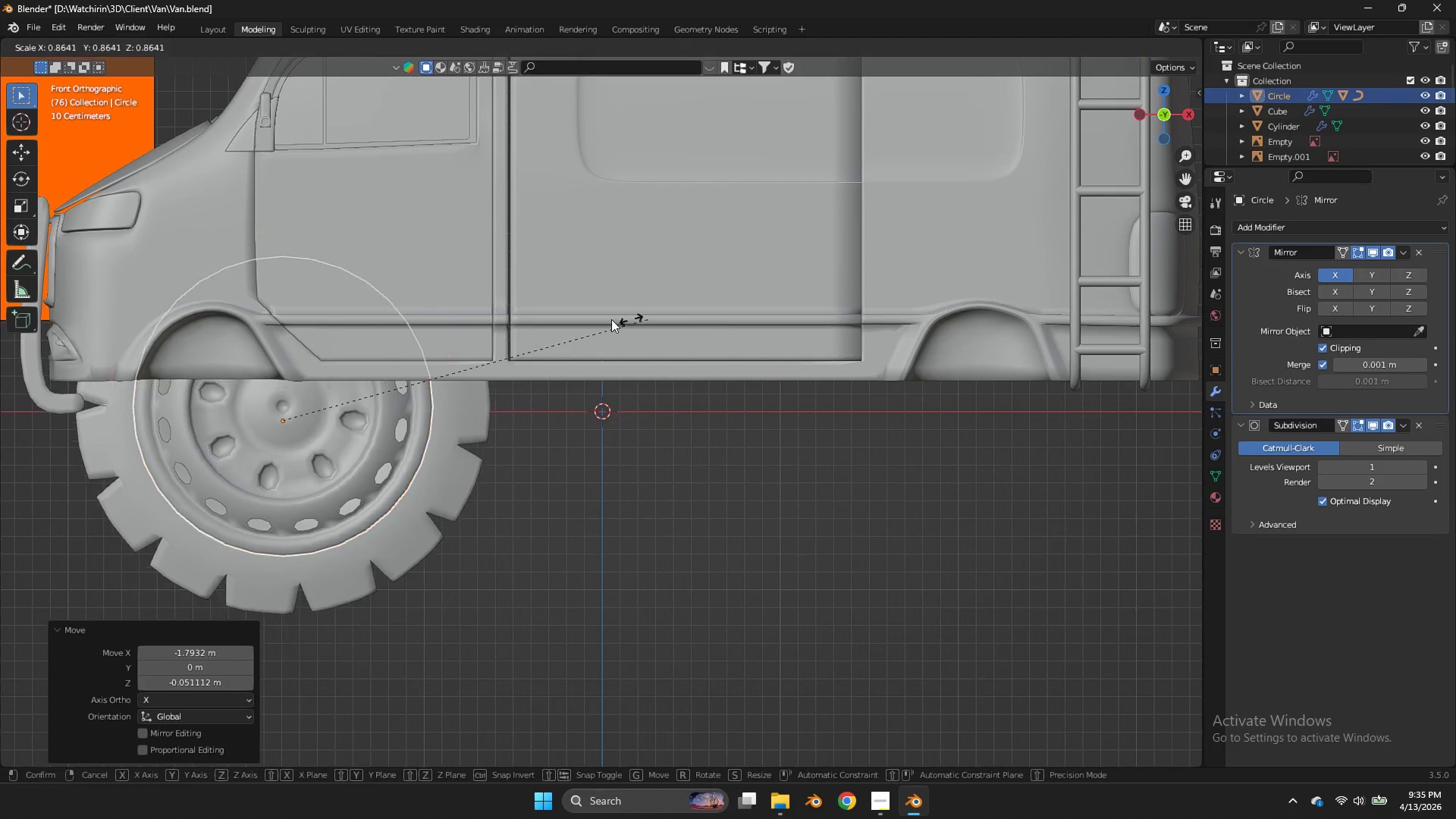 
key(S)
 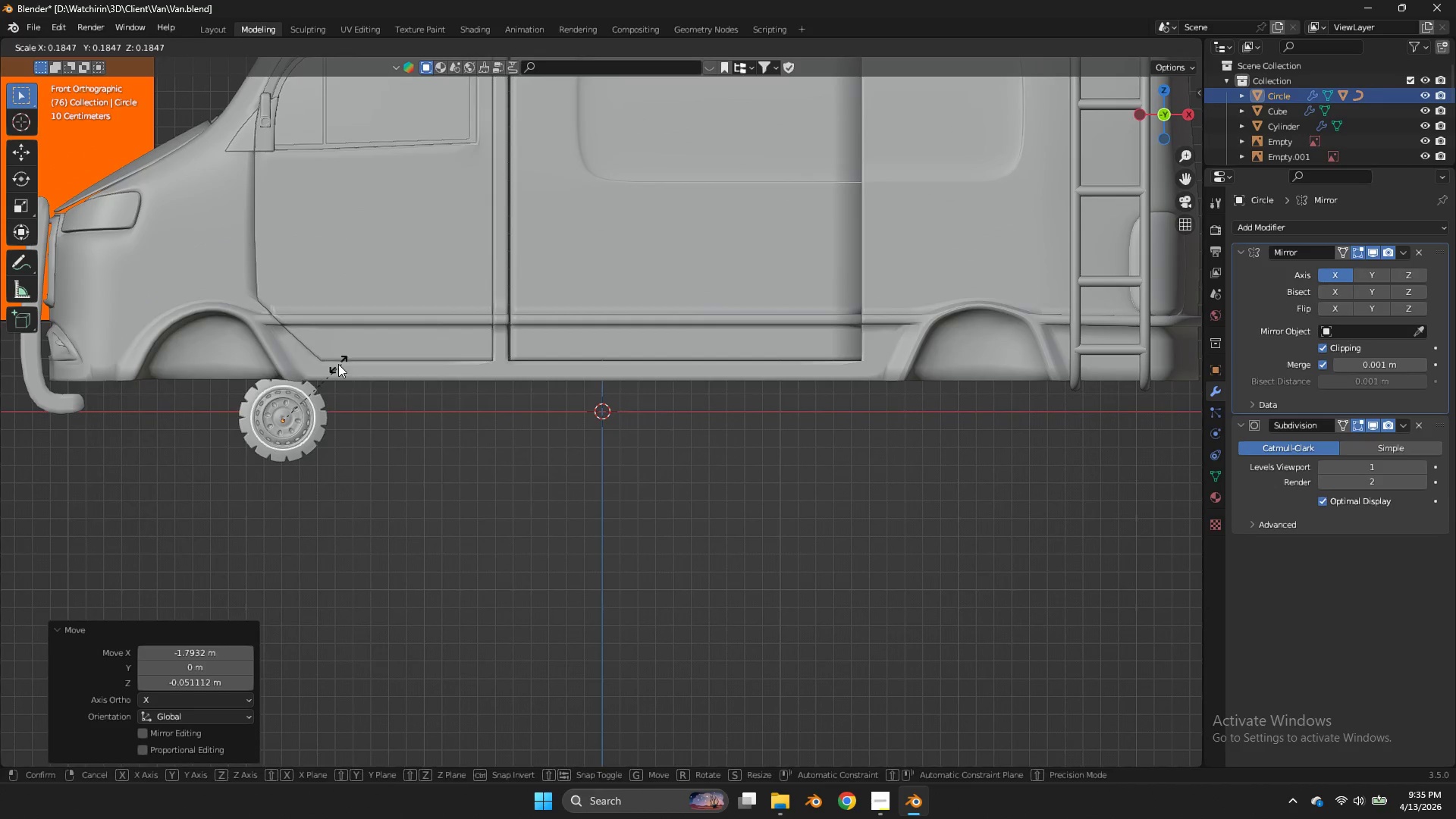 
left_click([338, 364])
 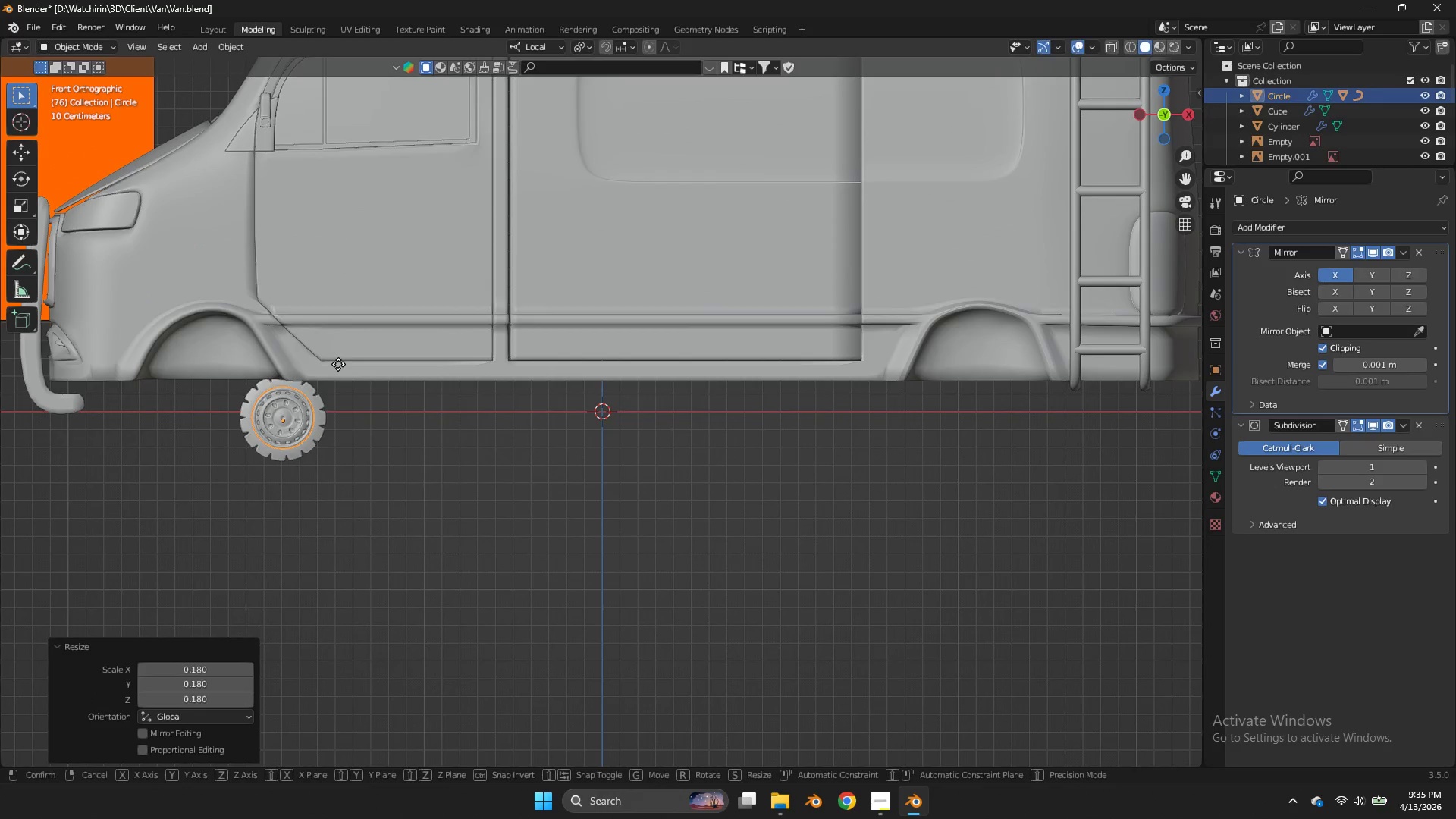 
key(G)
 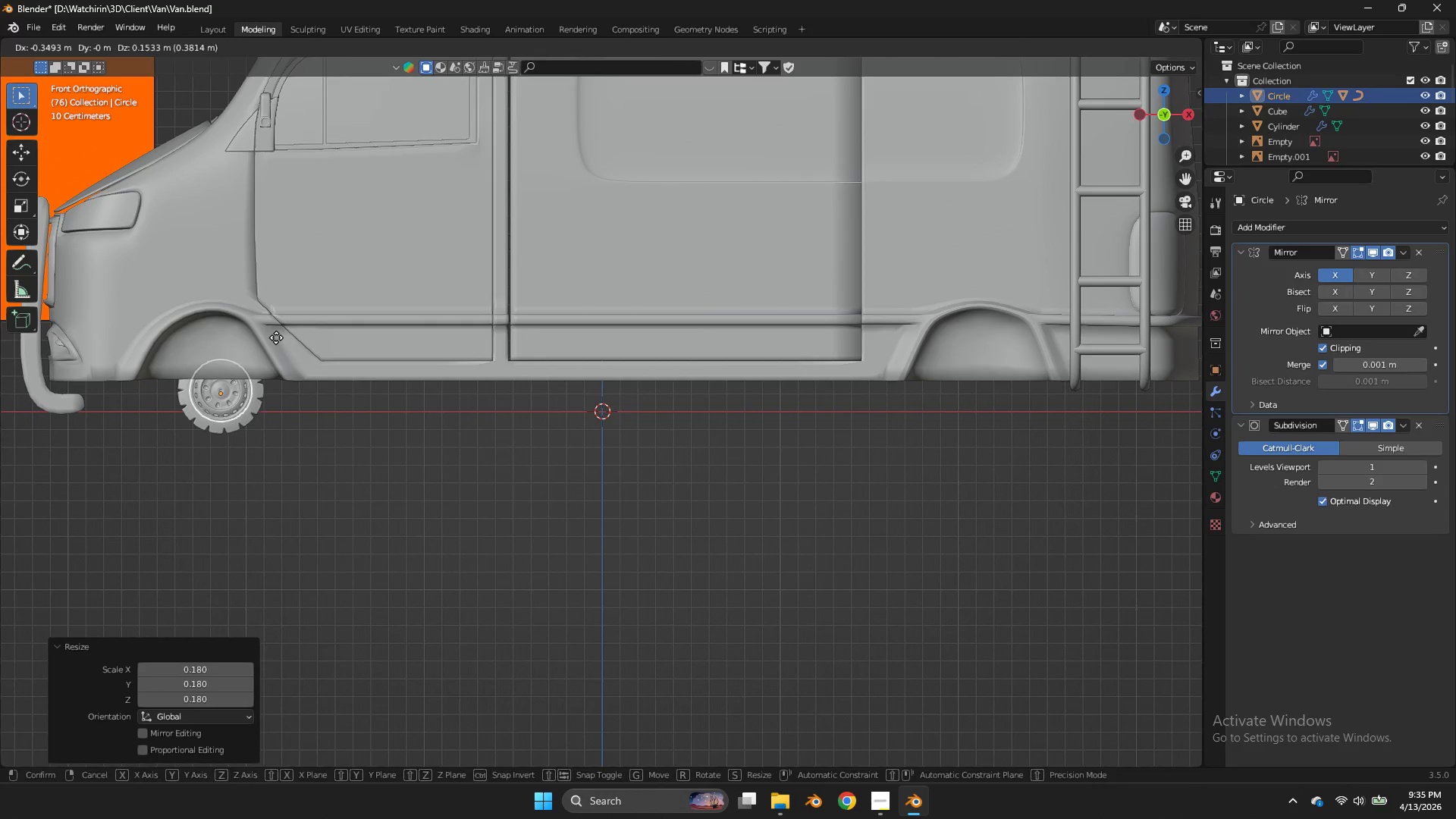 
left_click_drag(start_coordinate=[276, 337], to_coordinate=[280, 338])
 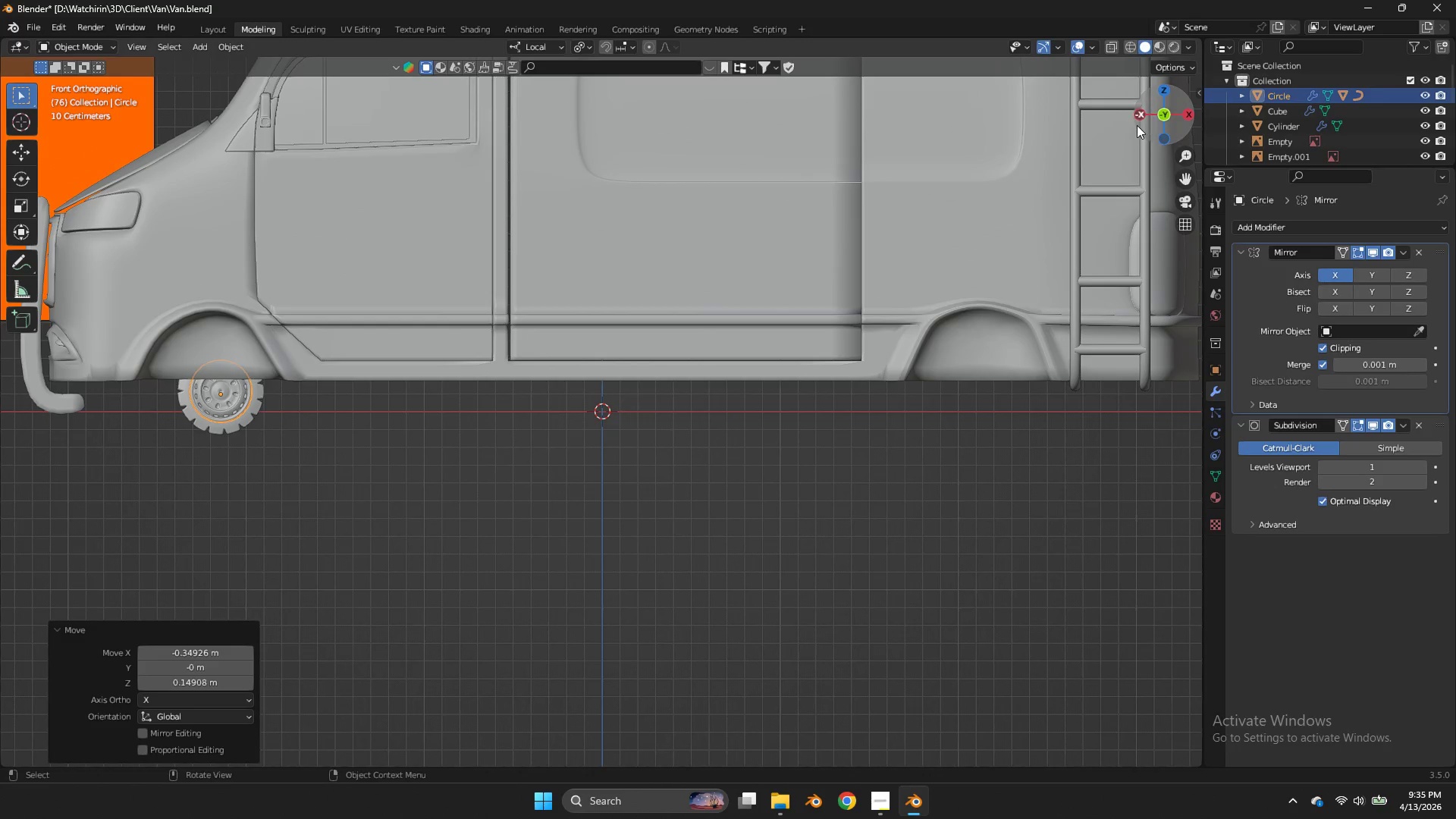 
left_click([1137, 125])
 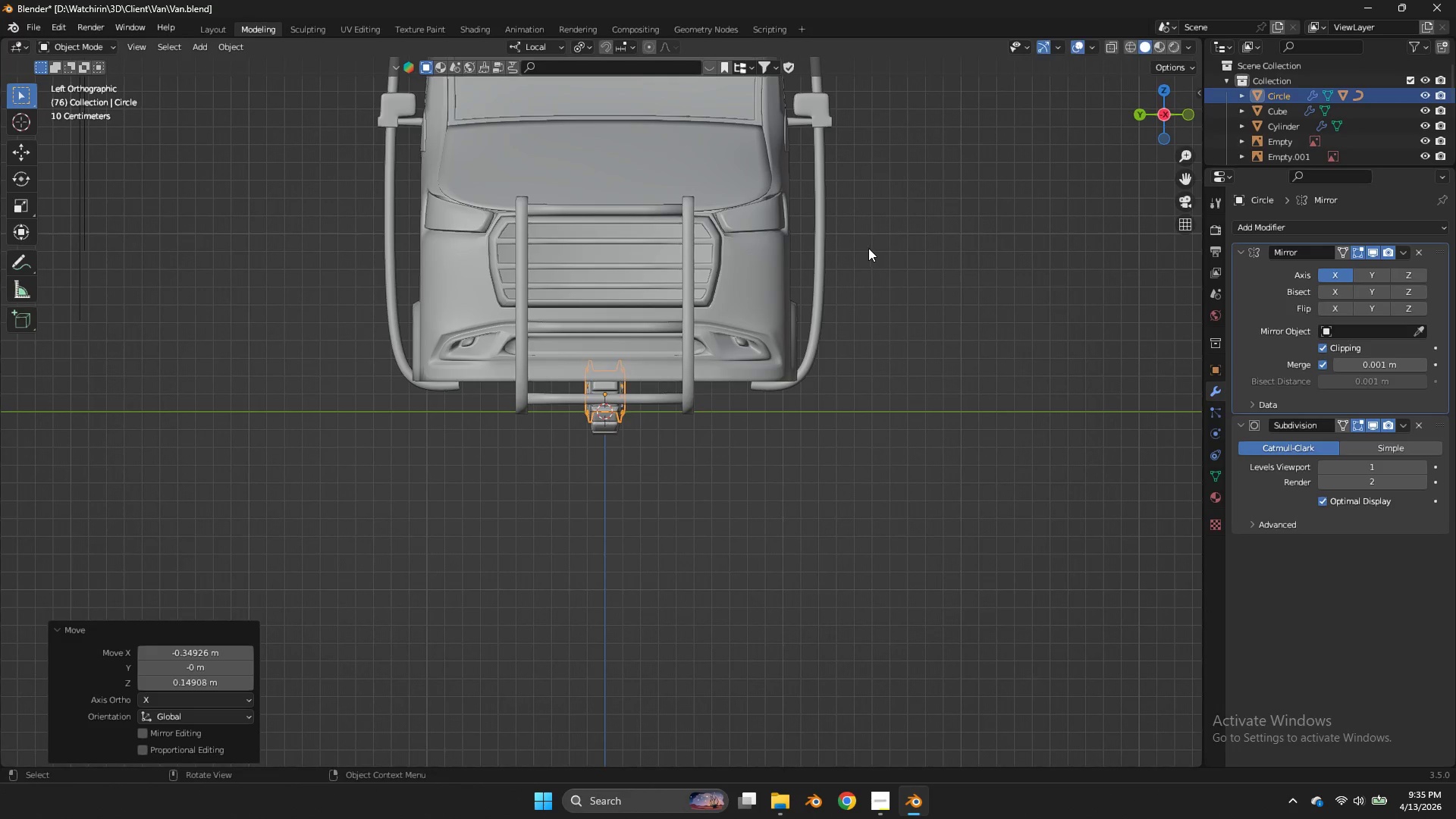 
key(G)
 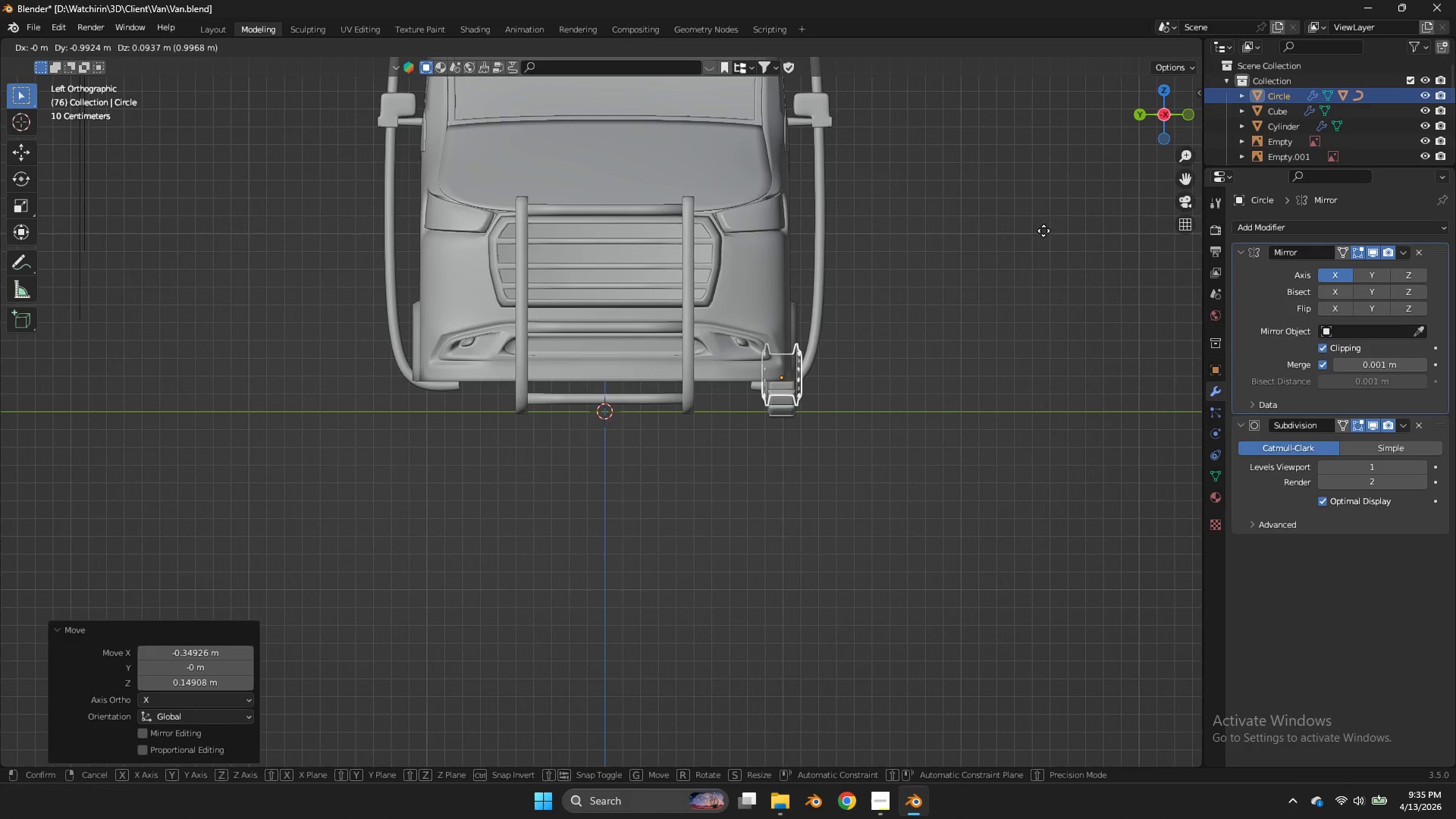 
left_click([1043, 231])
 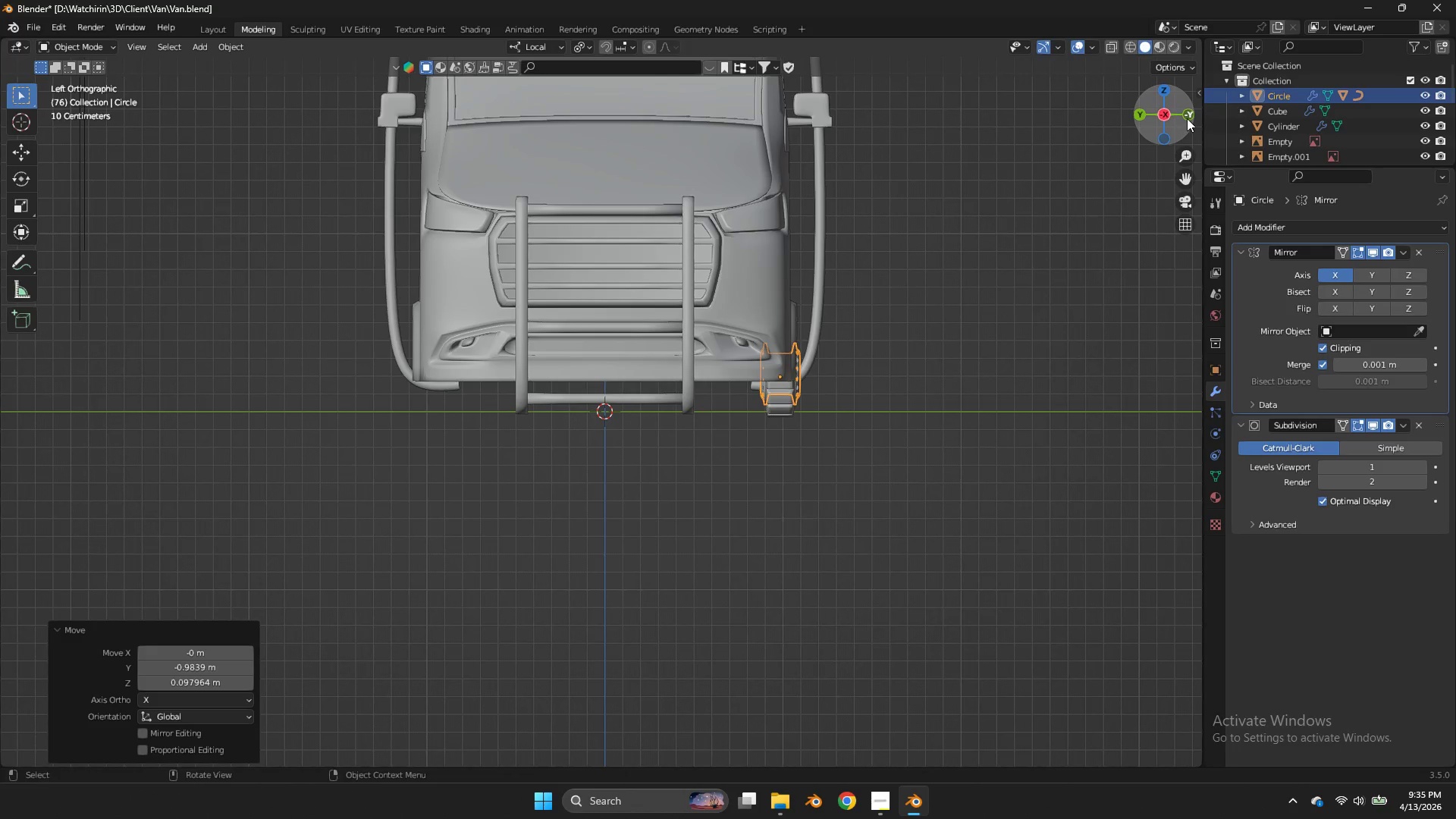 
left_click_drag(start_coordinate=[1187, 118], to_coordinate=[1073, 135])
 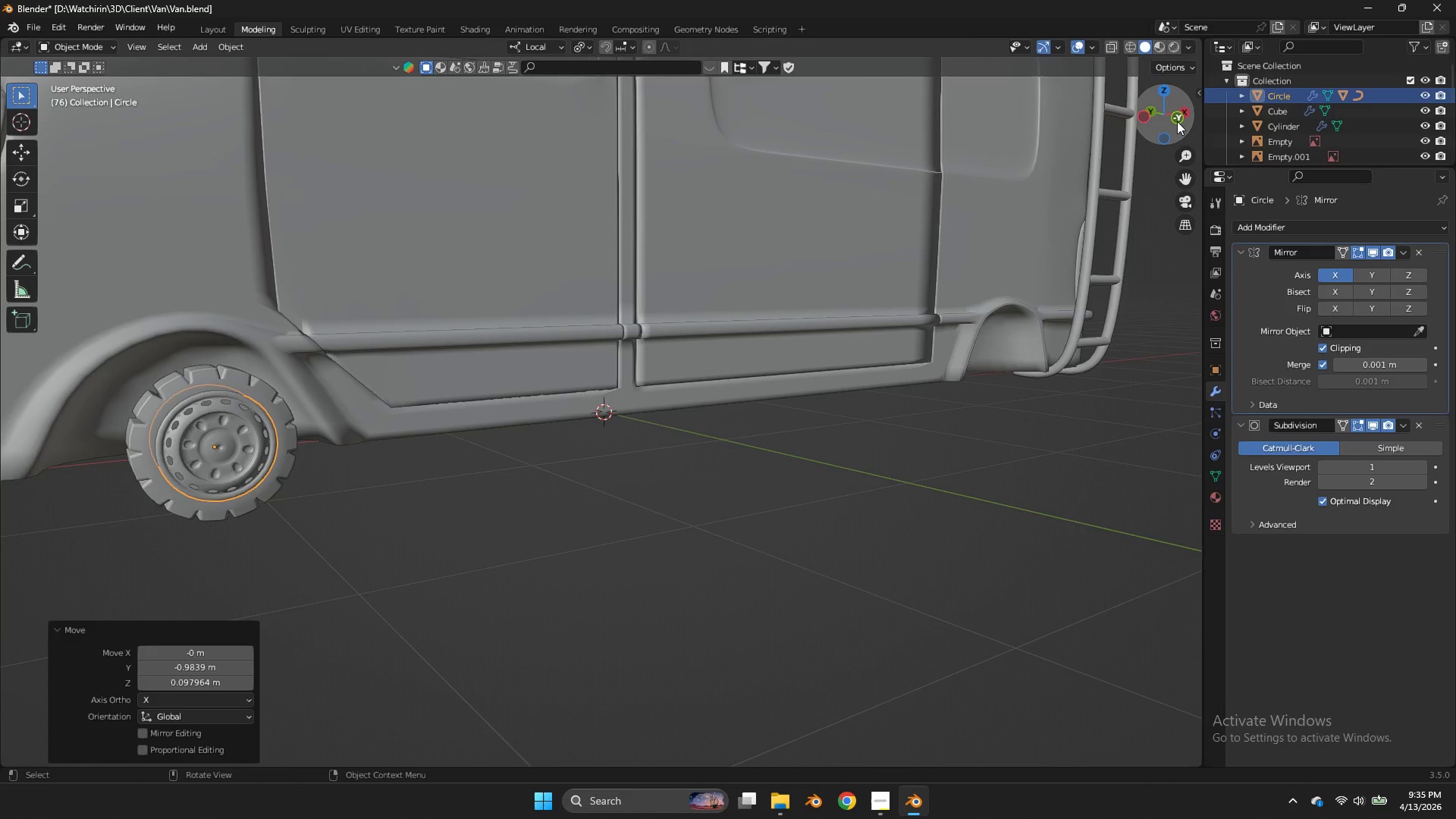 
left_click([1177, 121])
 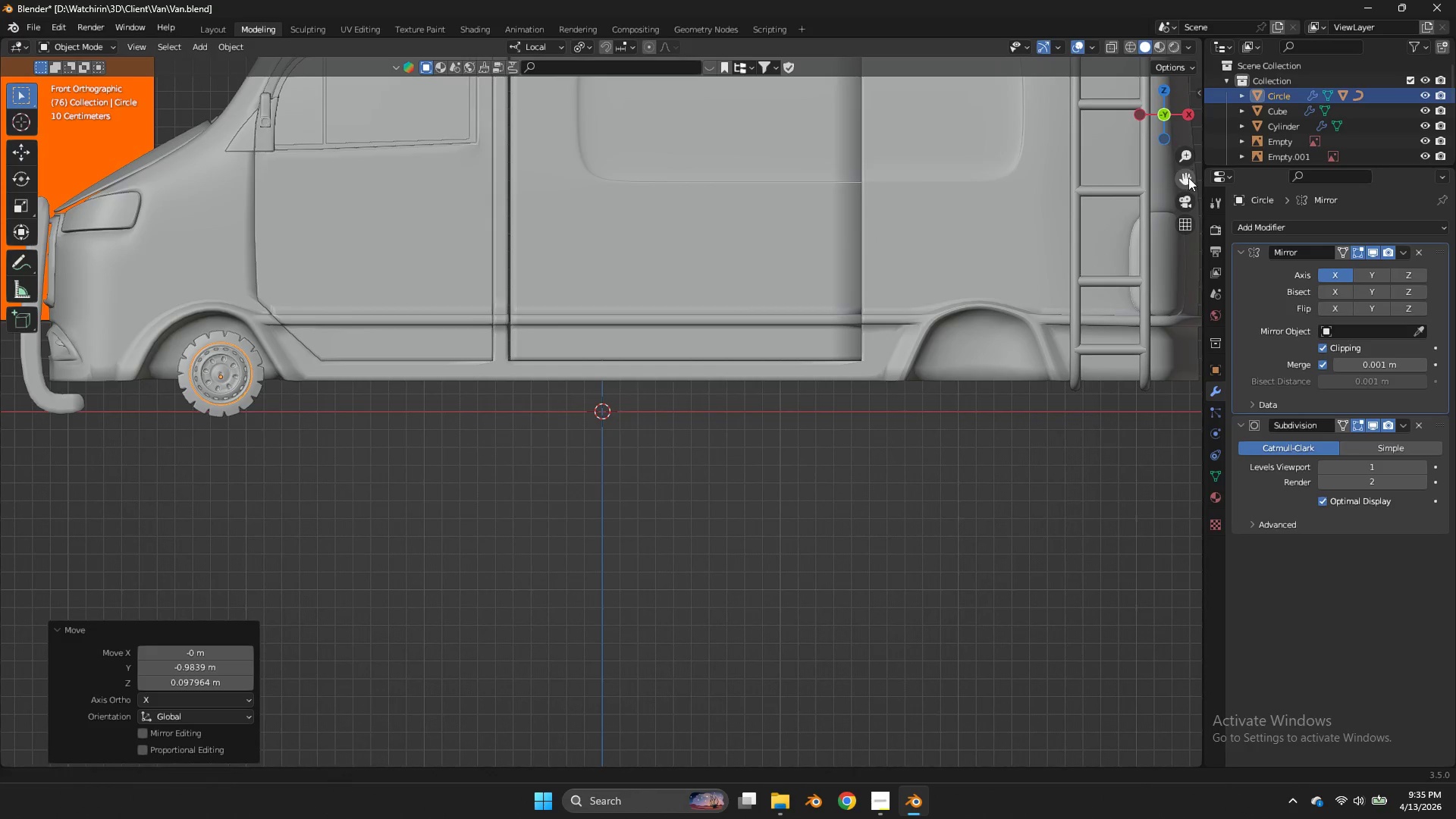 
left_click_drag(start_coordinate=[1188, 177], to_coordinate=[316, 122])
 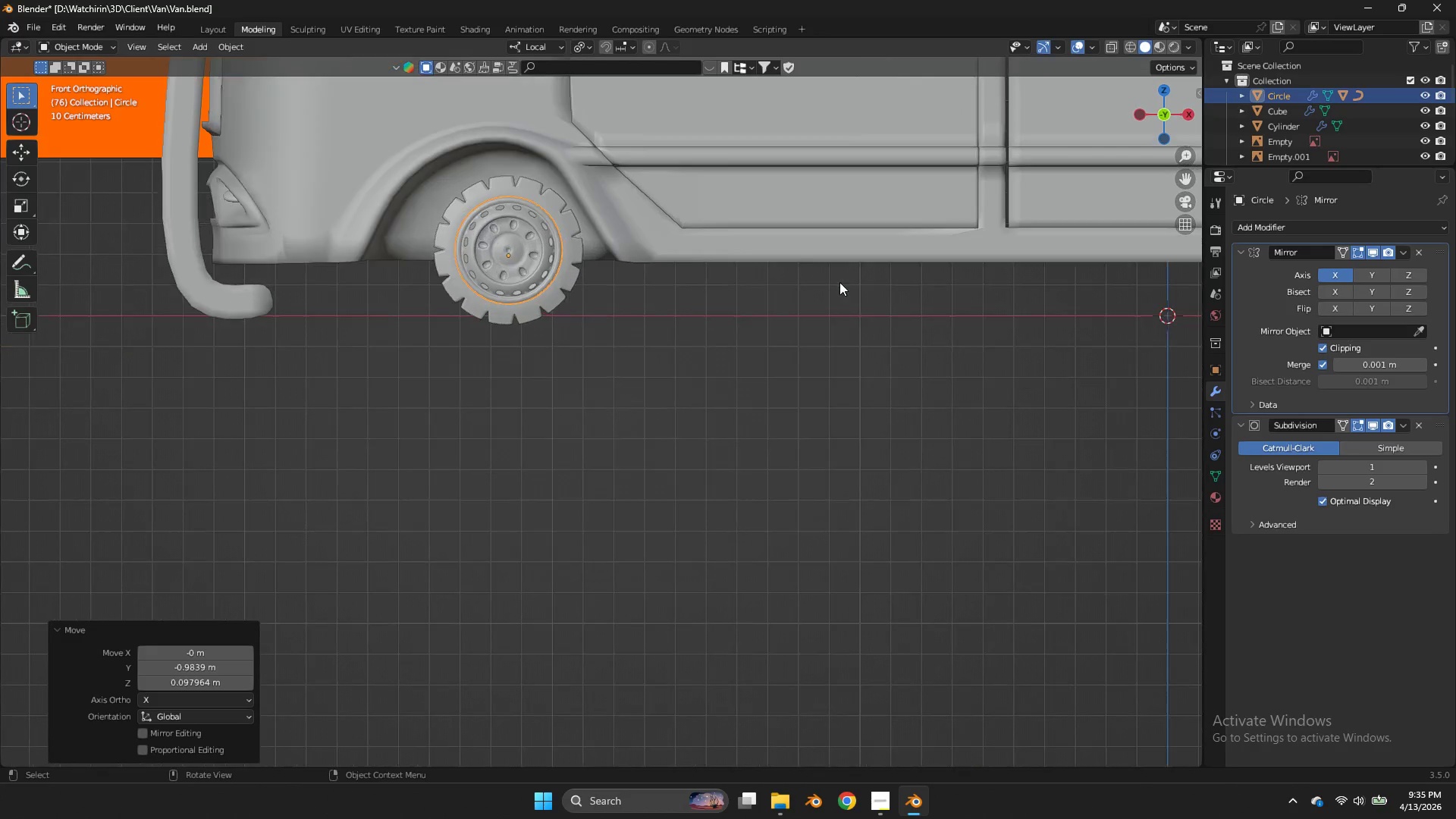 
key(S)
 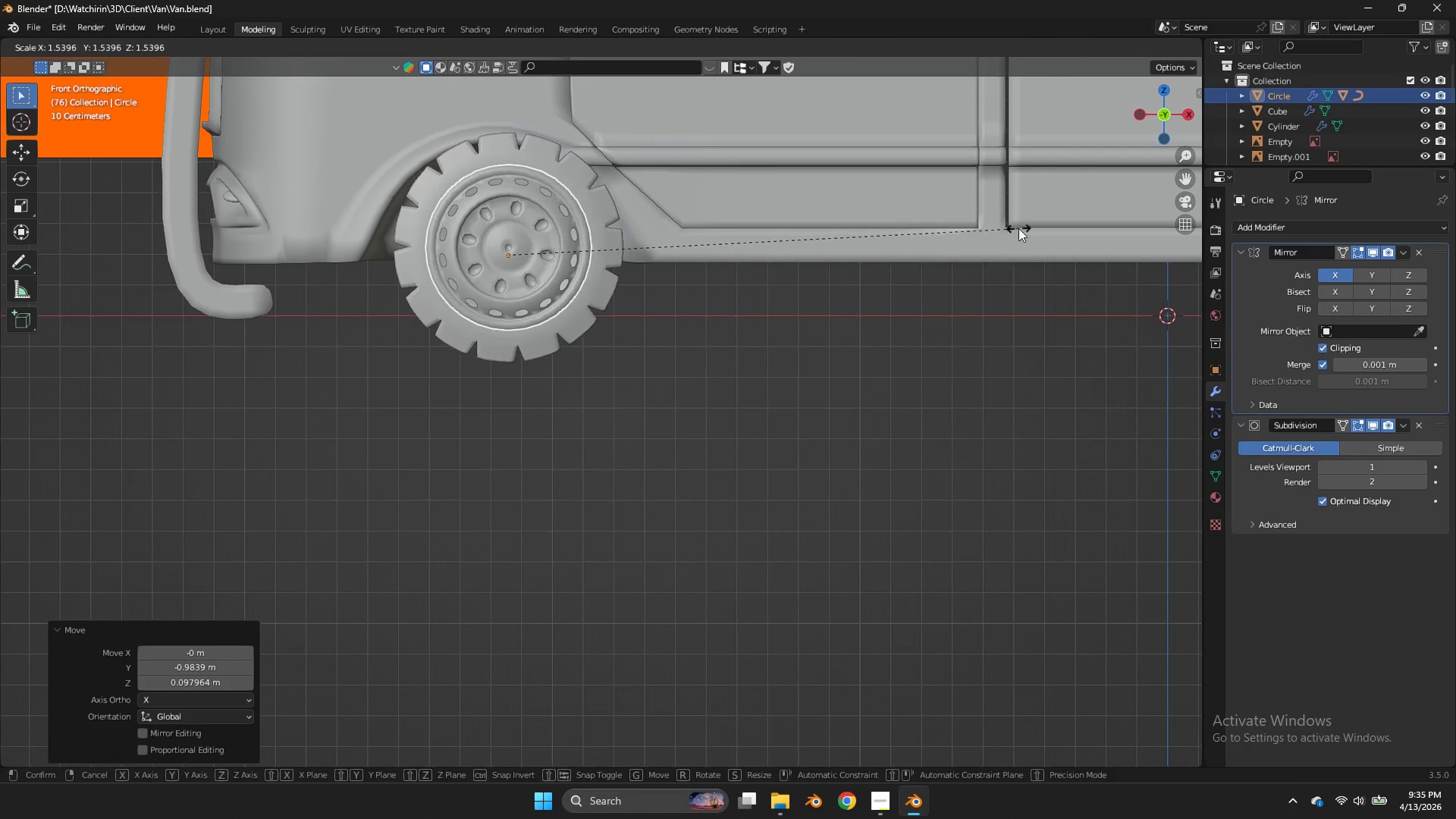 
left_click([1018, 228])
 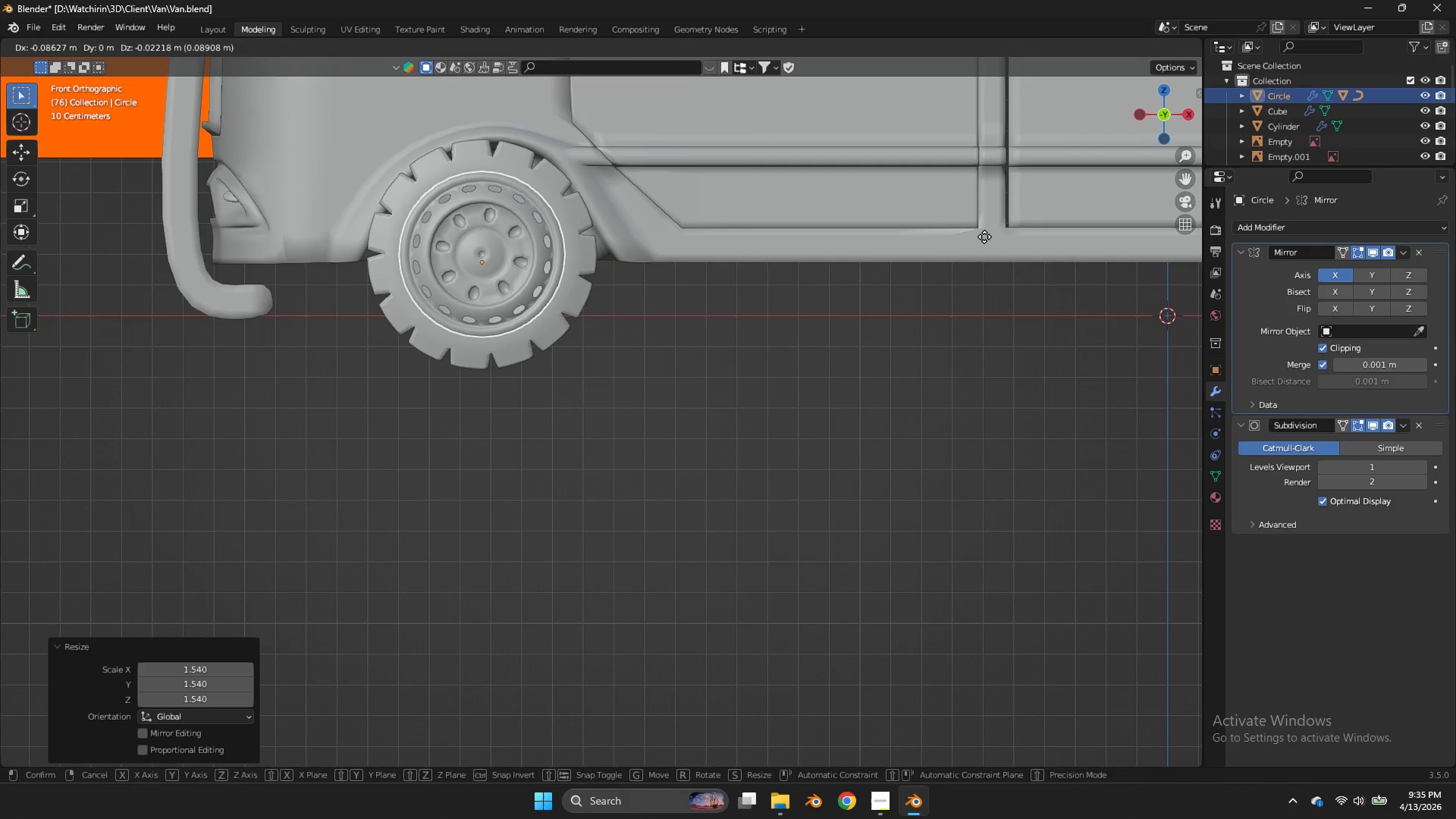 
key(G)
 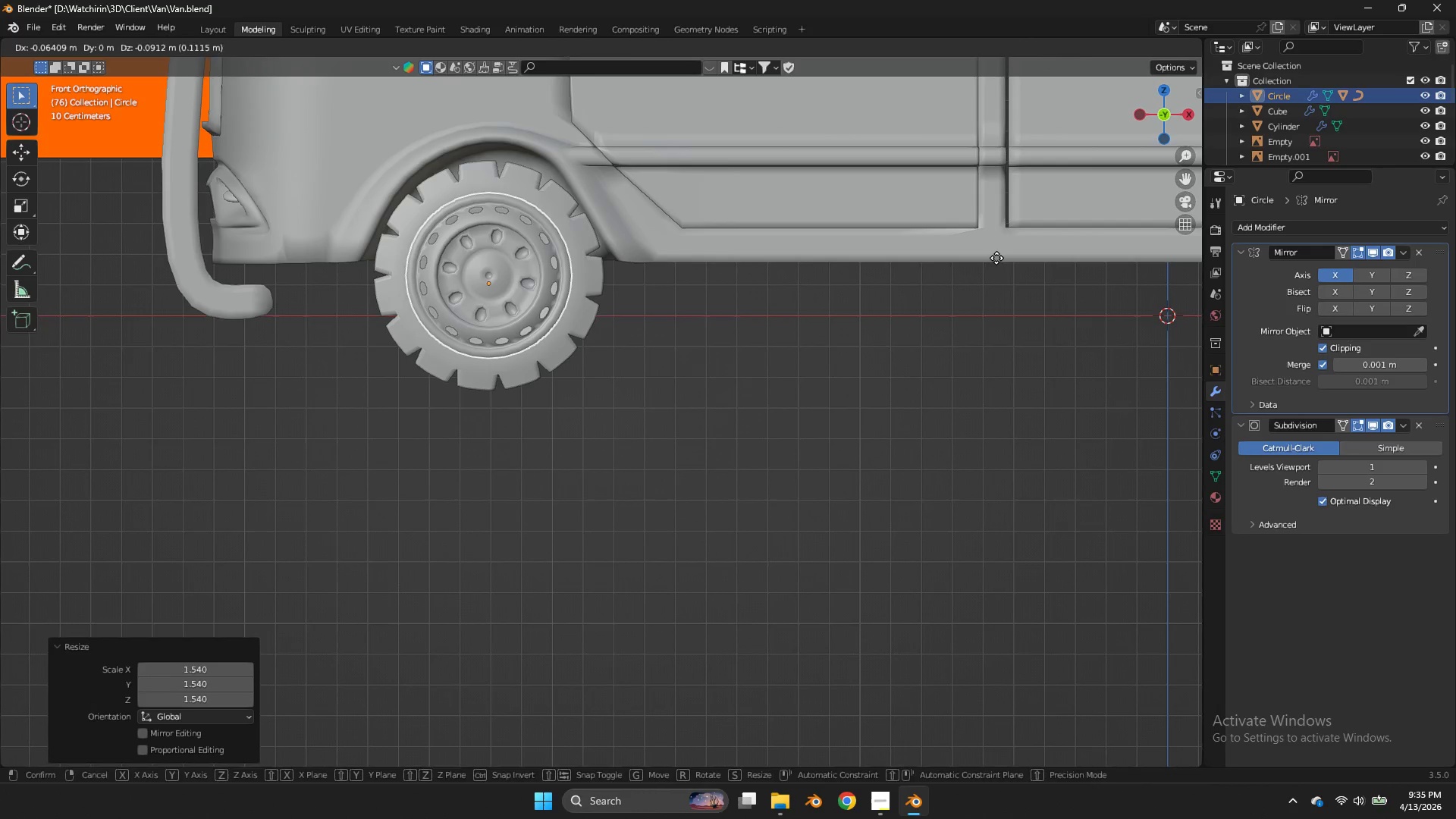 
left_click([996, 259])
 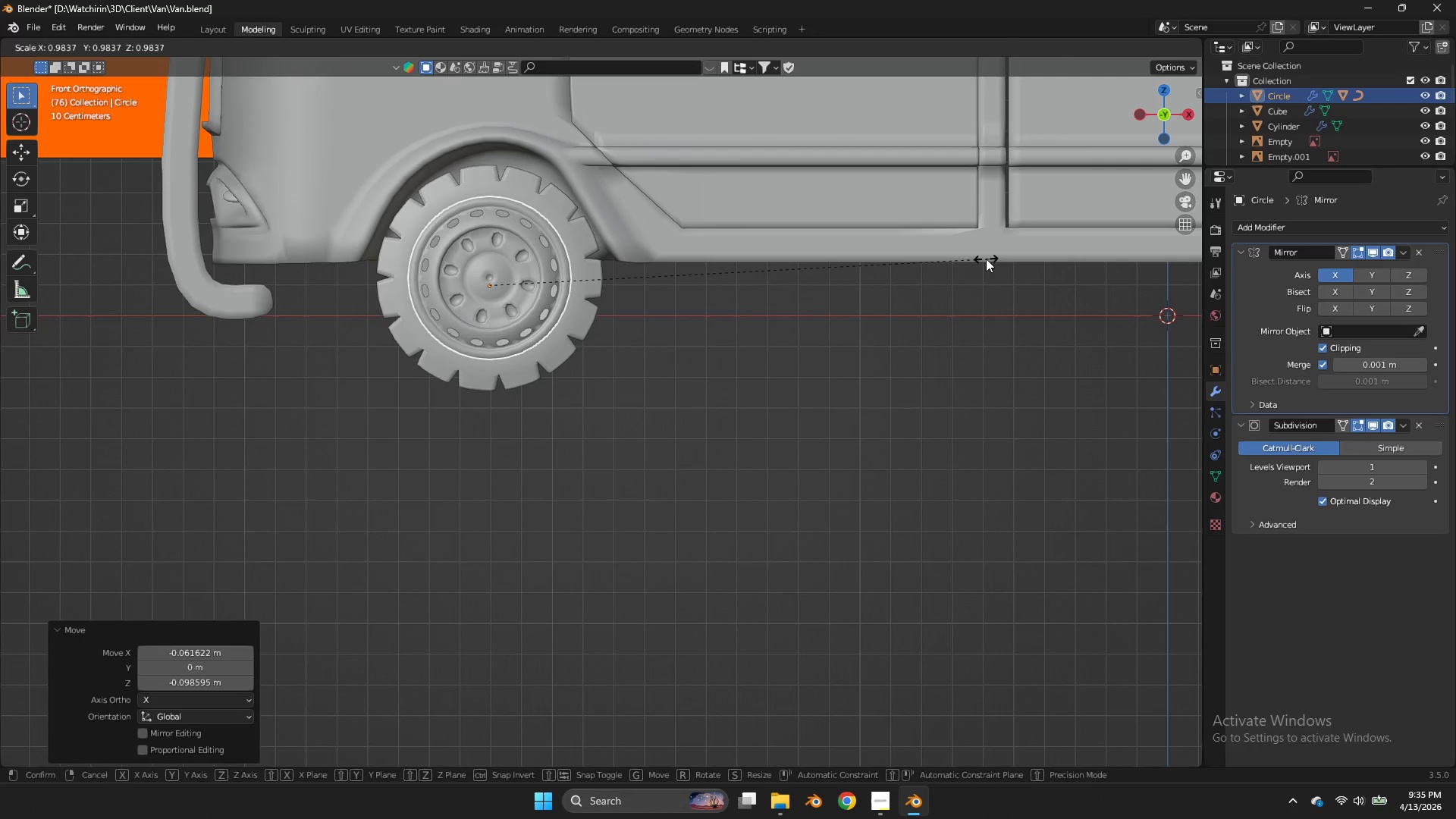 
scroll: coordinate [839, 282], scroll_direction: up, amount: 3.0
 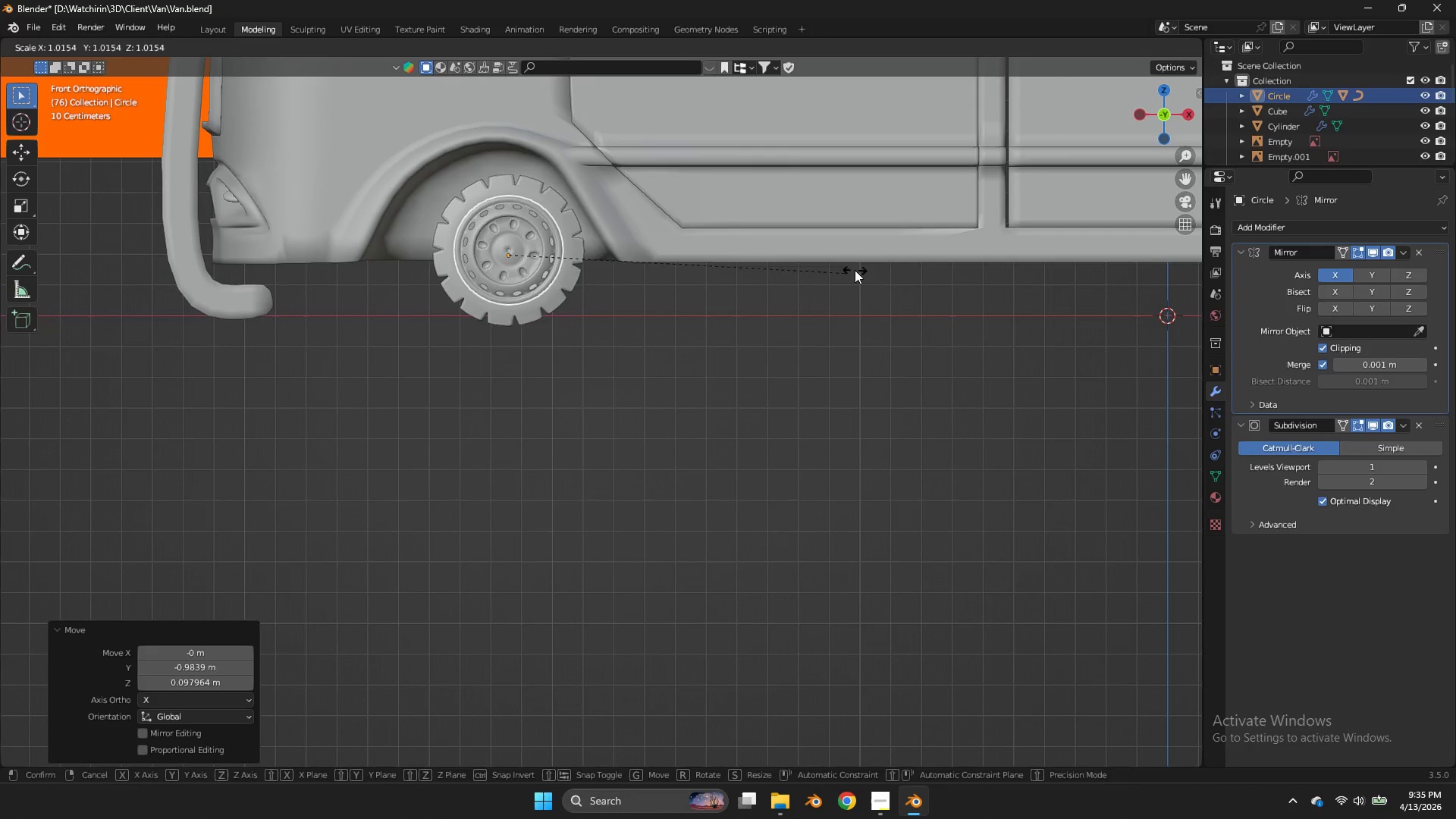 
key(S)
 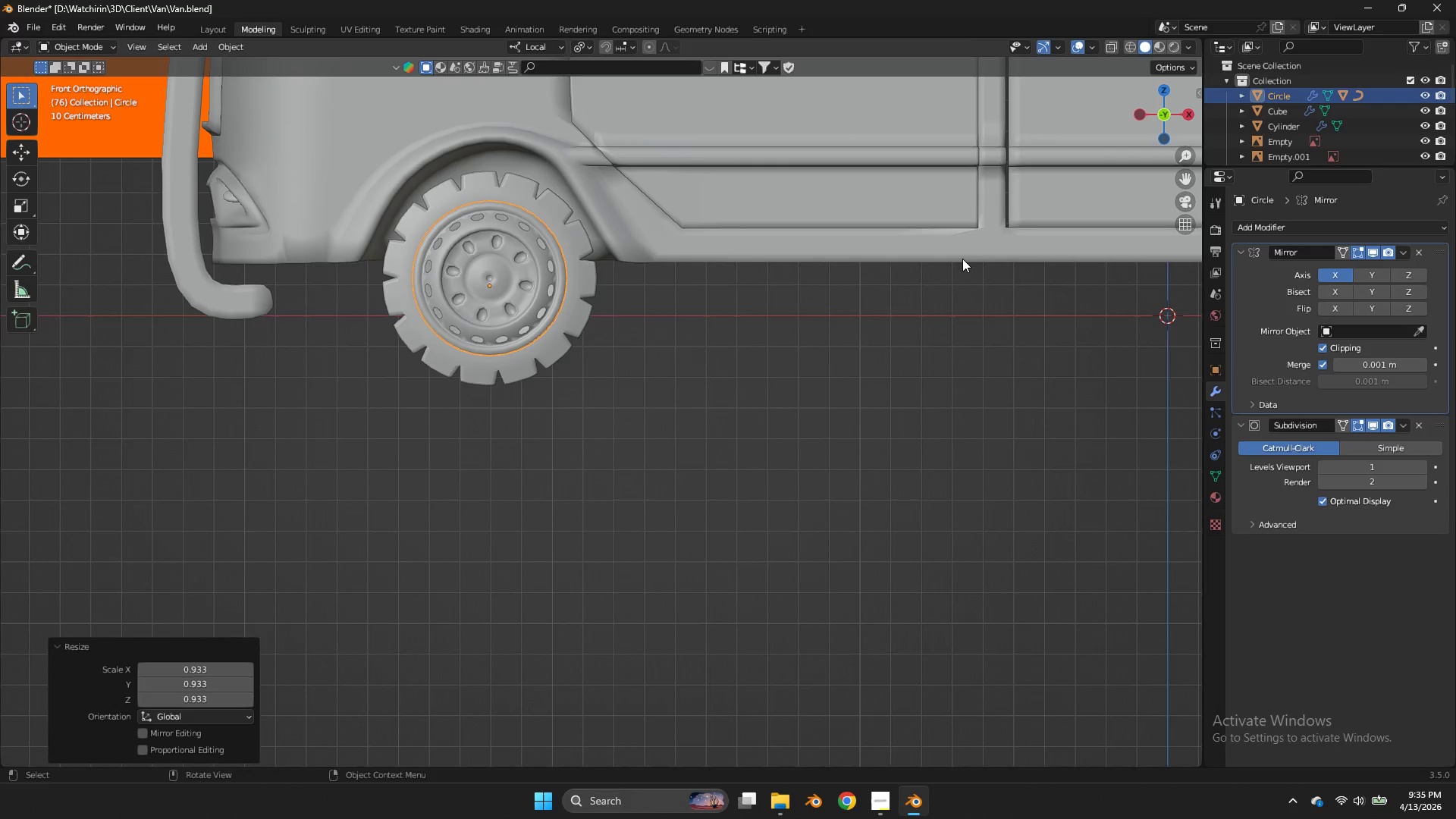 
left_click([962, 259])
 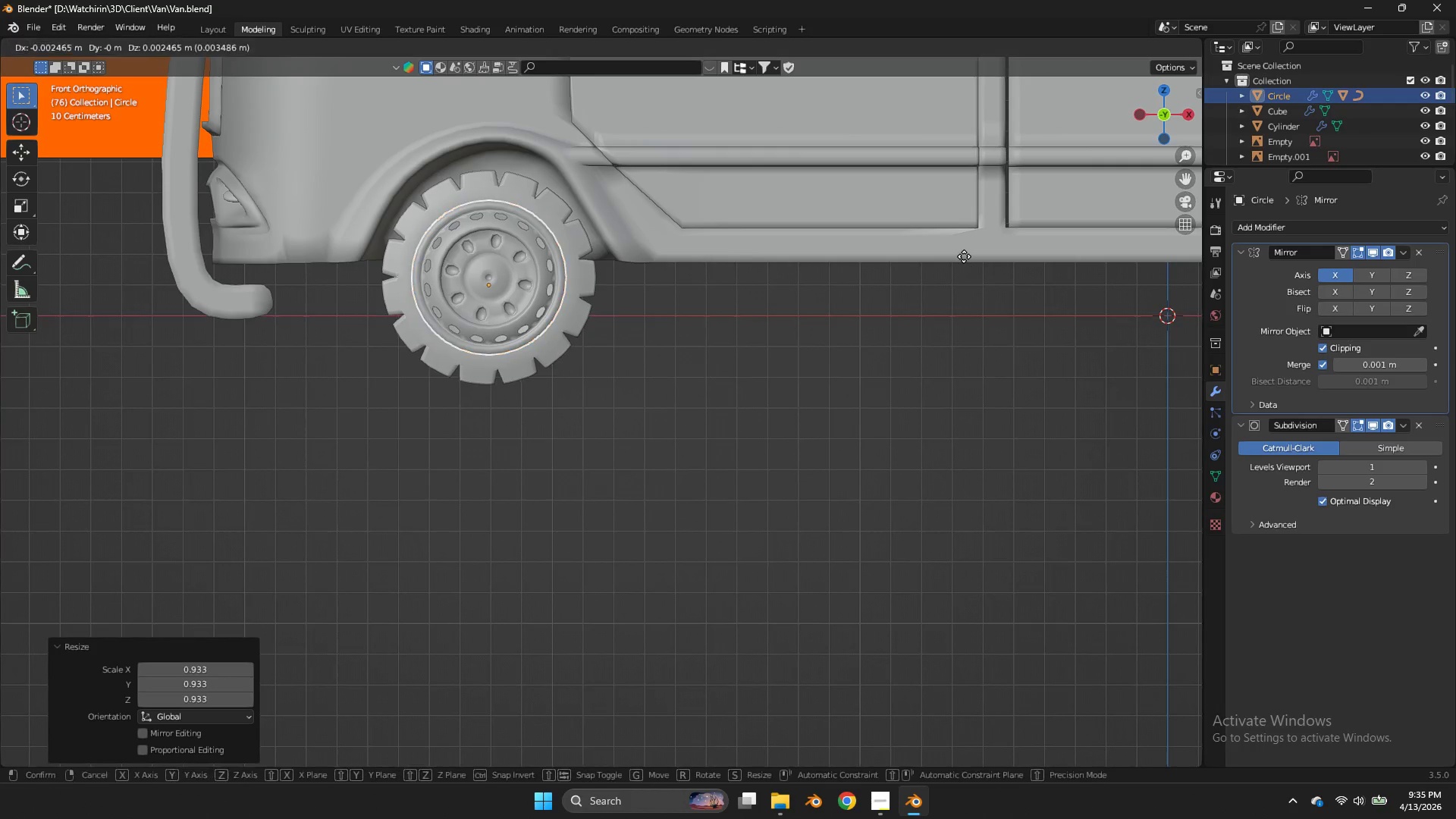 
key(G)
 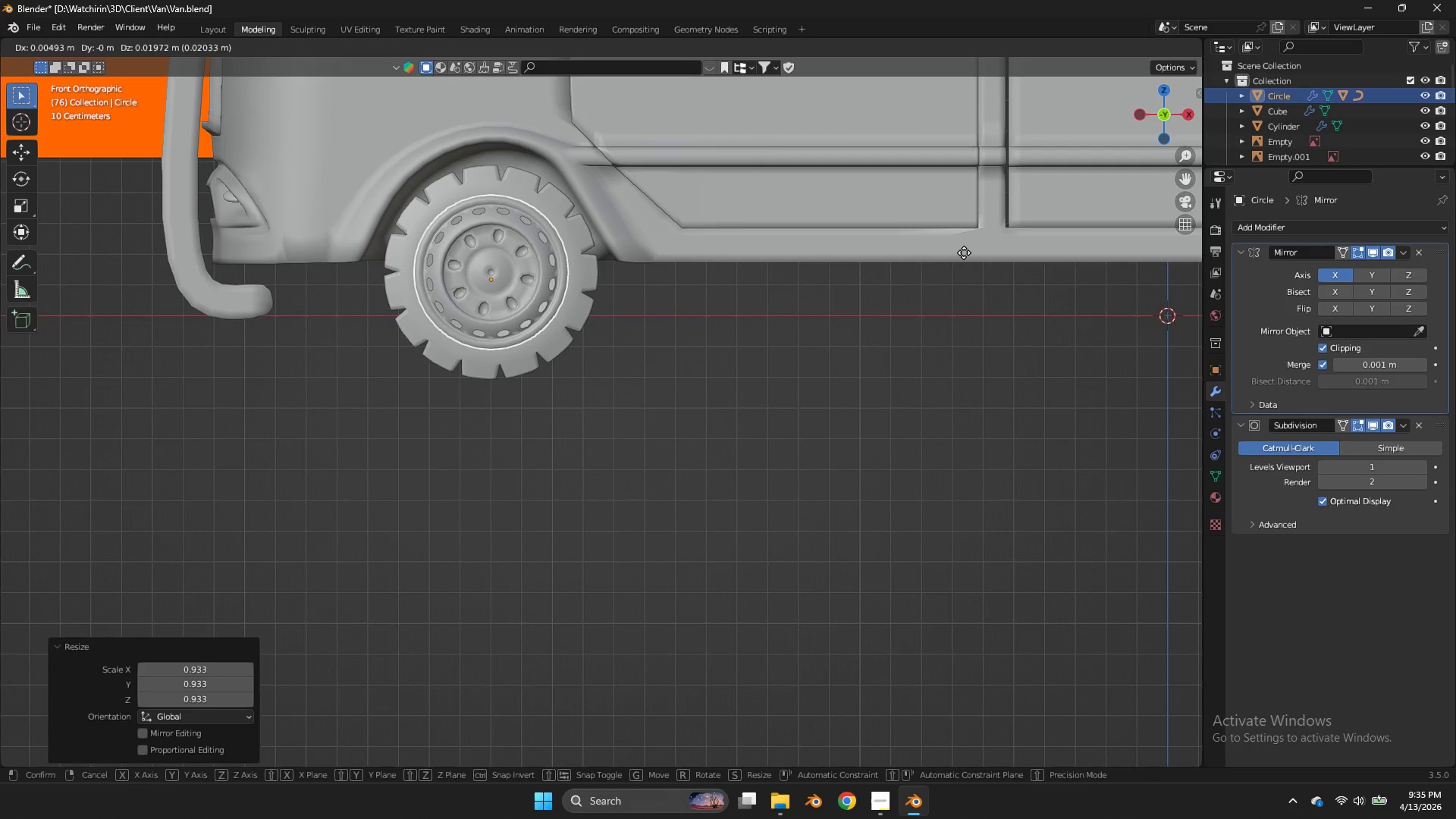 
hold_key(key=ShiftLeft, duration=0.53)
left_click([962, 265])
 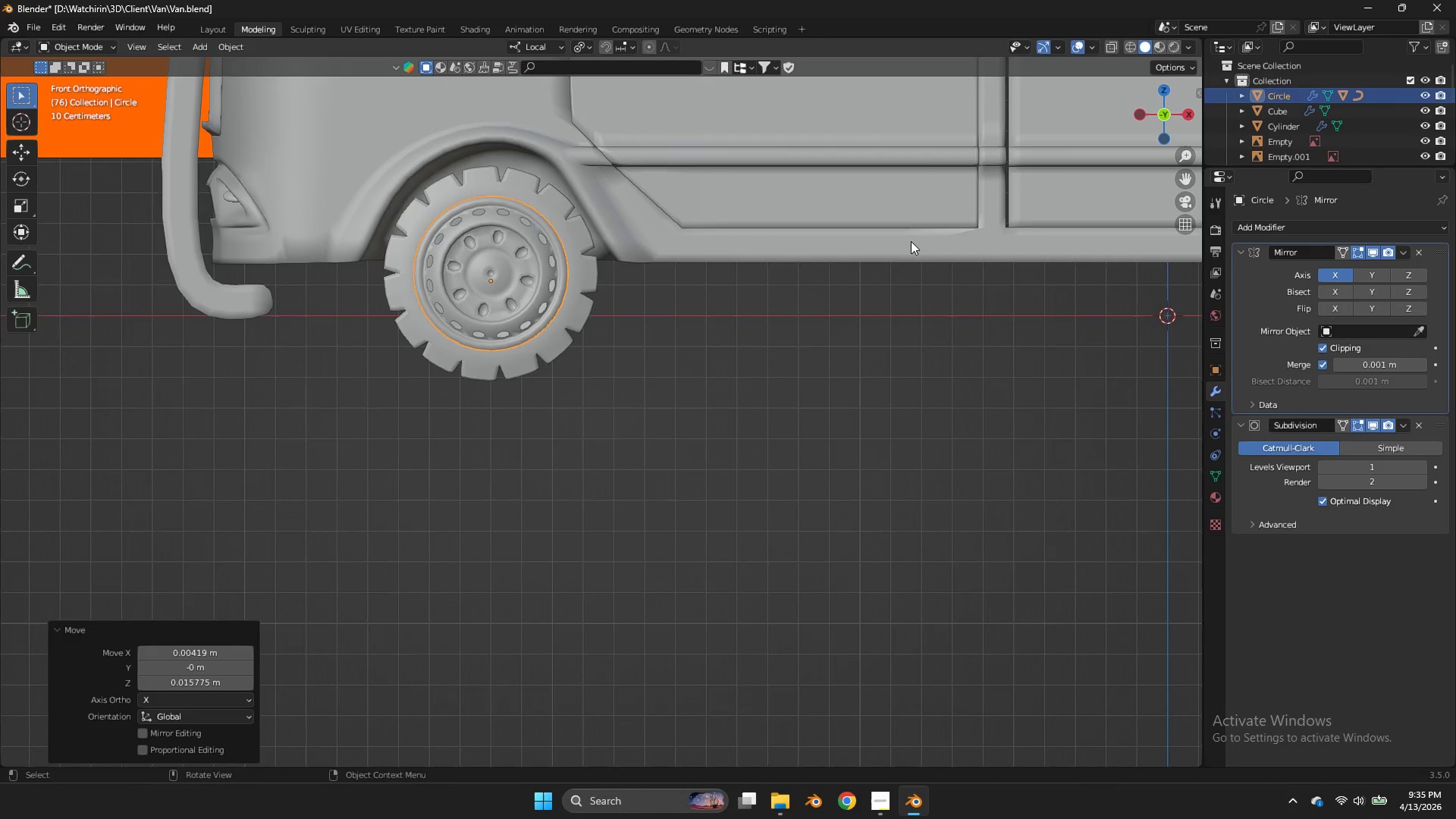 
key(Z)
 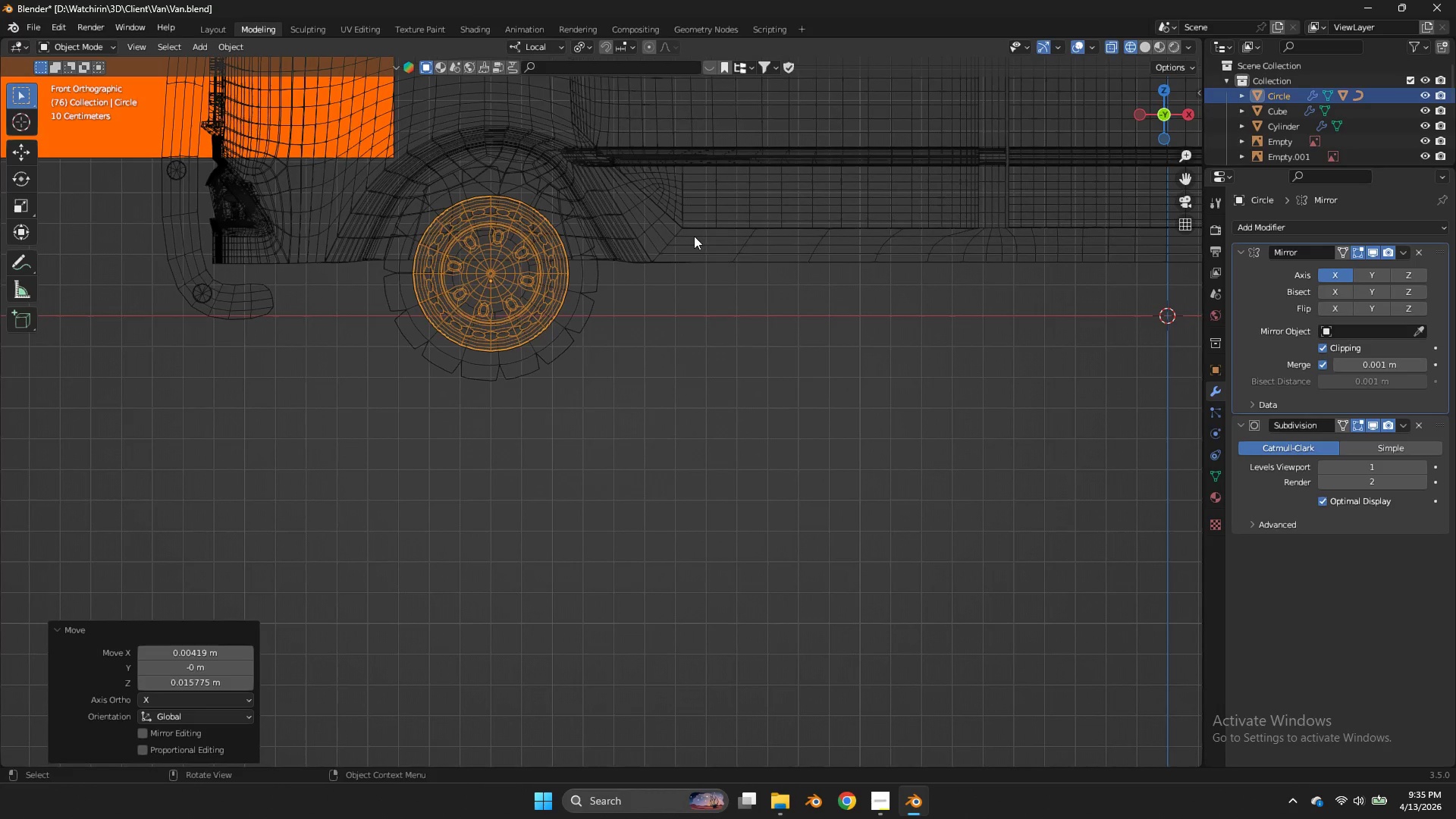 
key(Tab)
 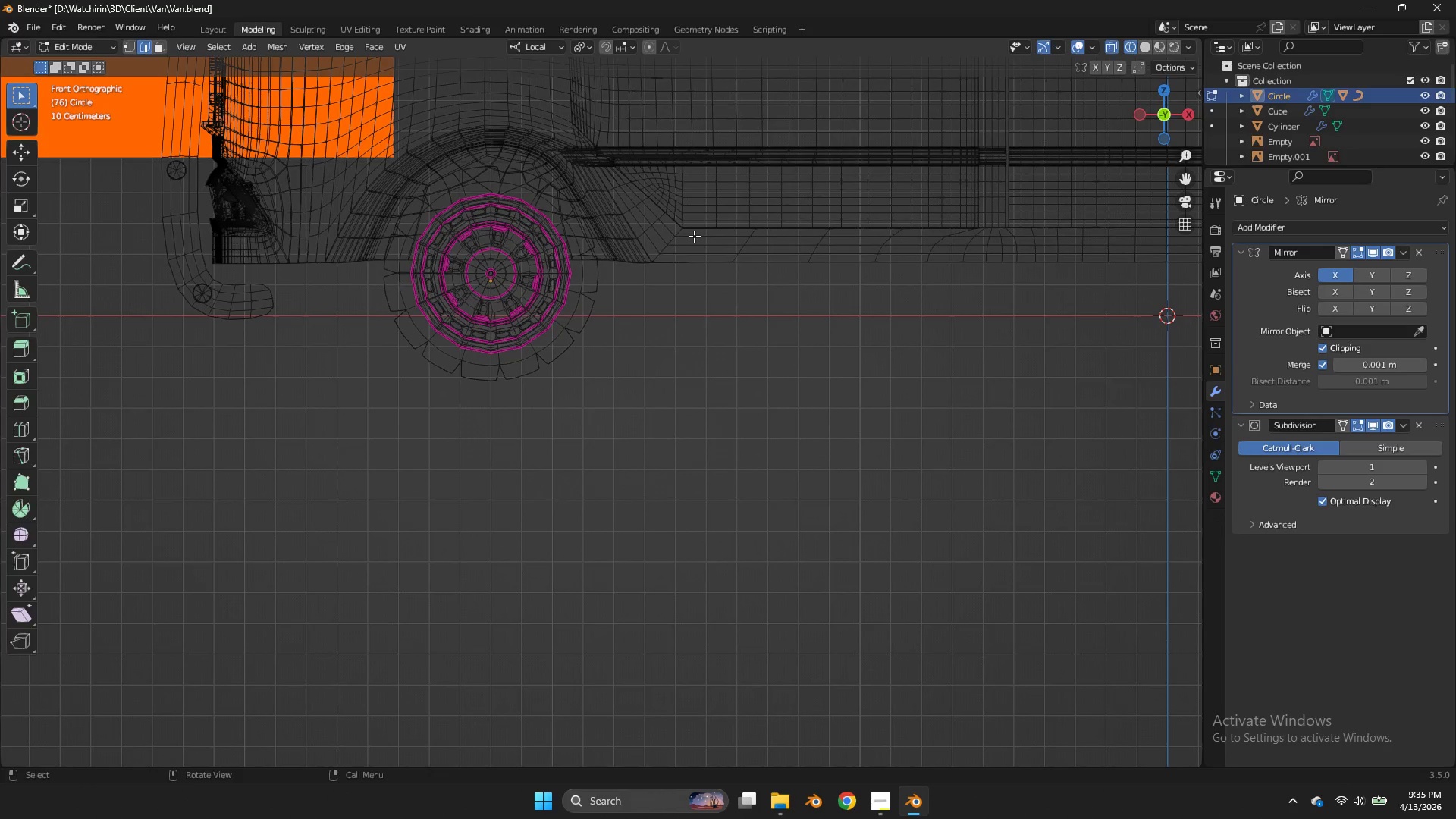 
key(Tab)
 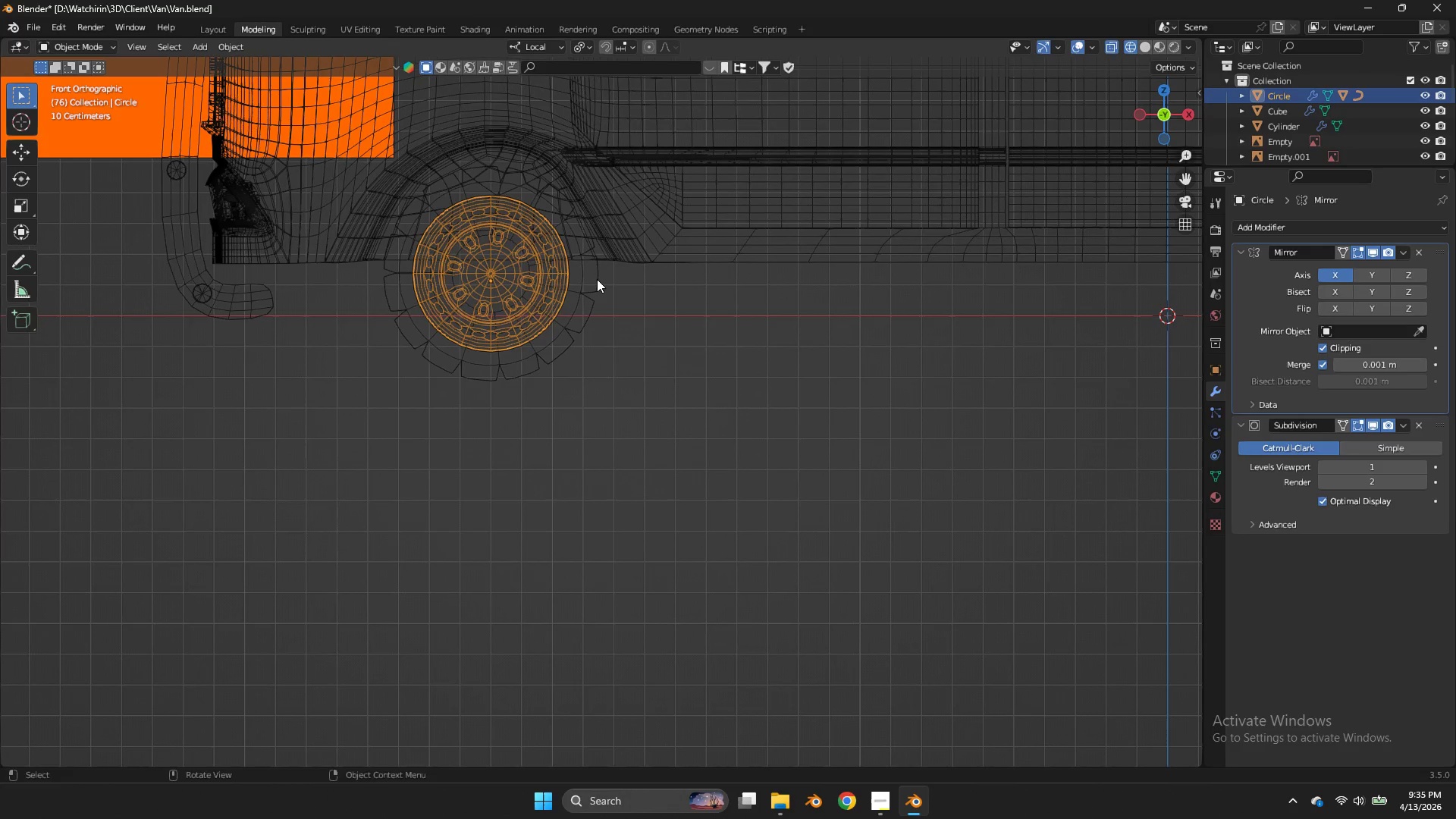 
hold_key(key=ShiftLeft, duration=0.58)
left_click([597, 279])
 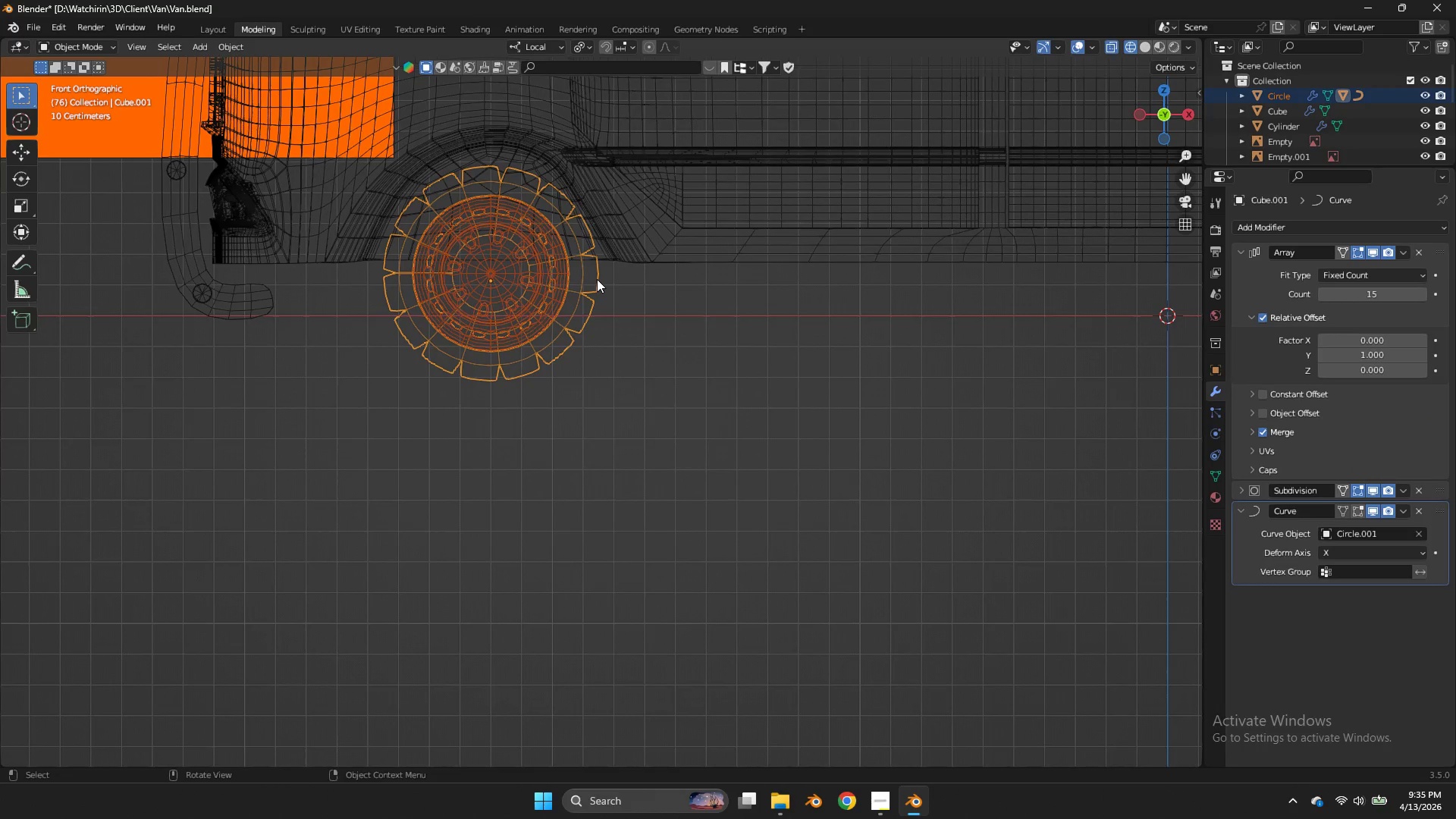 
key(Tab)
key(Tab)
type(zgz)
 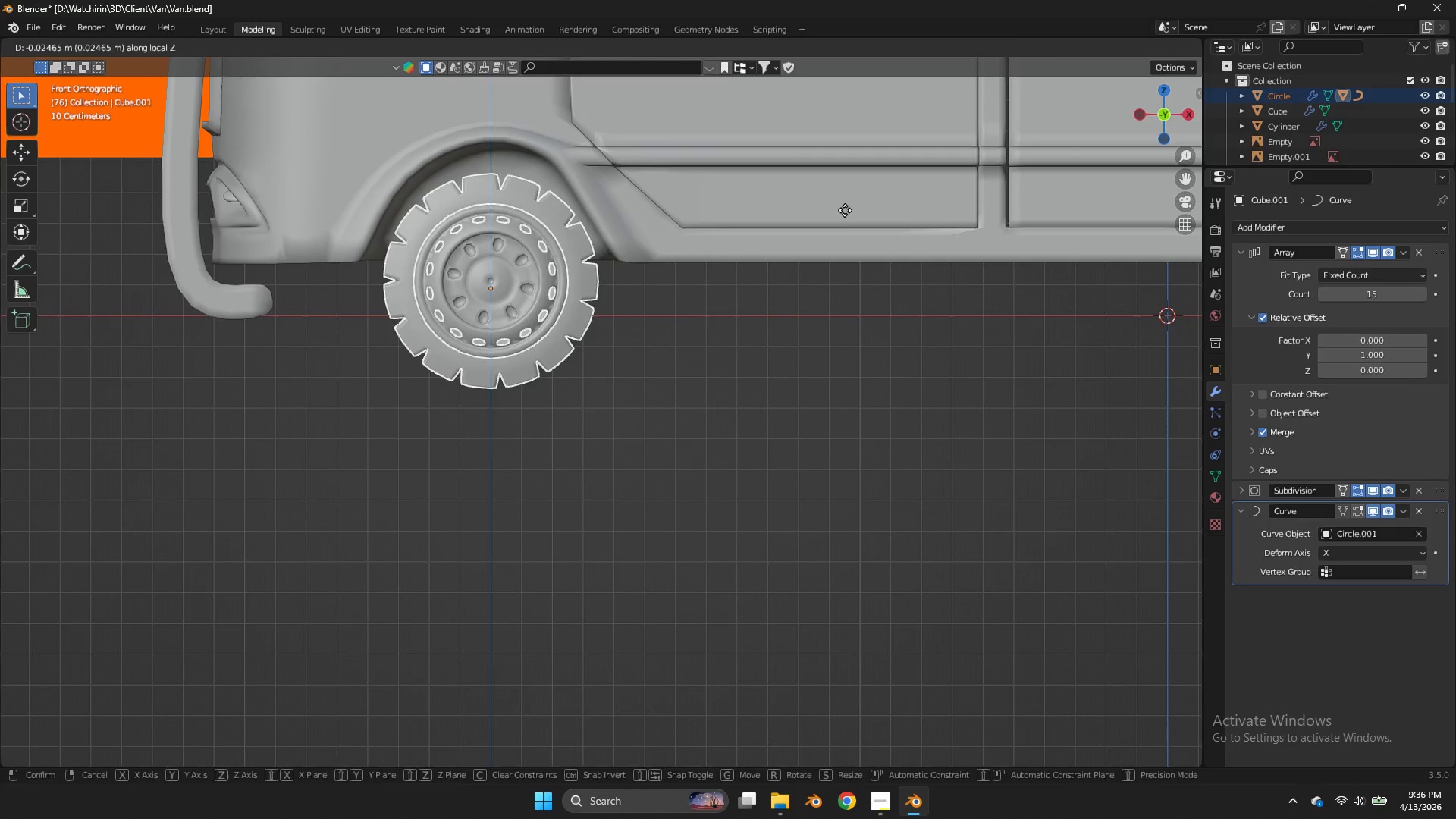 
left_click([845, 210])
 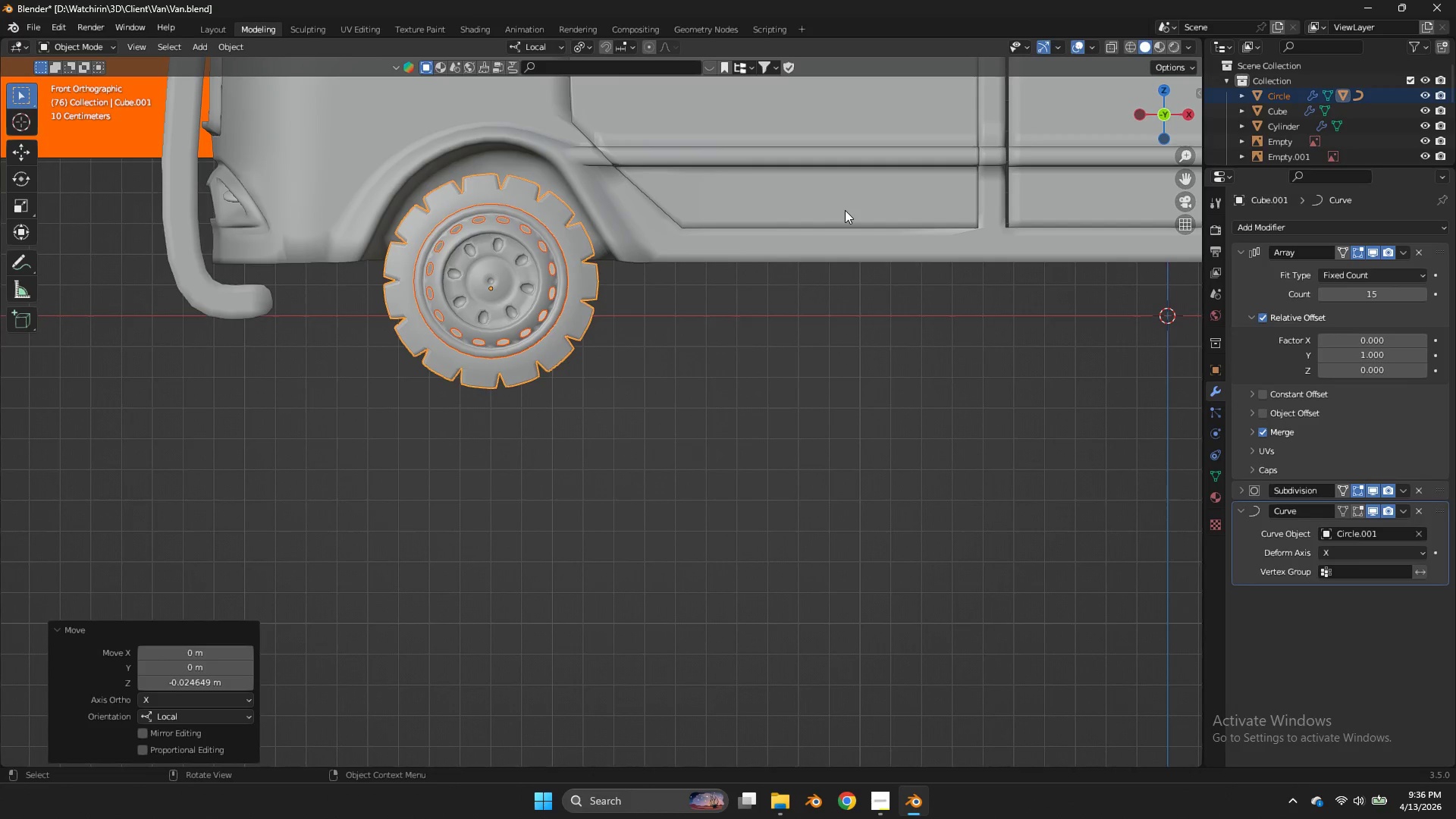 
key(Tab)
 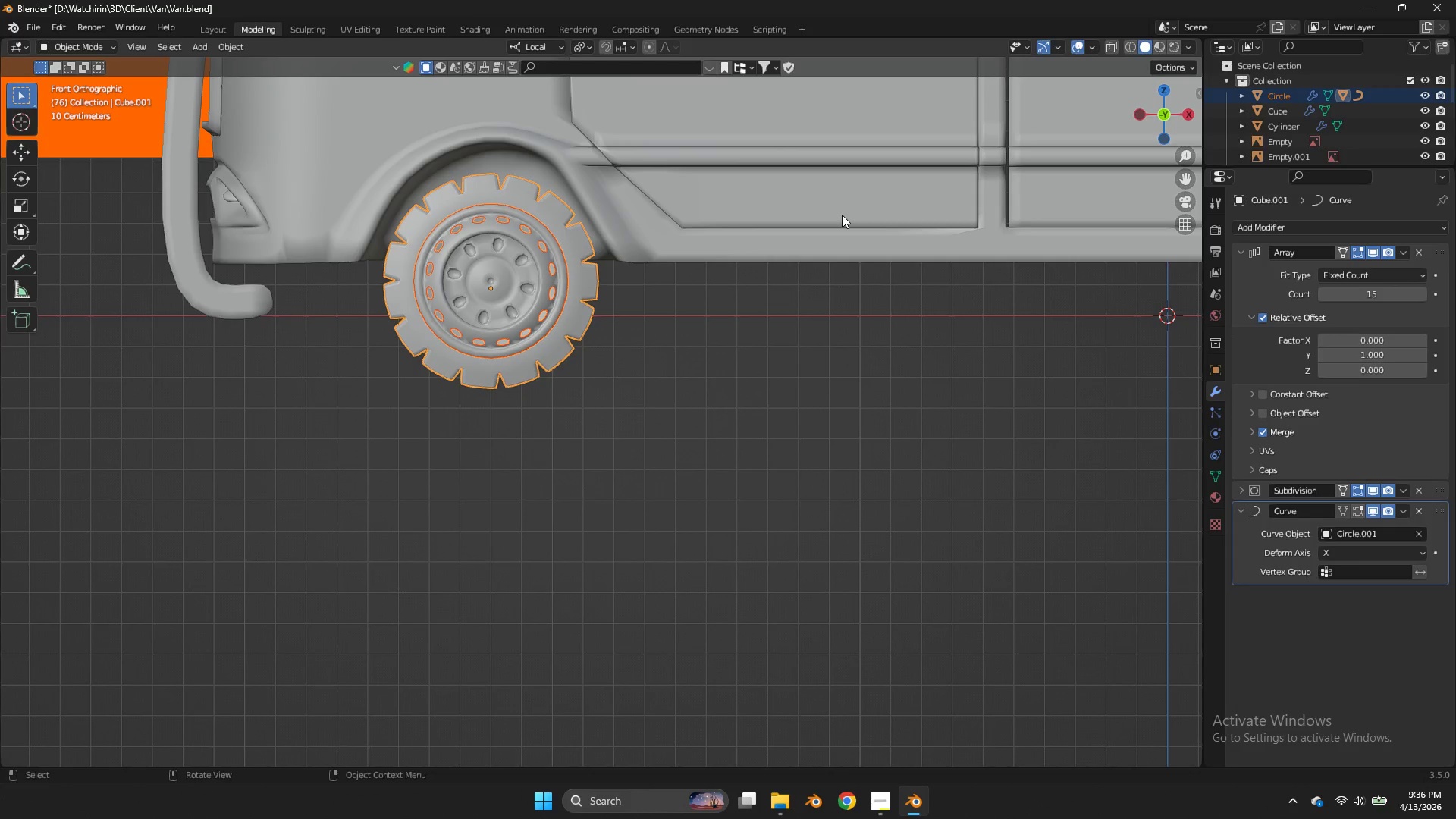 
key(Tab)
 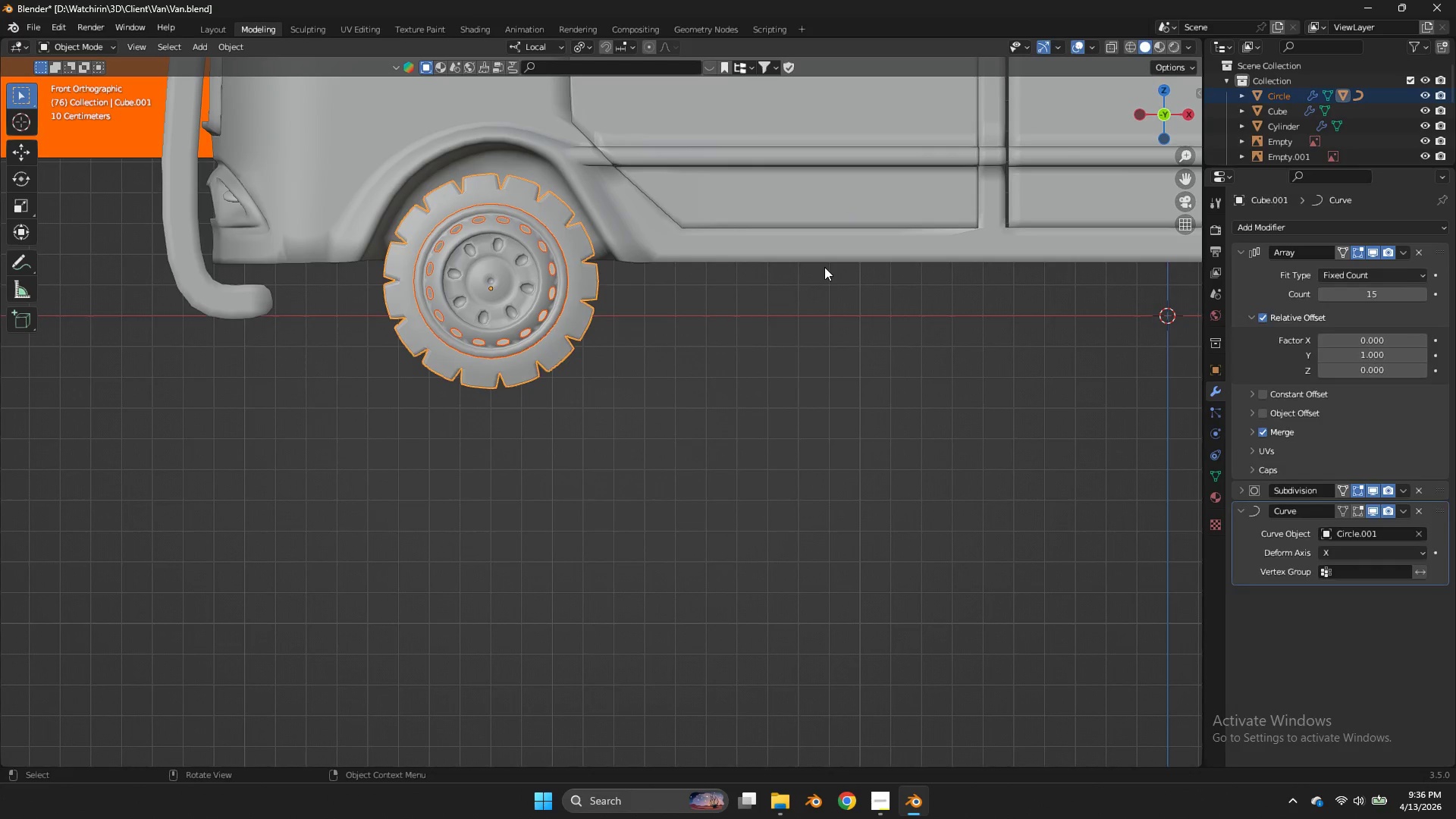 
left_click([824, 267])
 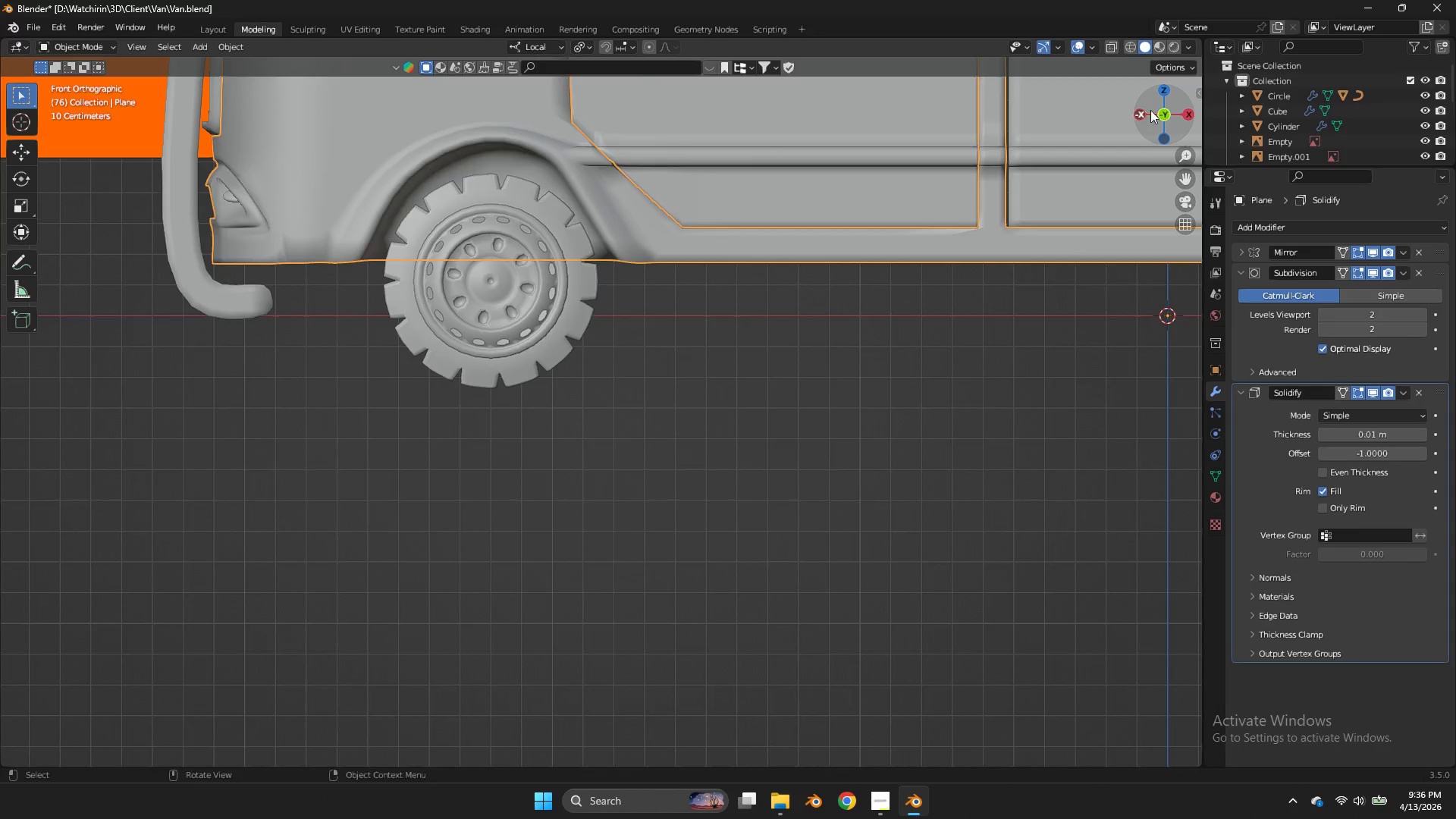 
left_click_drag(start_coordinate=[1148, 110], to_coordinate=[40, 130])
 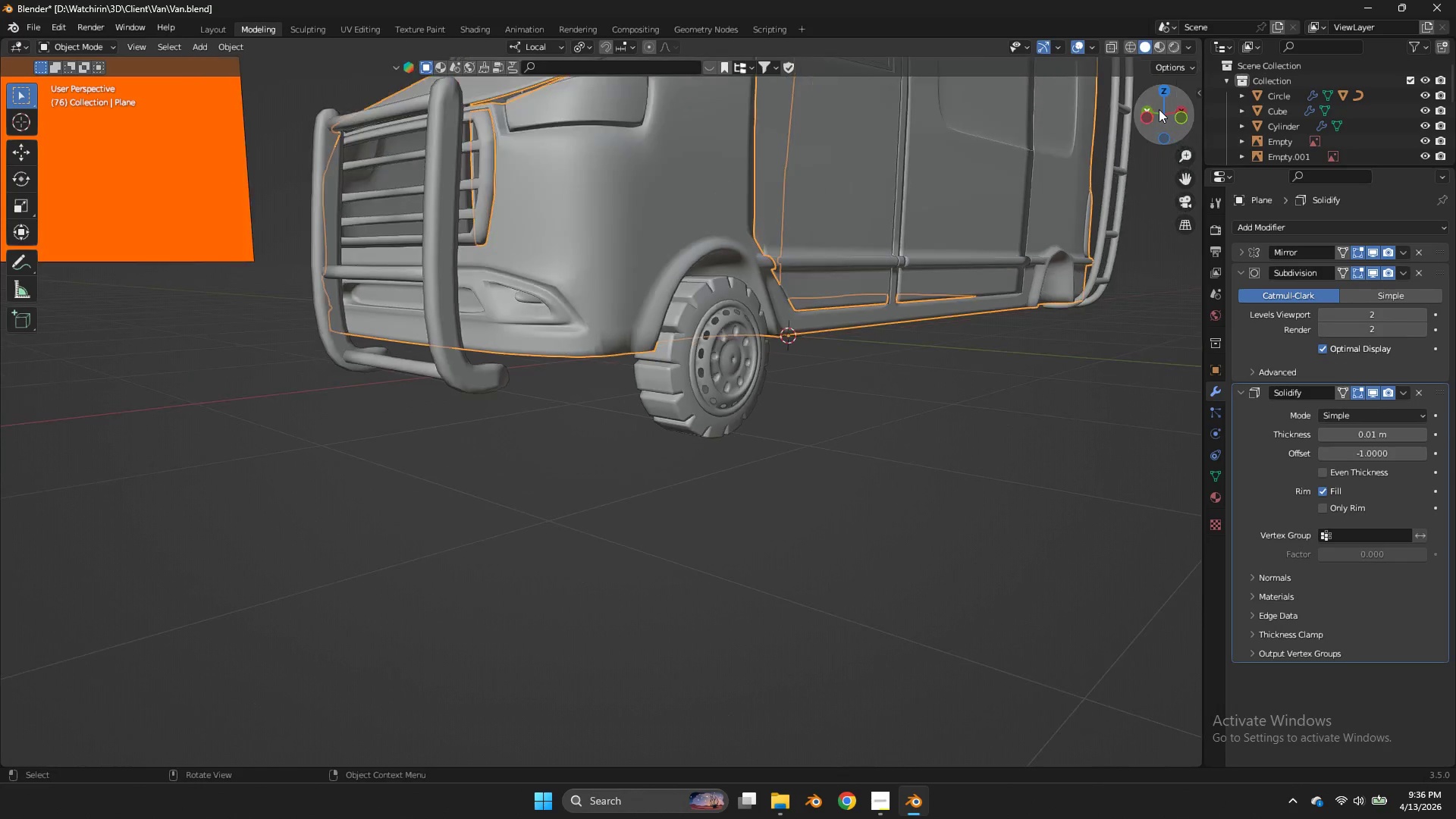 
left_click_drag(start_coordinate=[1159, 109], to_coordinate=[1184, 130])
 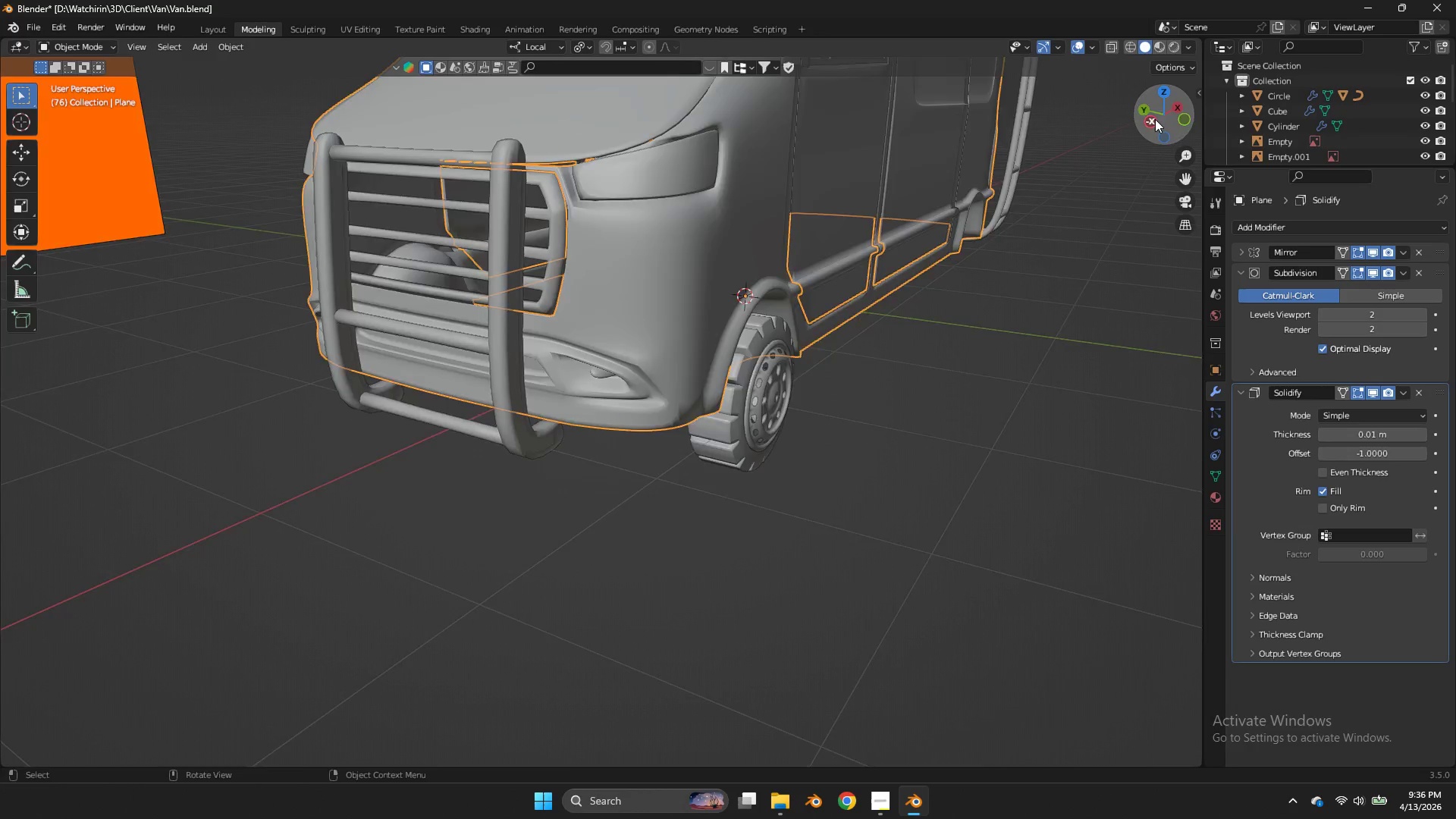 
double_click([1155, 119])
 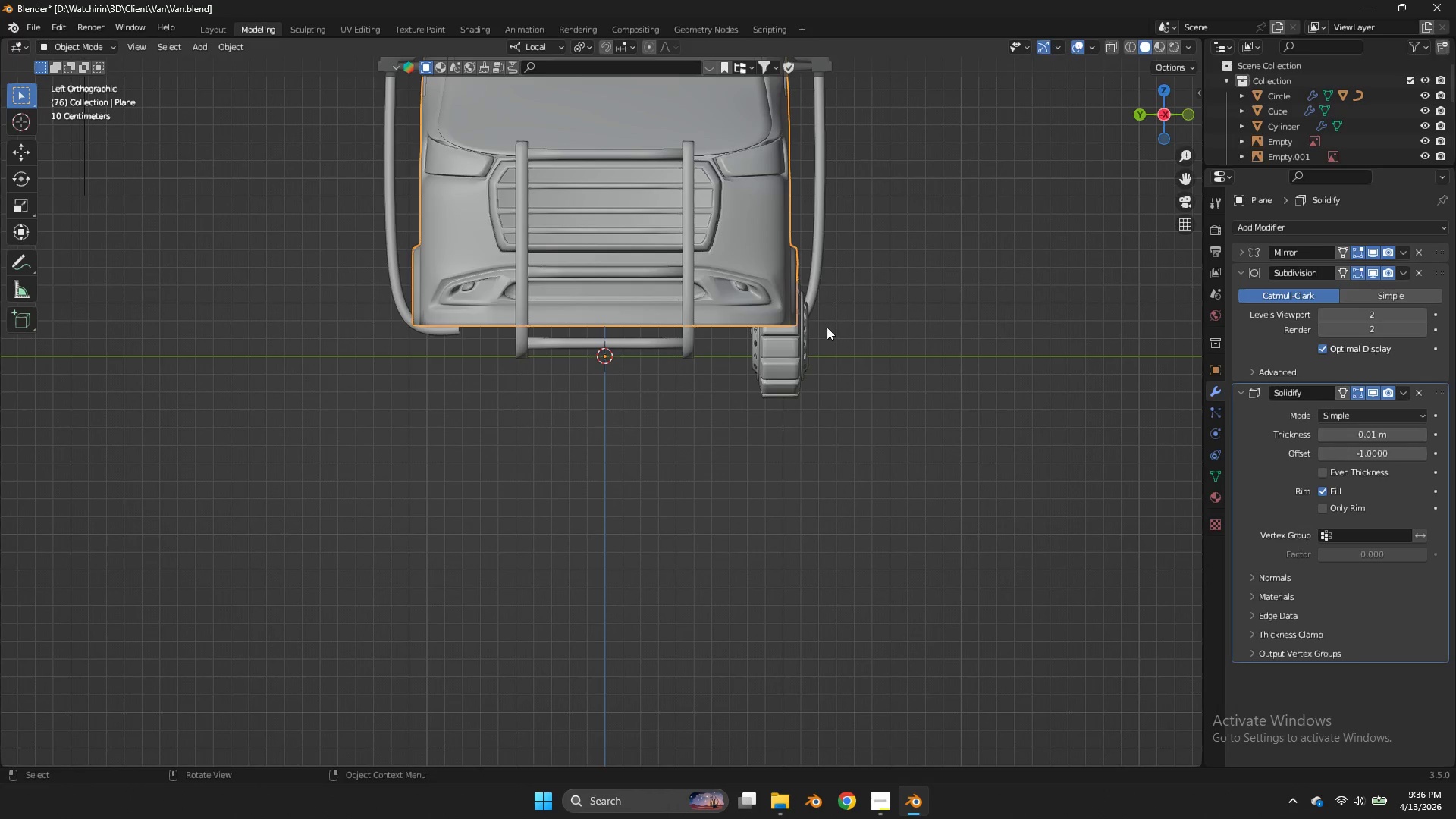 
scroll: coordinate [1159, 109], scroll_direction: down, amount: 3.0
 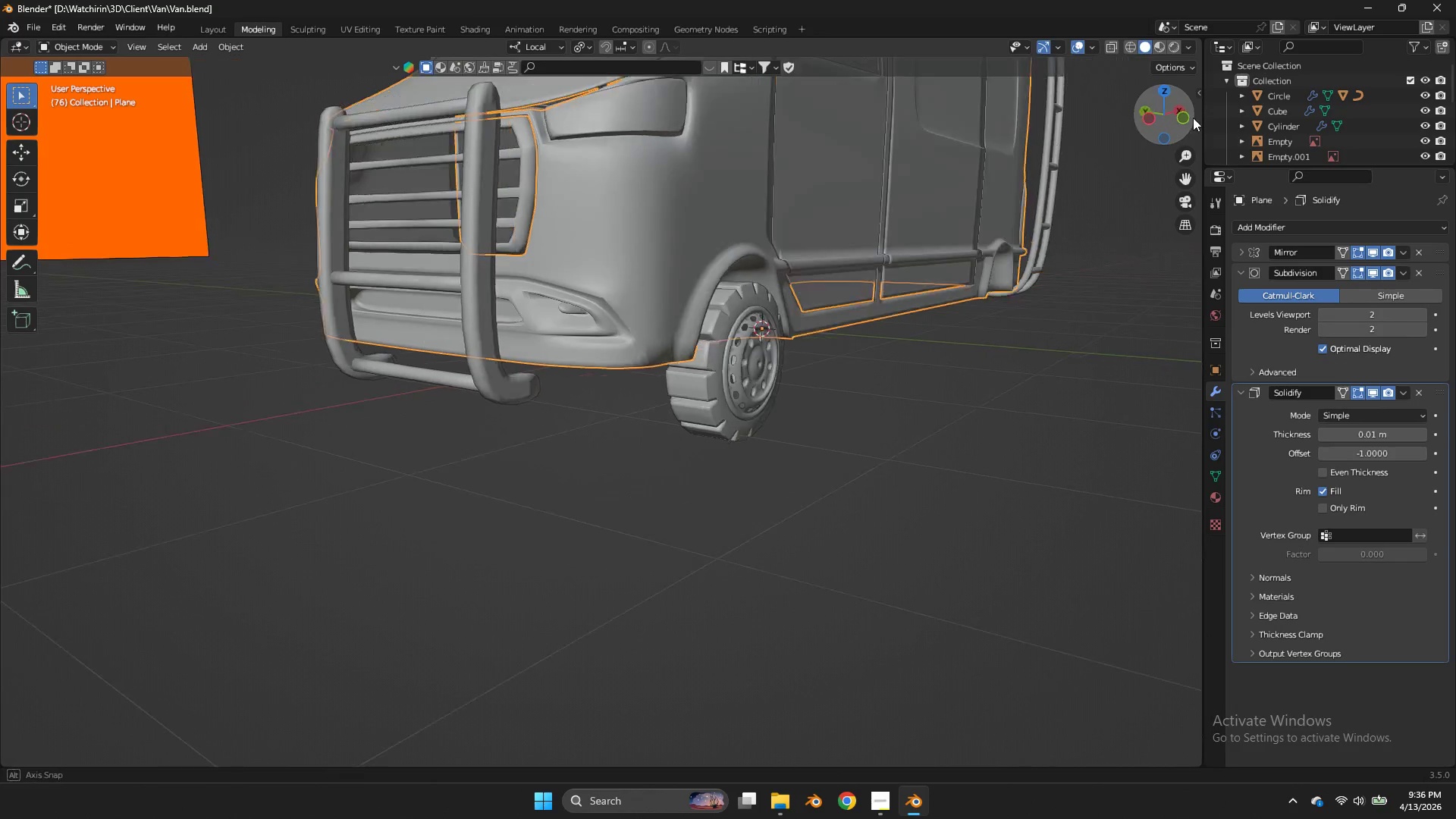 
left_click([819, 327])
 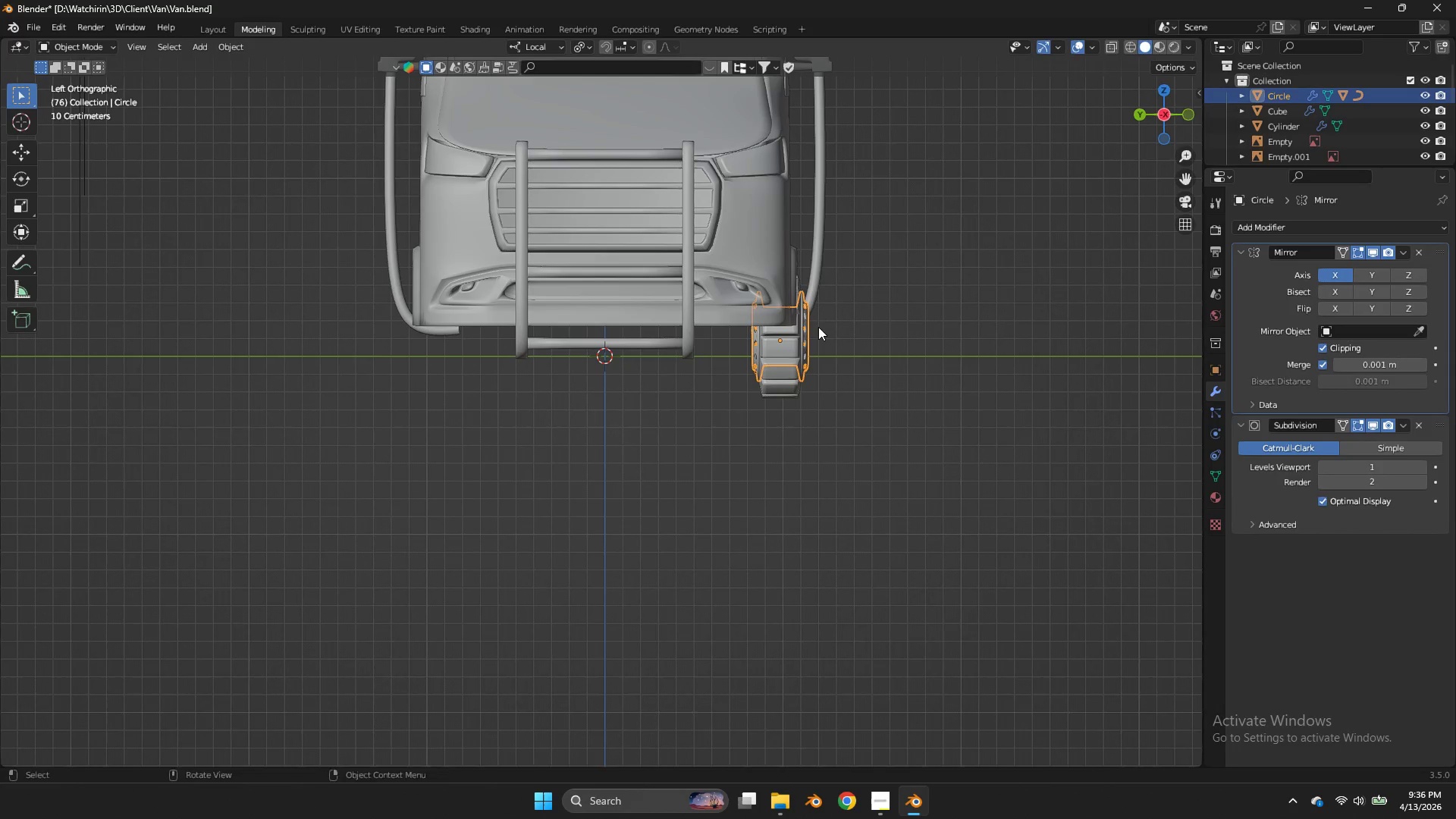 
type(gy)
 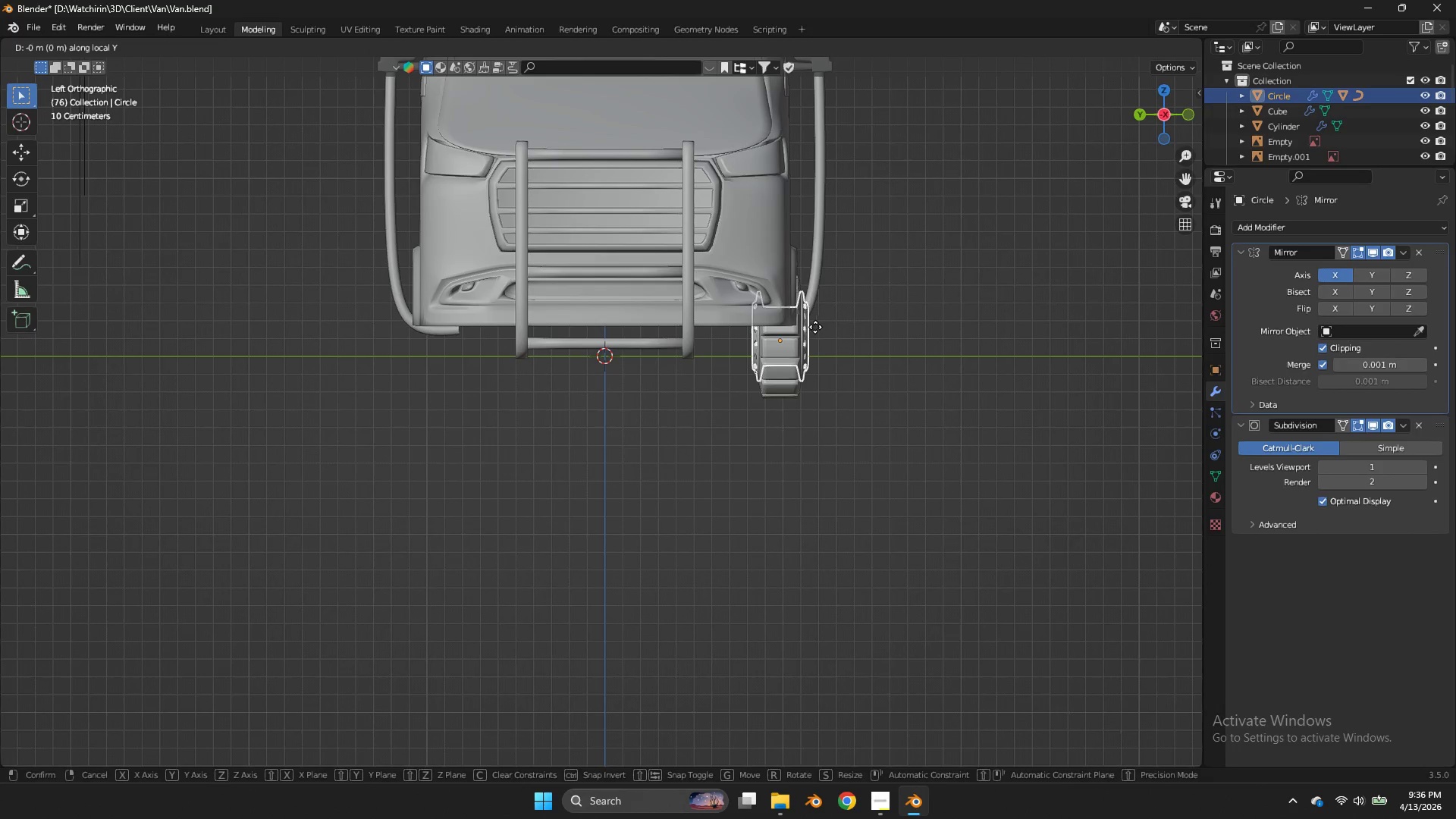 
hold_key(key=ShiftLeft, duration=0.66)
right_click([733, 327])
 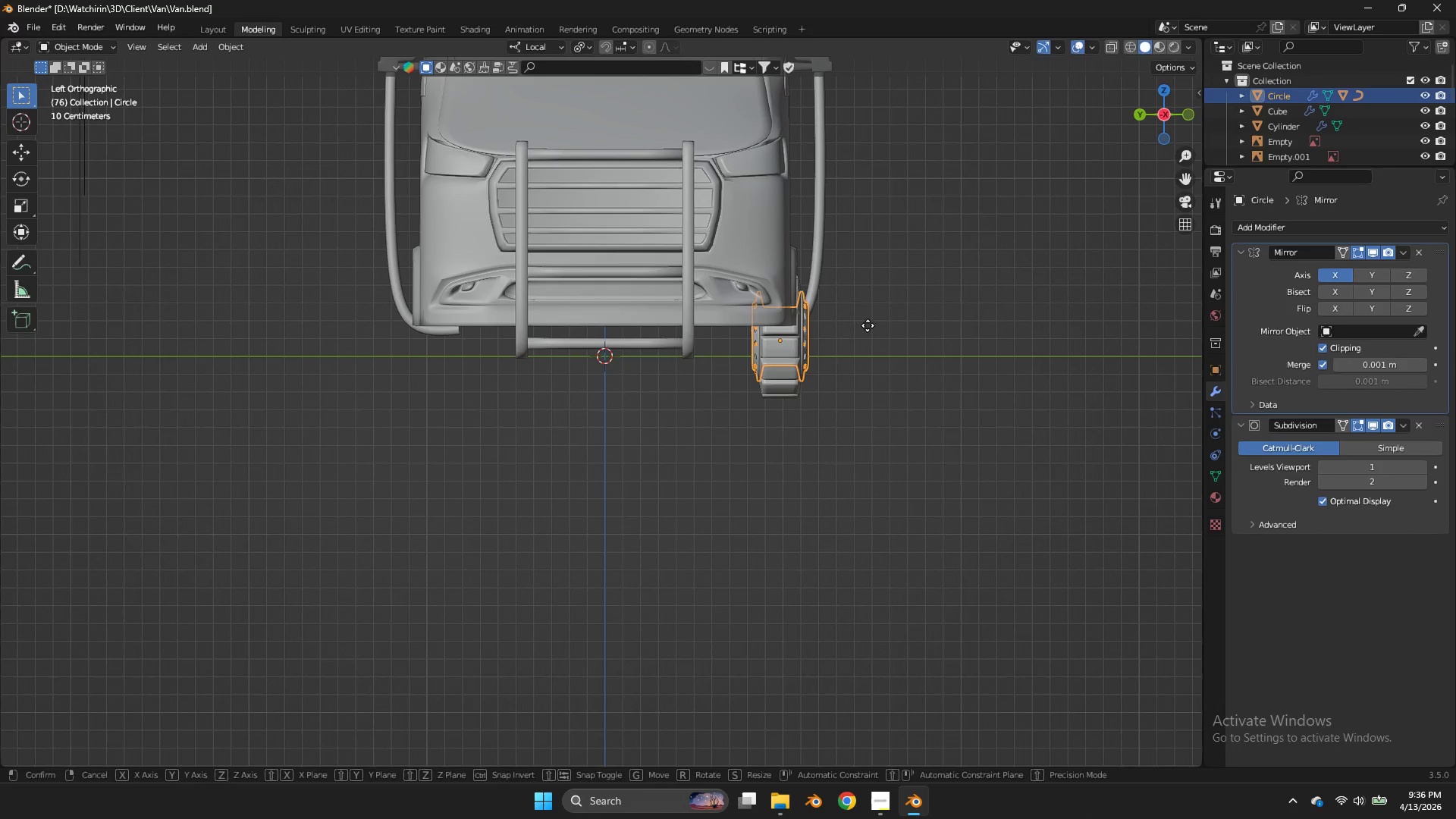 
type(gy)
 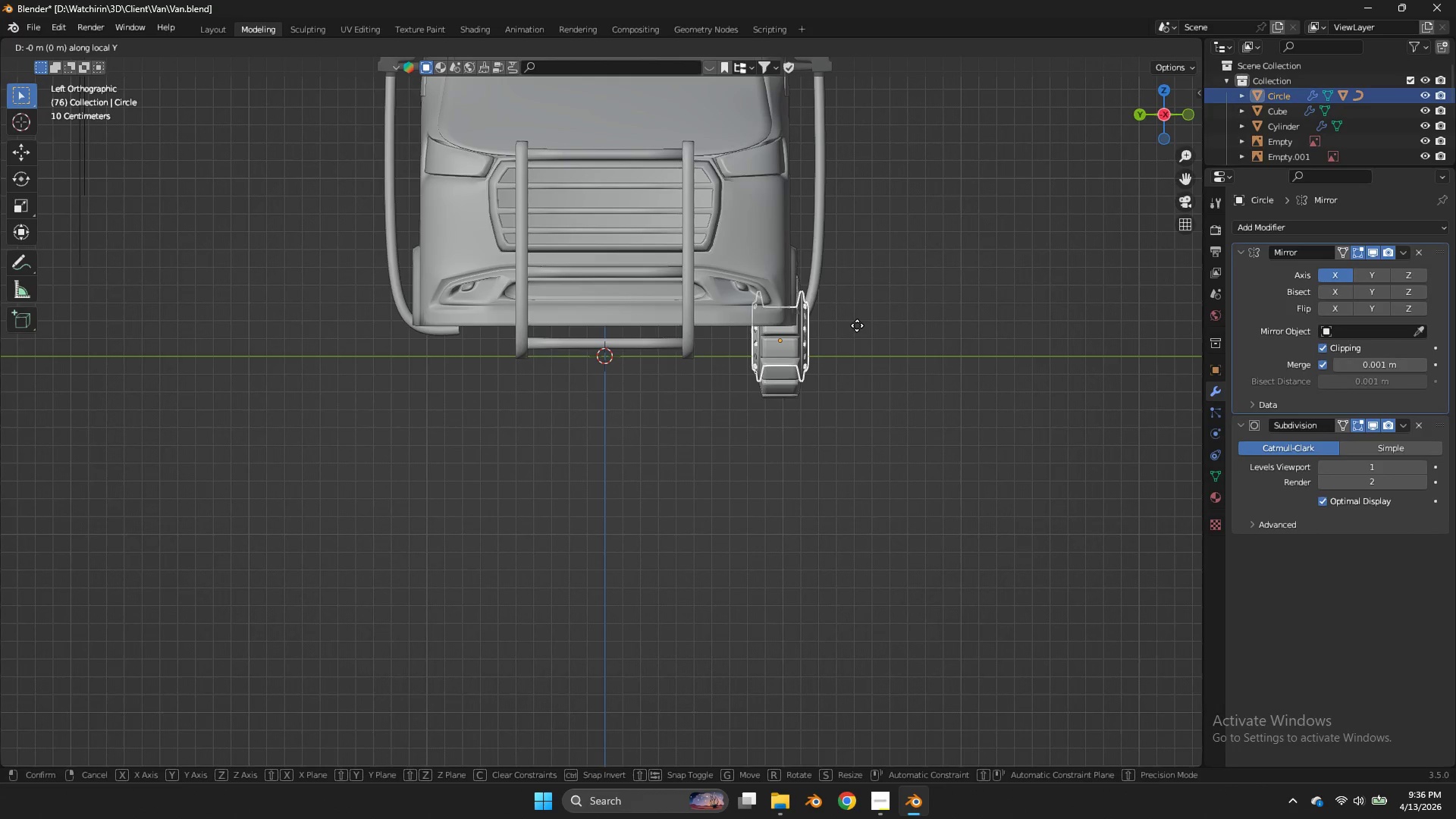 
key(Y)
 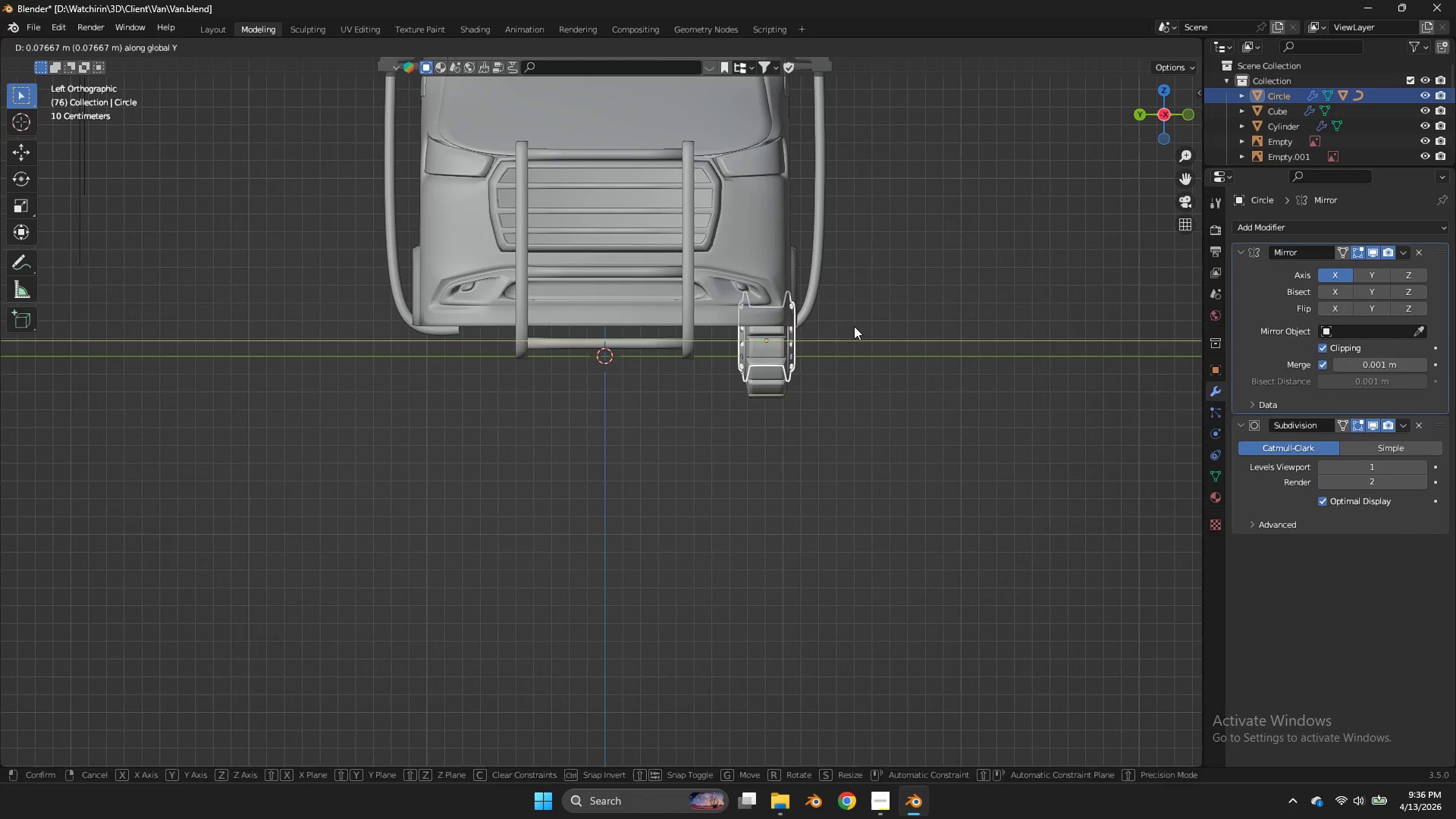 
double_click([854, 326])
 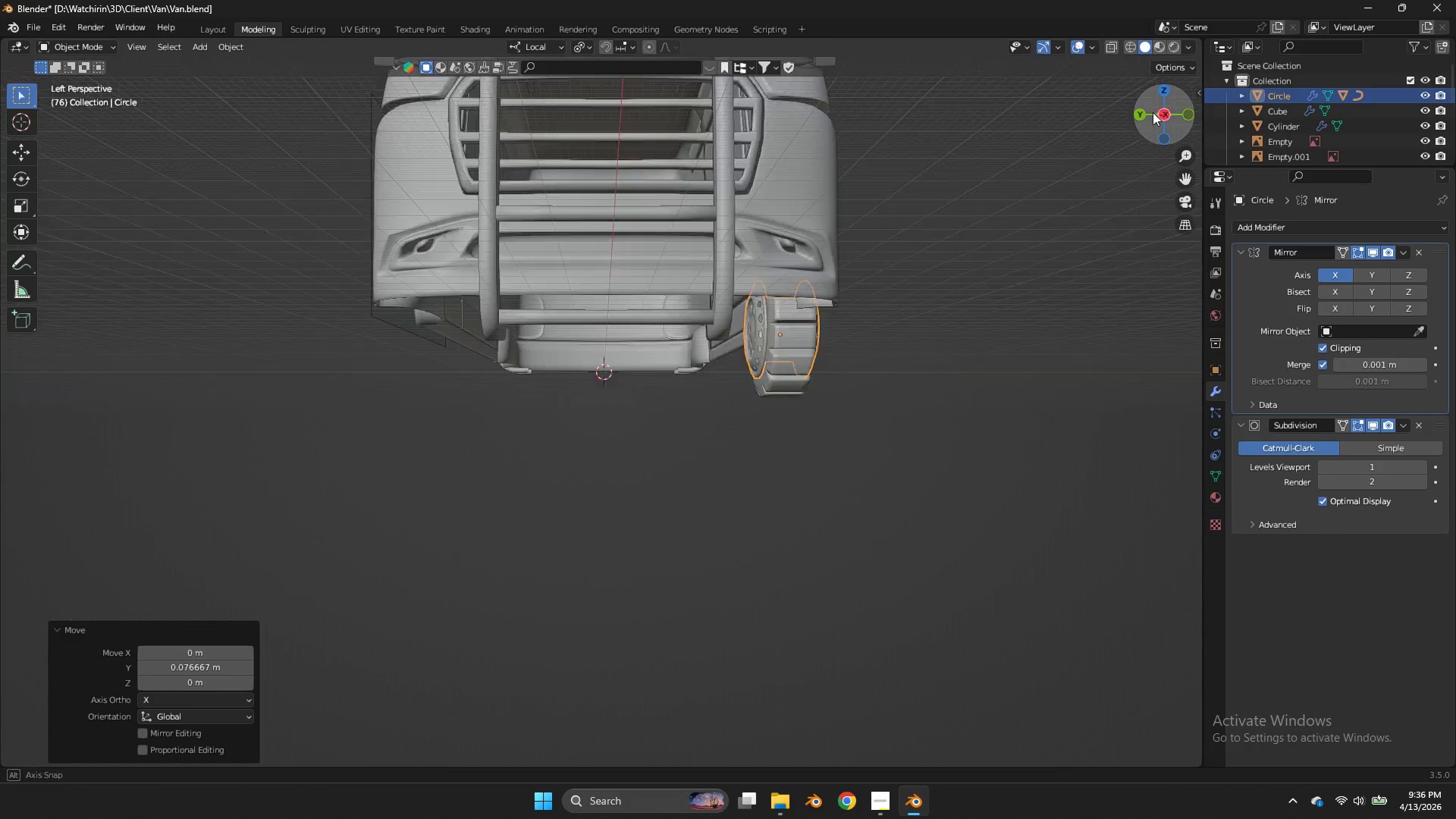 
left_click_drag(start_coordinate=[1166, 106], to_coordinate=[1124, 93])
 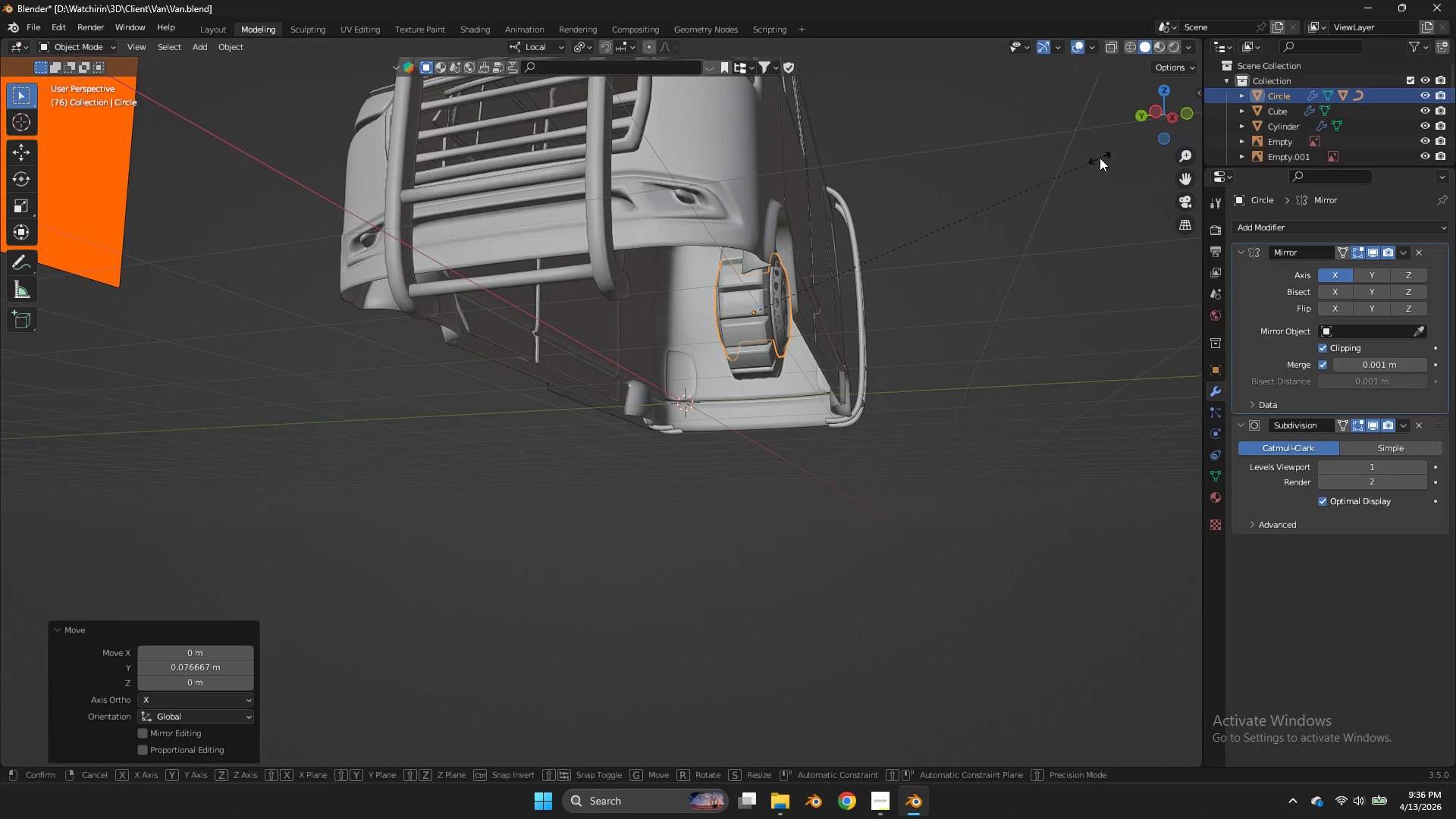 
key(S)
 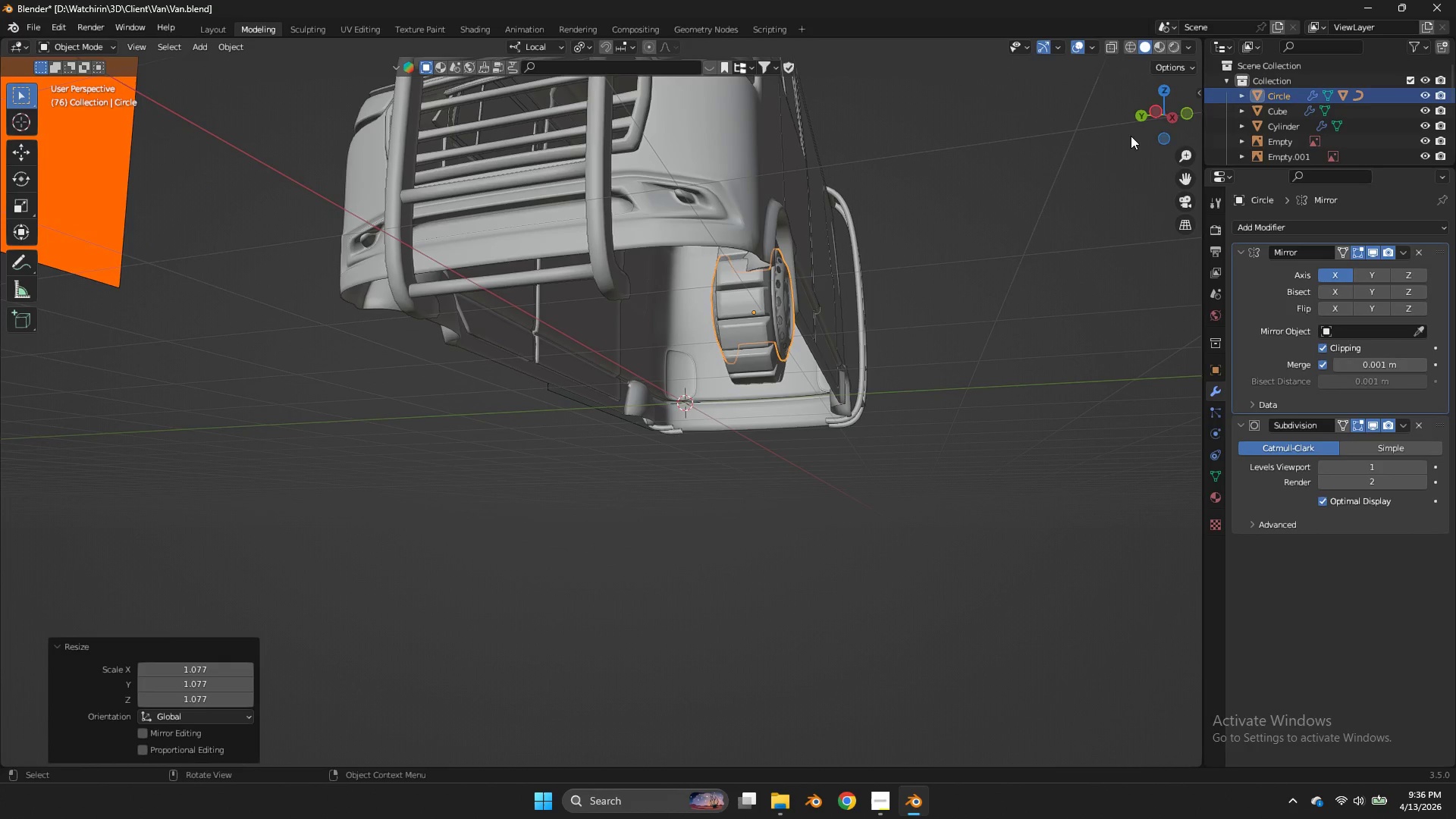 
double_click([1125, 141])
 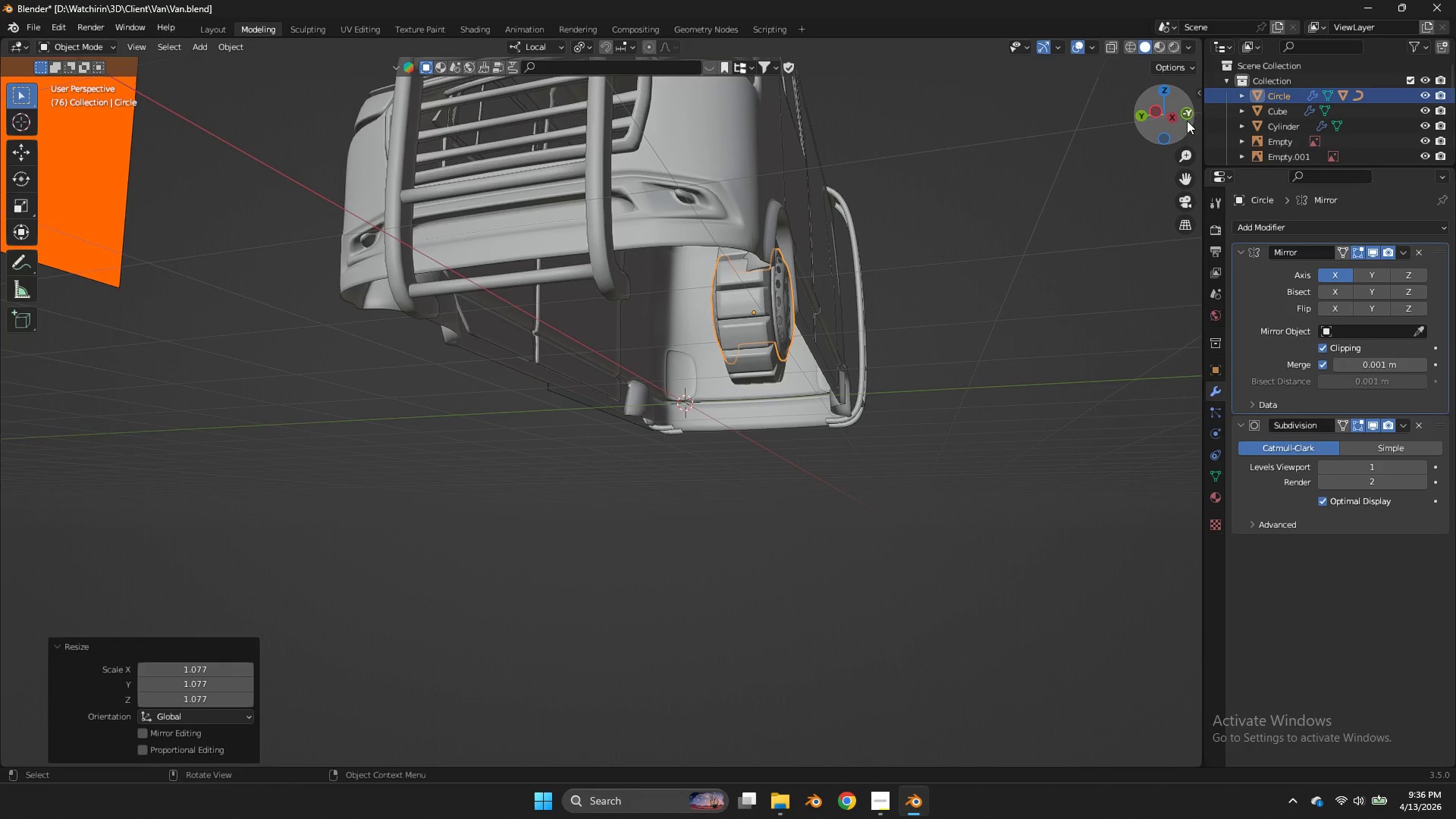 
left_click([1191, 118])
 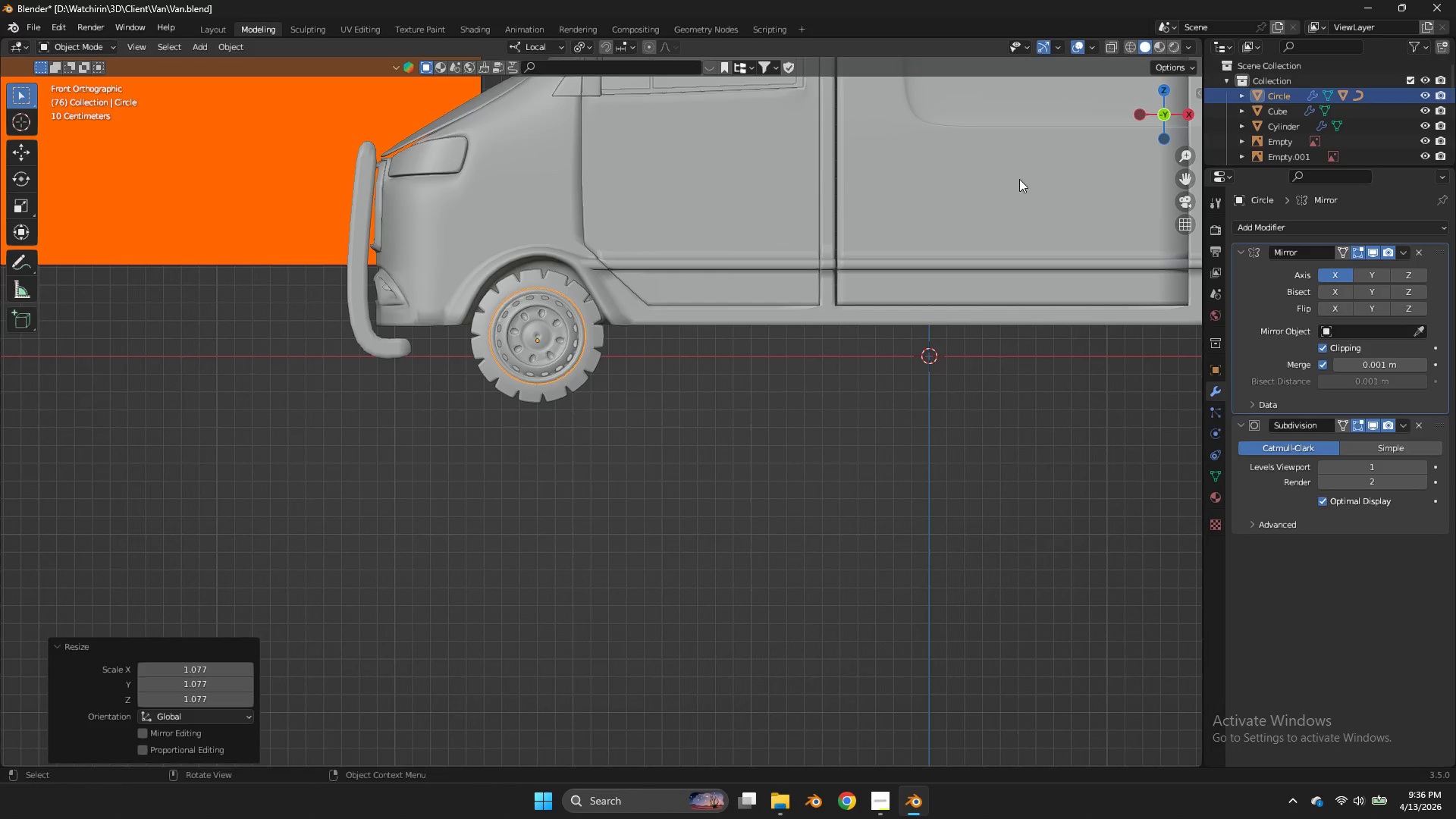 
key(S)
 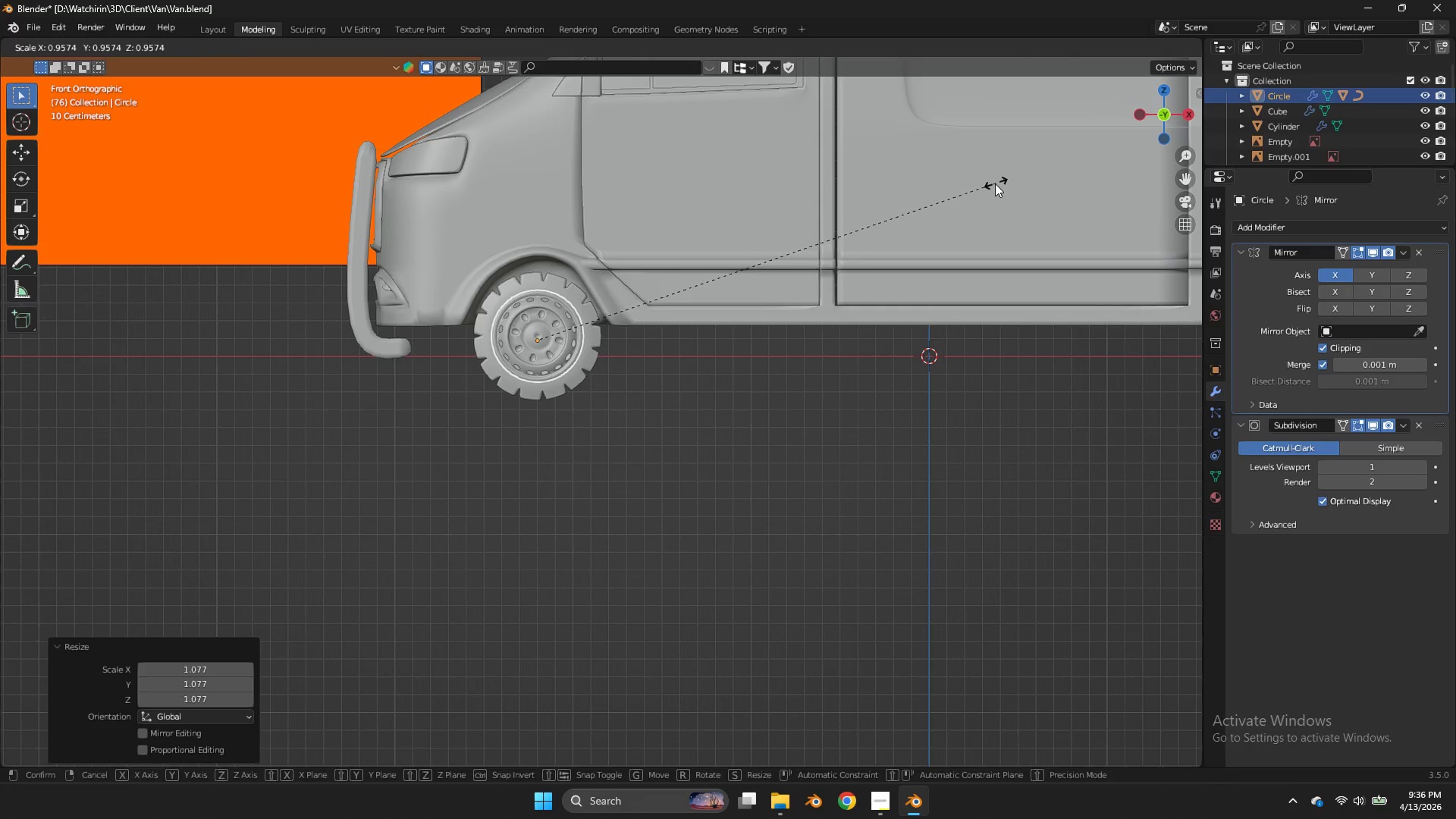 
middle_click([995, 184])
 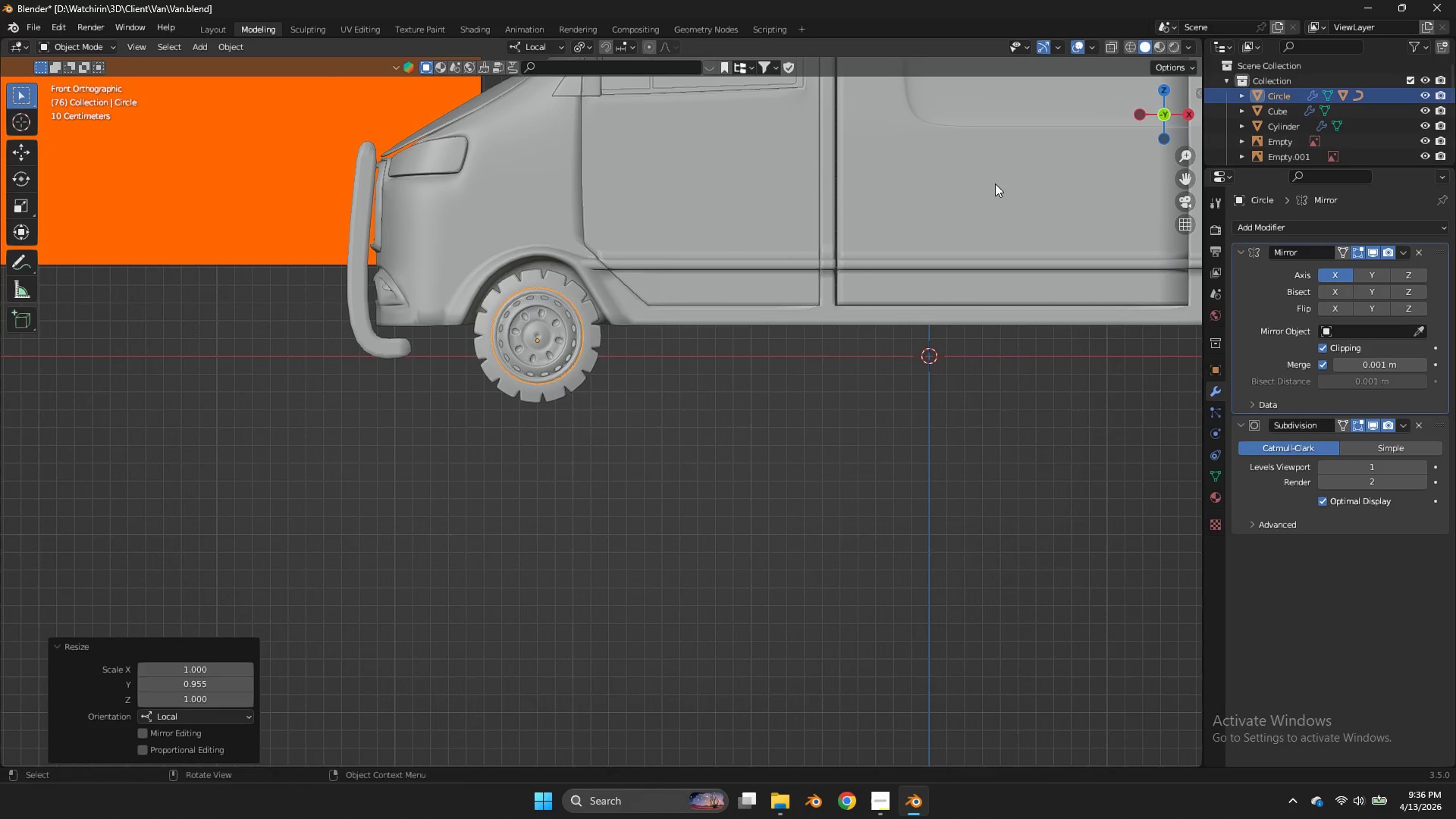 
left_click([995, 184])
 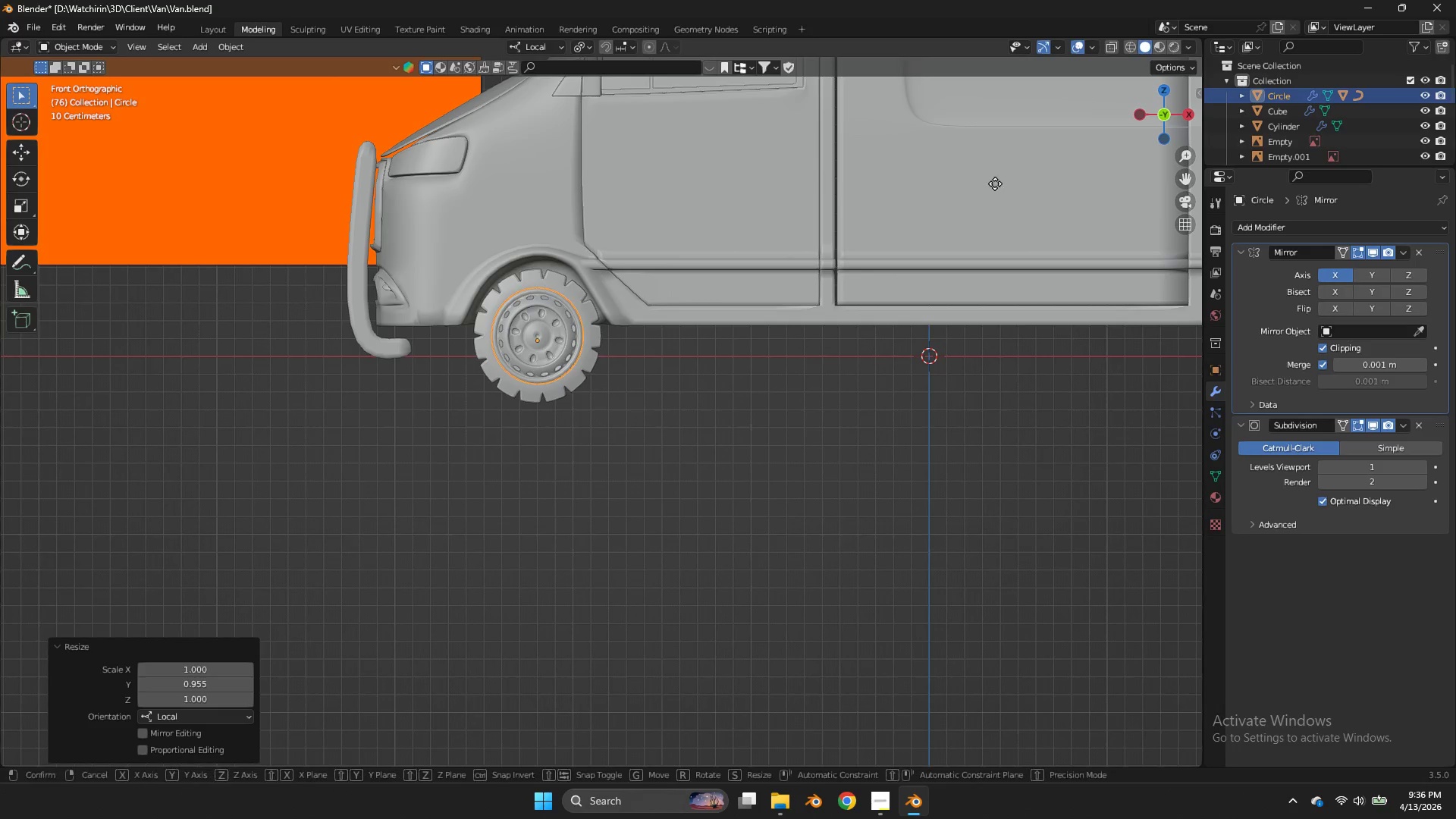 
key(G)
 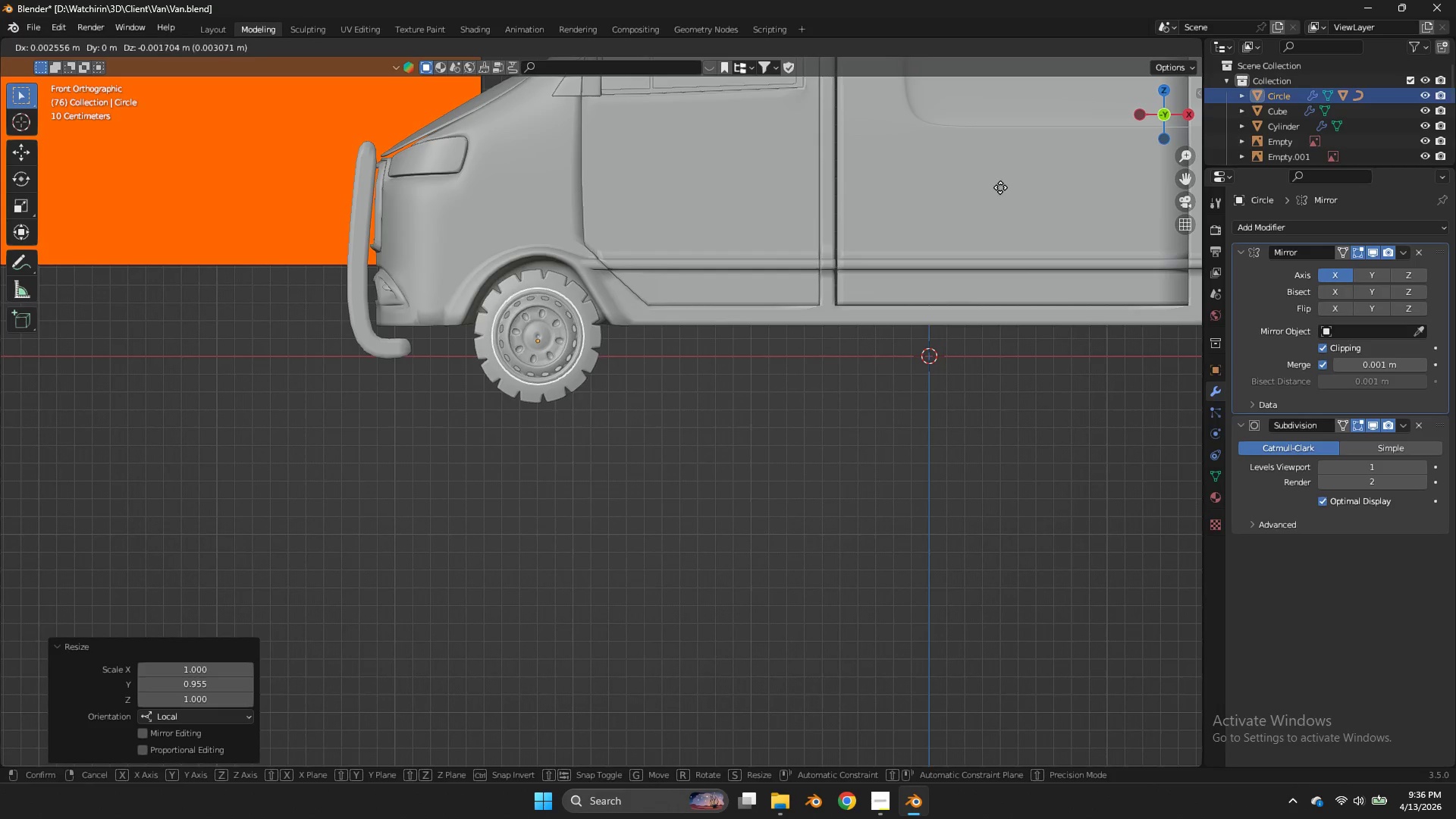 
hold_key(key=ShiftLeft, duration=0.39)
left_click([1006, 187])
 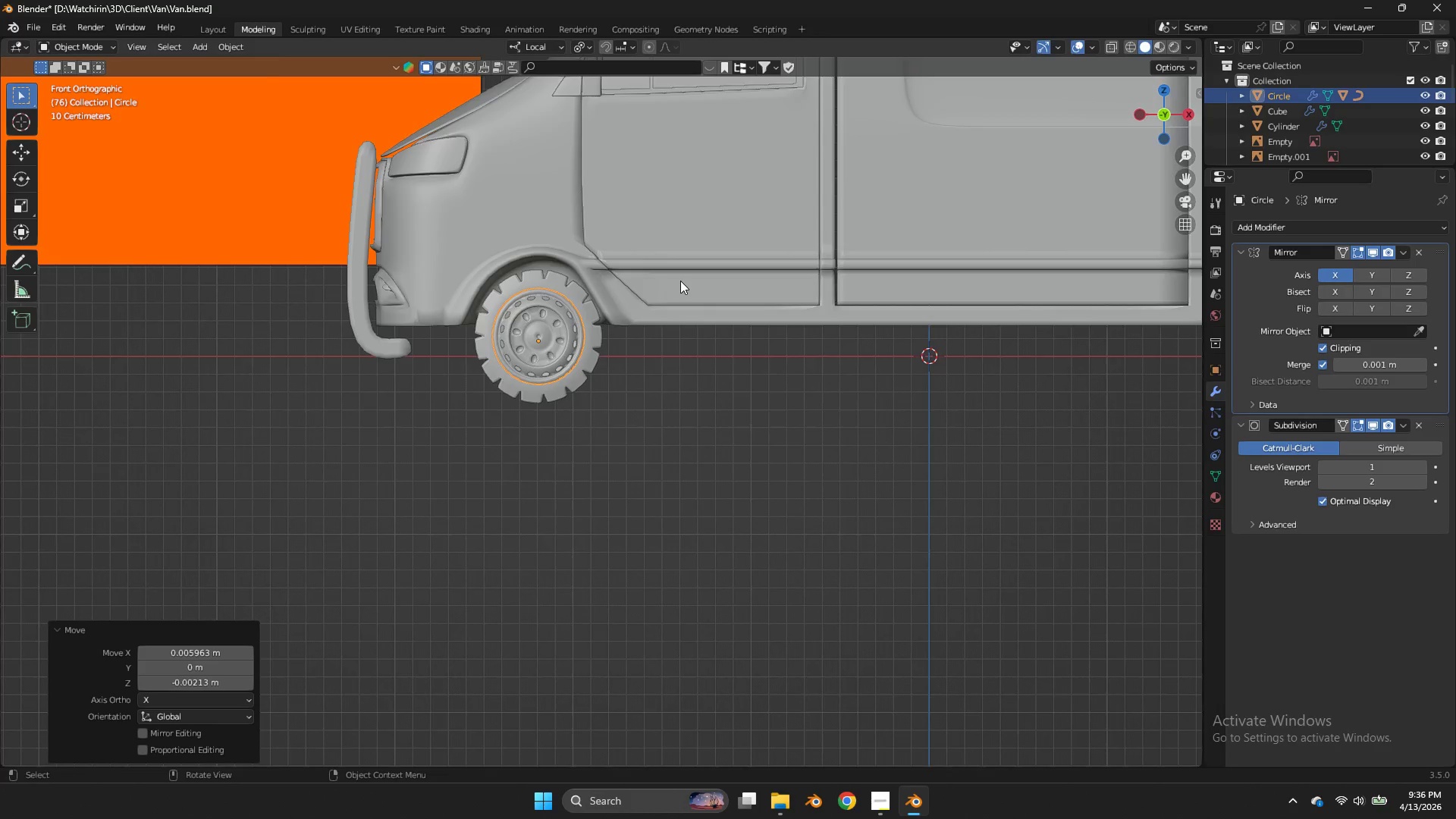 
left_click_drag(start_coordinate=[1147, 120], to_coordinate=[117, 88])
 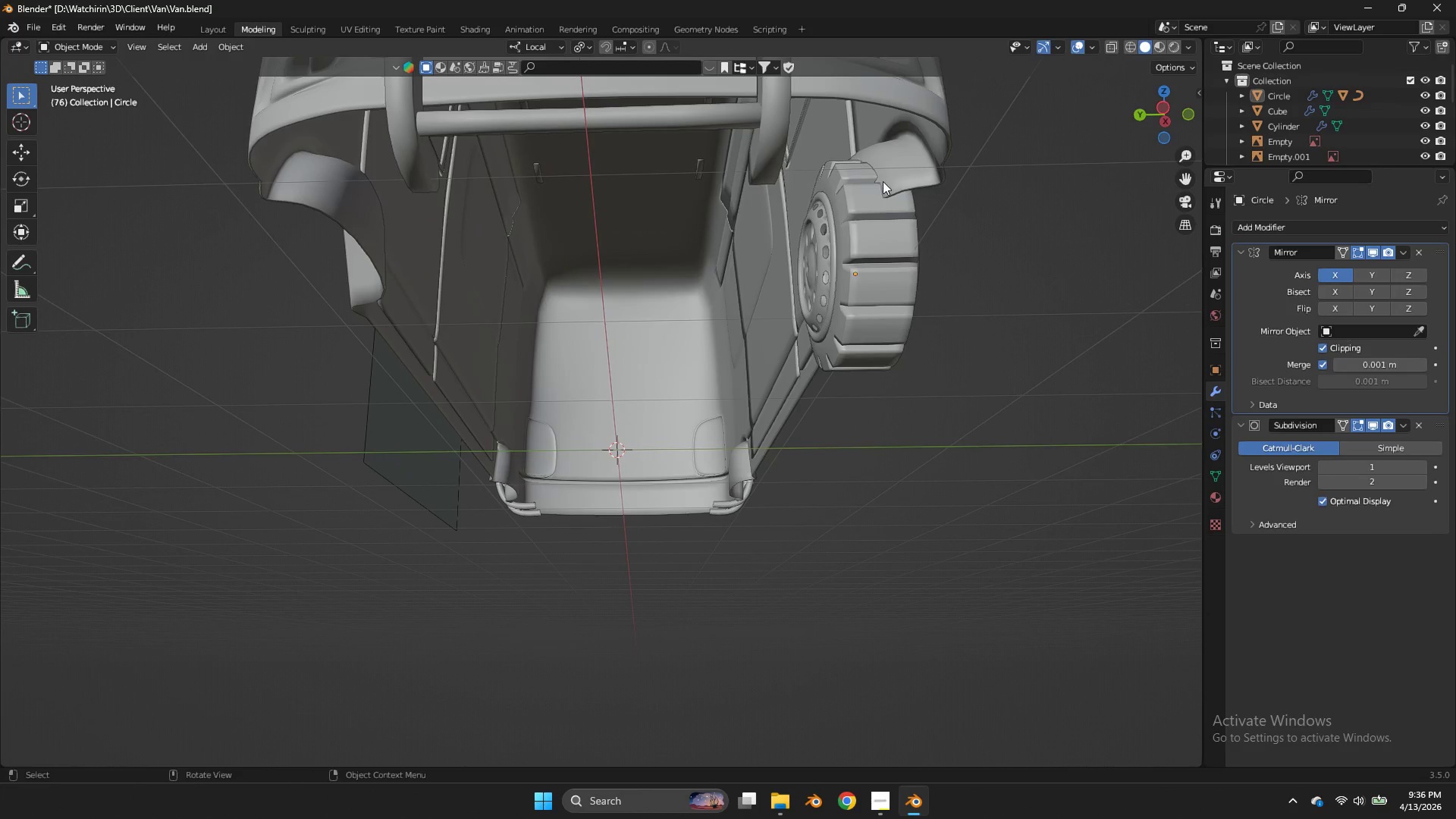 
scroll: coordinate [688, 277], scroll_direction: up, amount: 2.0
 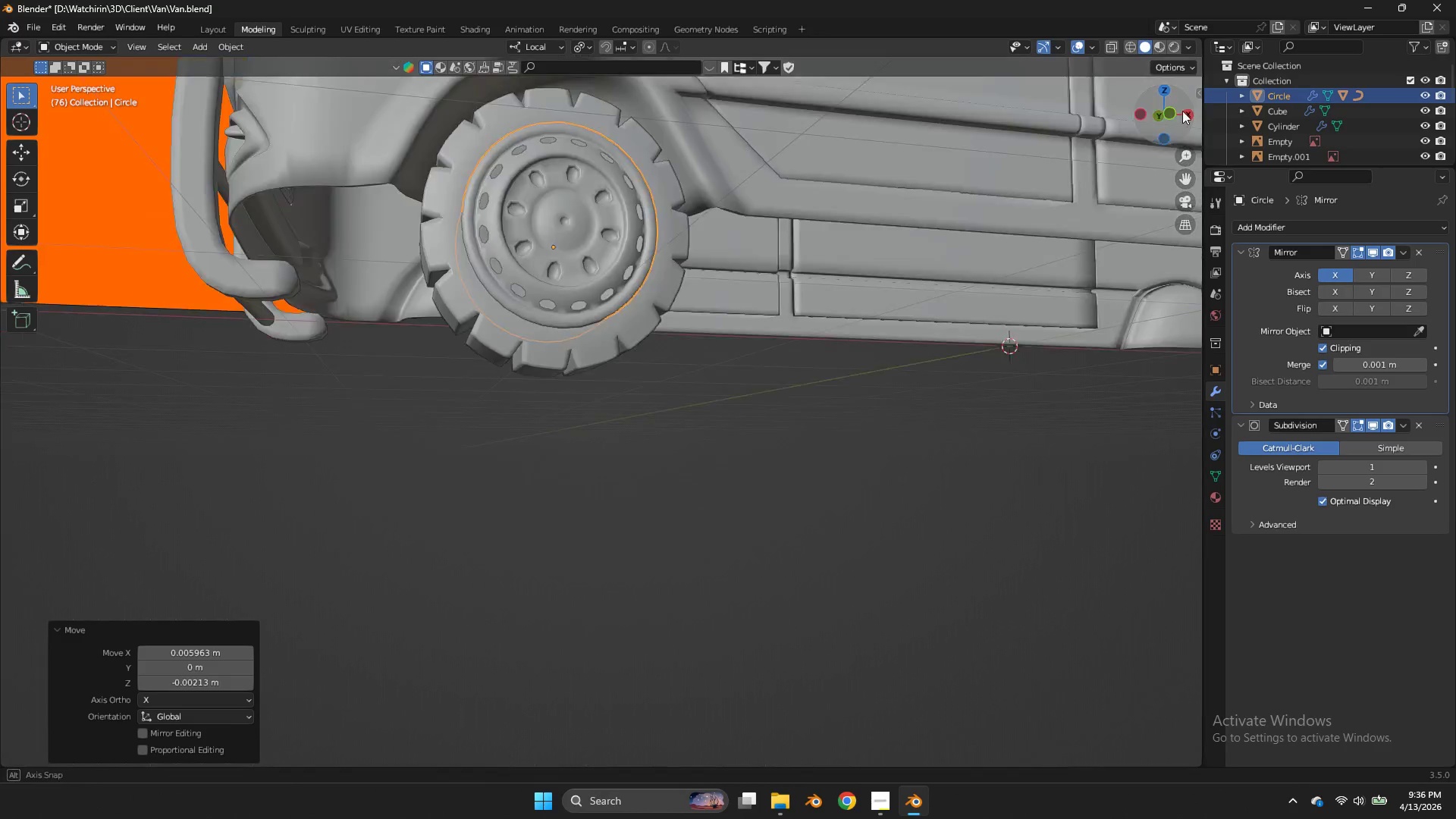 
double_click([883, 181])
 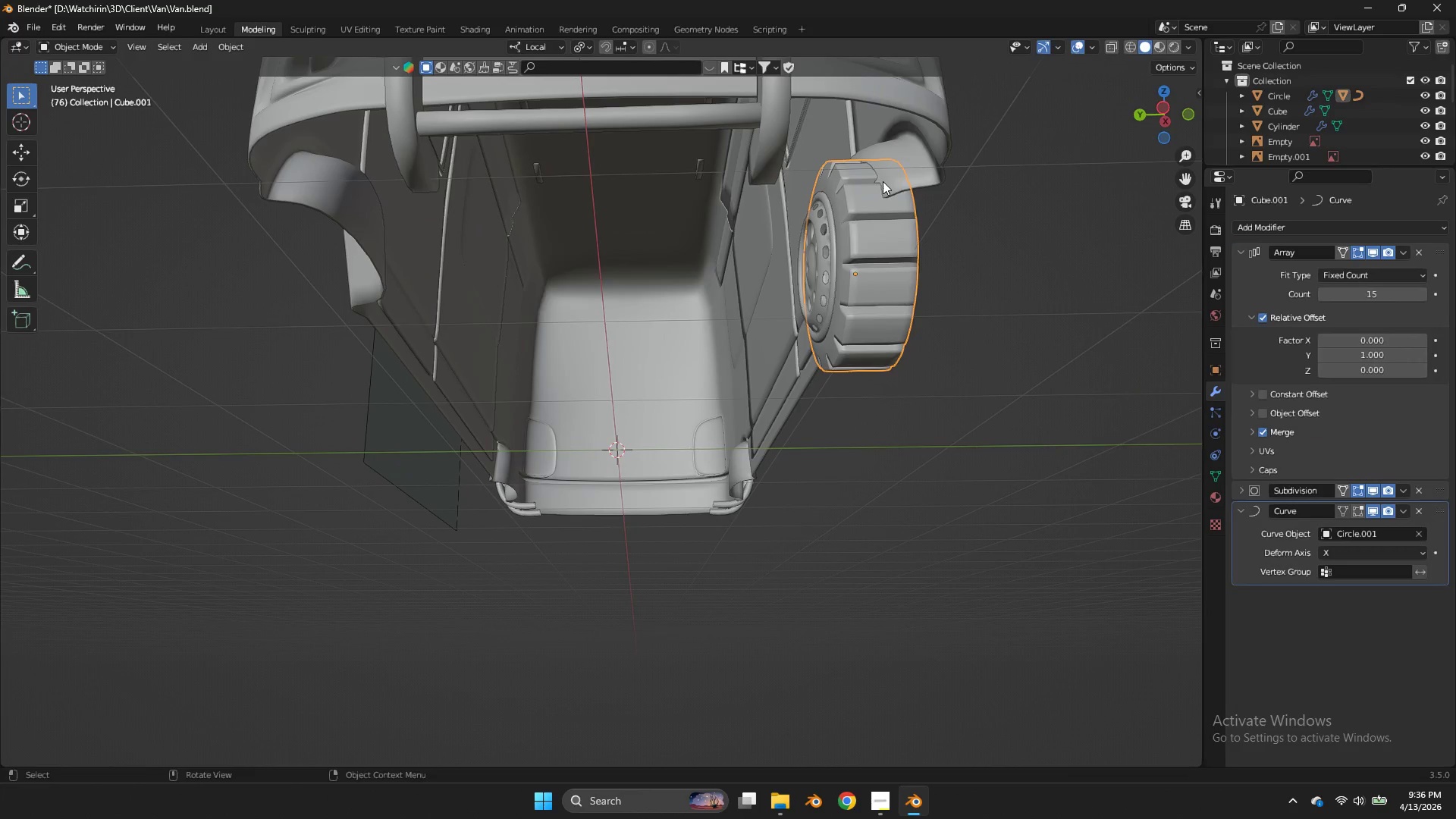 
triple_click([883, 181])
 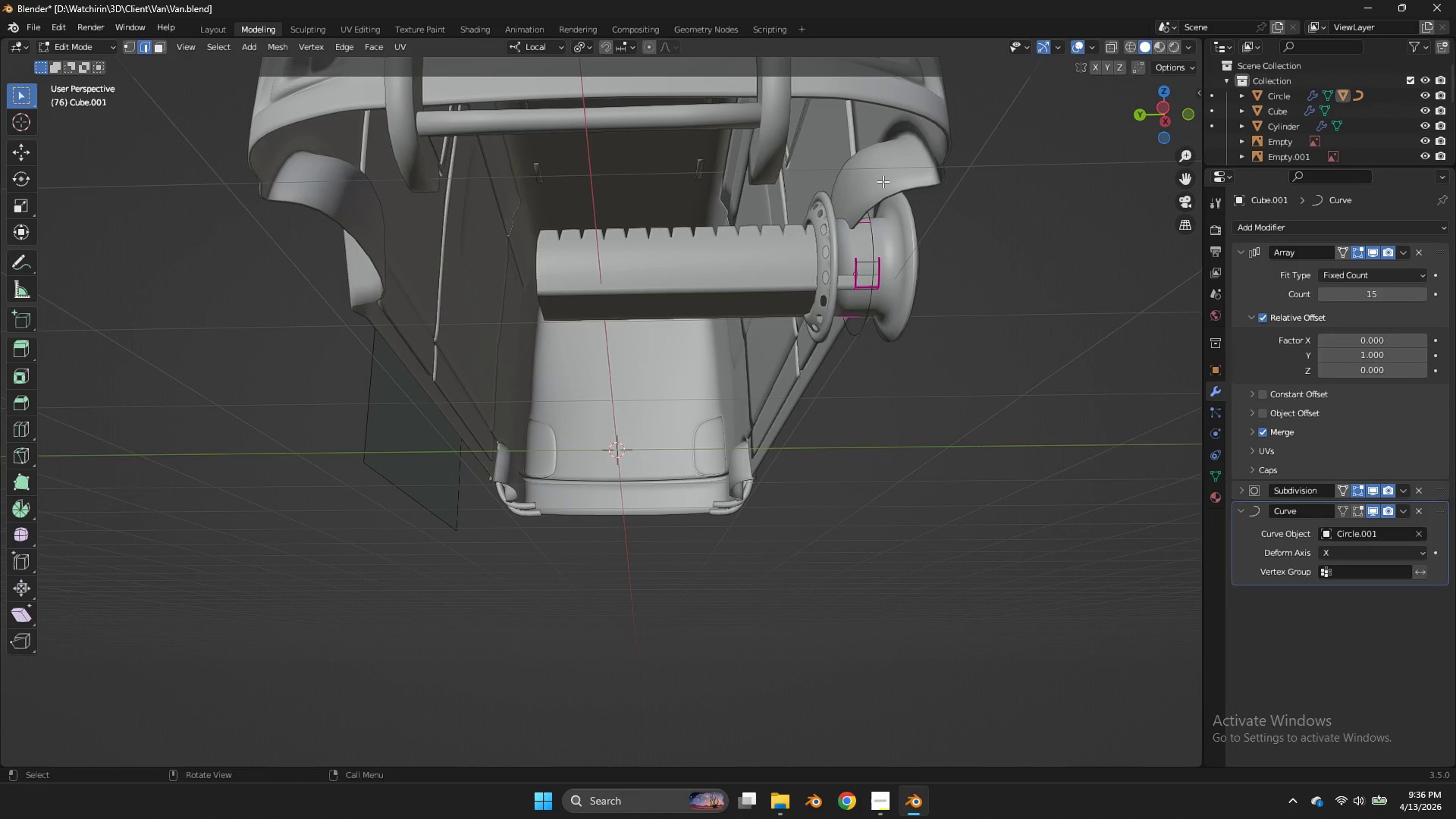 
key(Tab)
 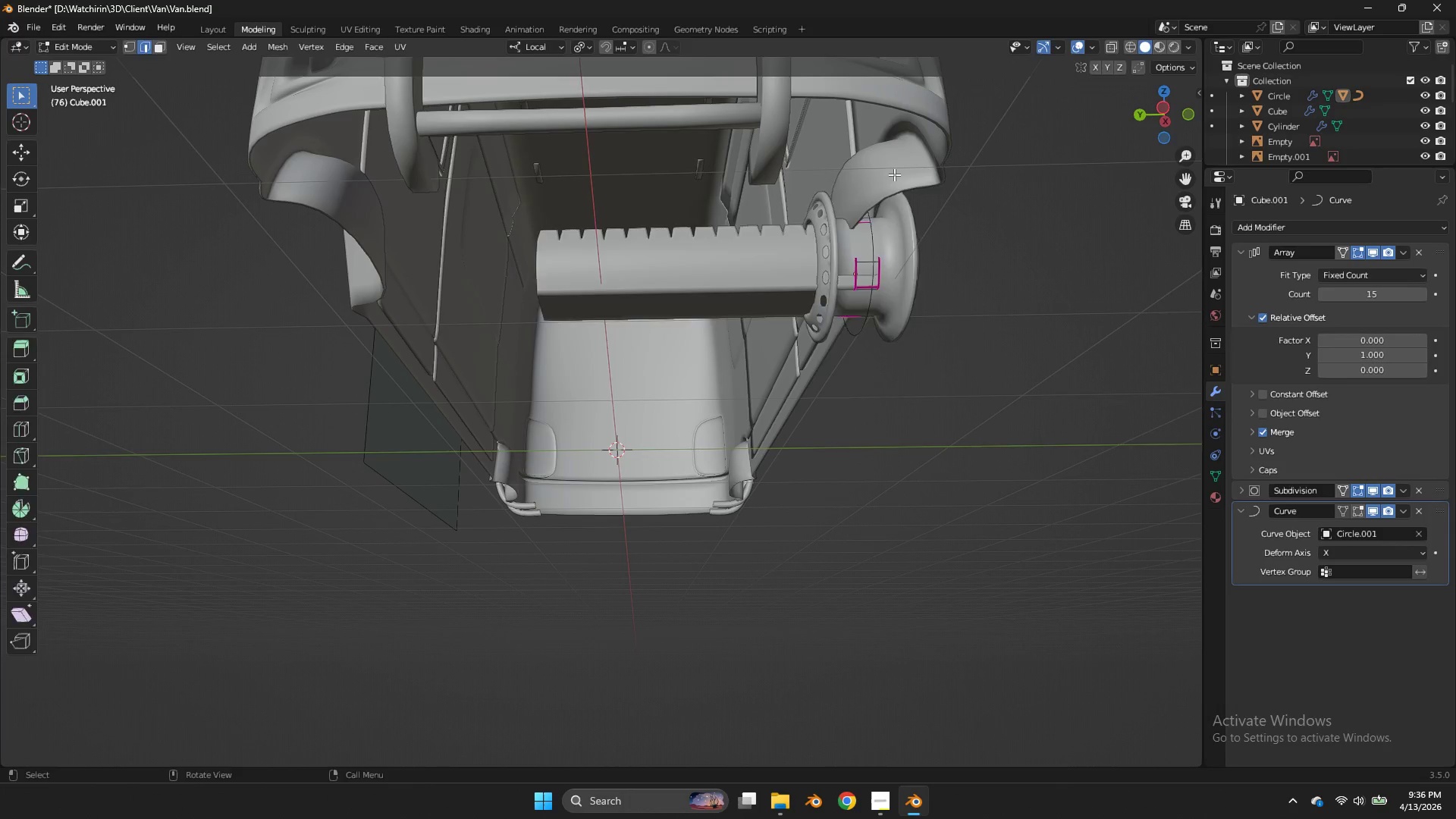 
key(Tab)
 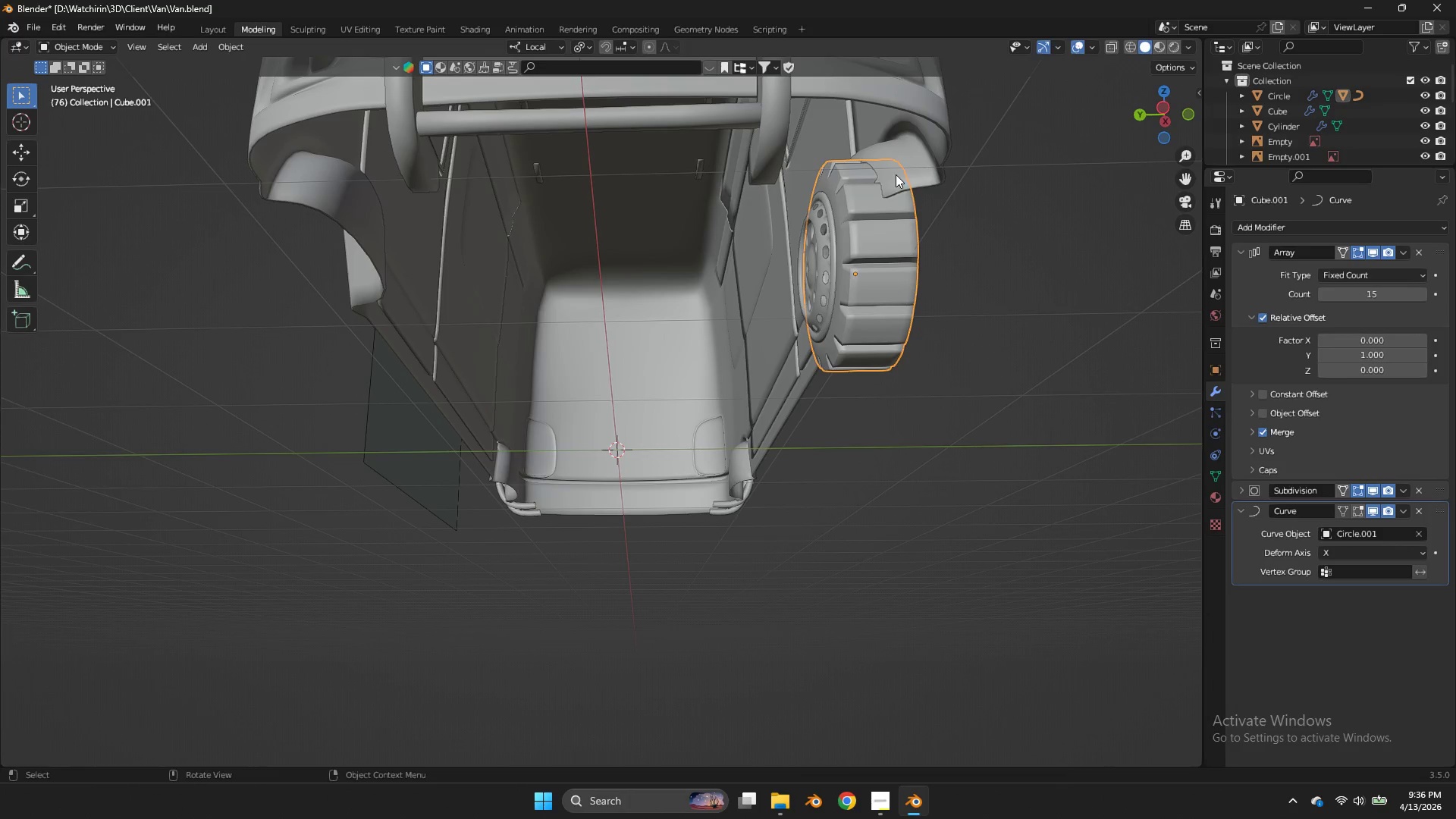 
double_click([896, 174])
 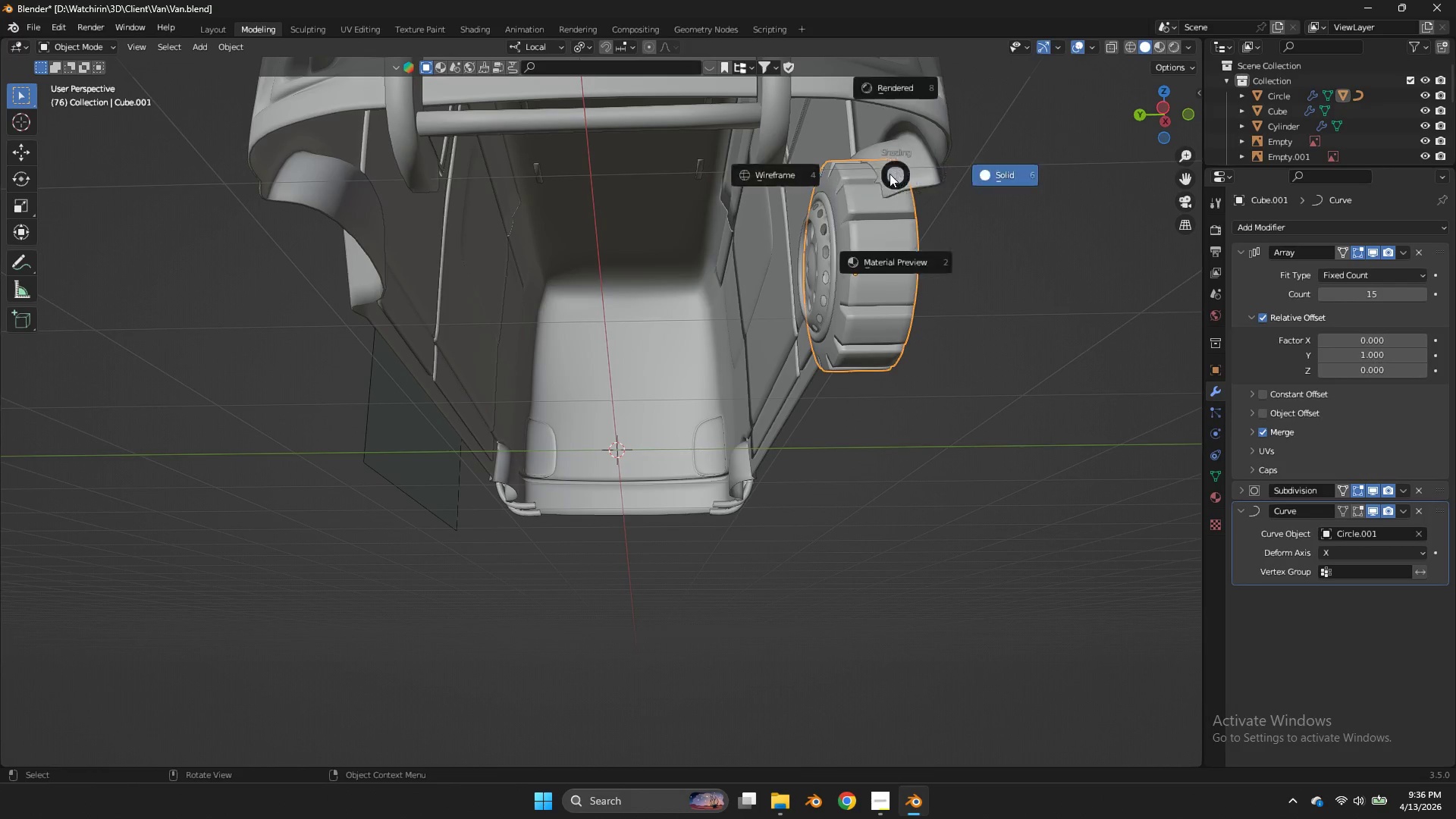 
key(Z)
 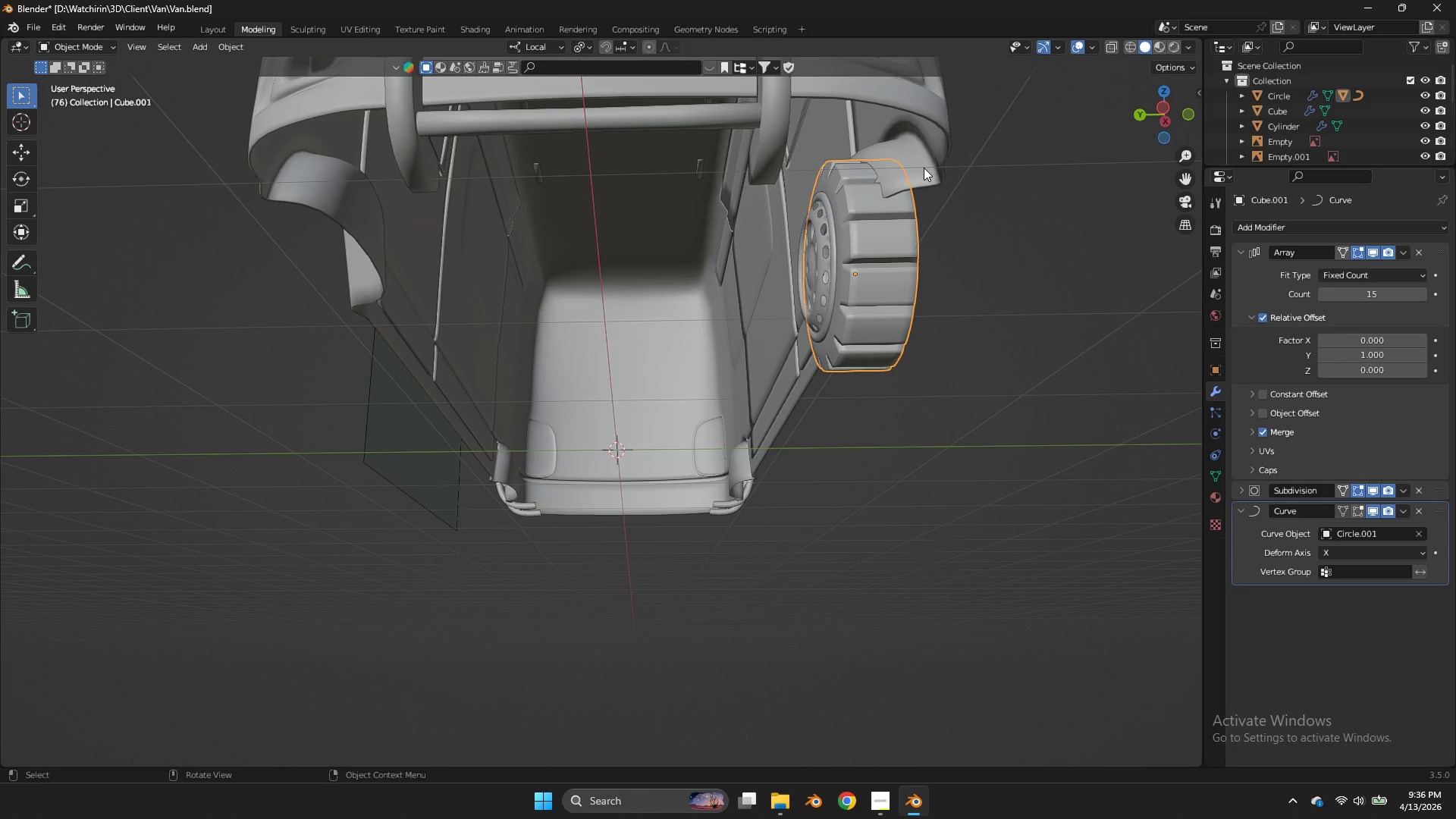 
left_click([924, 168])
 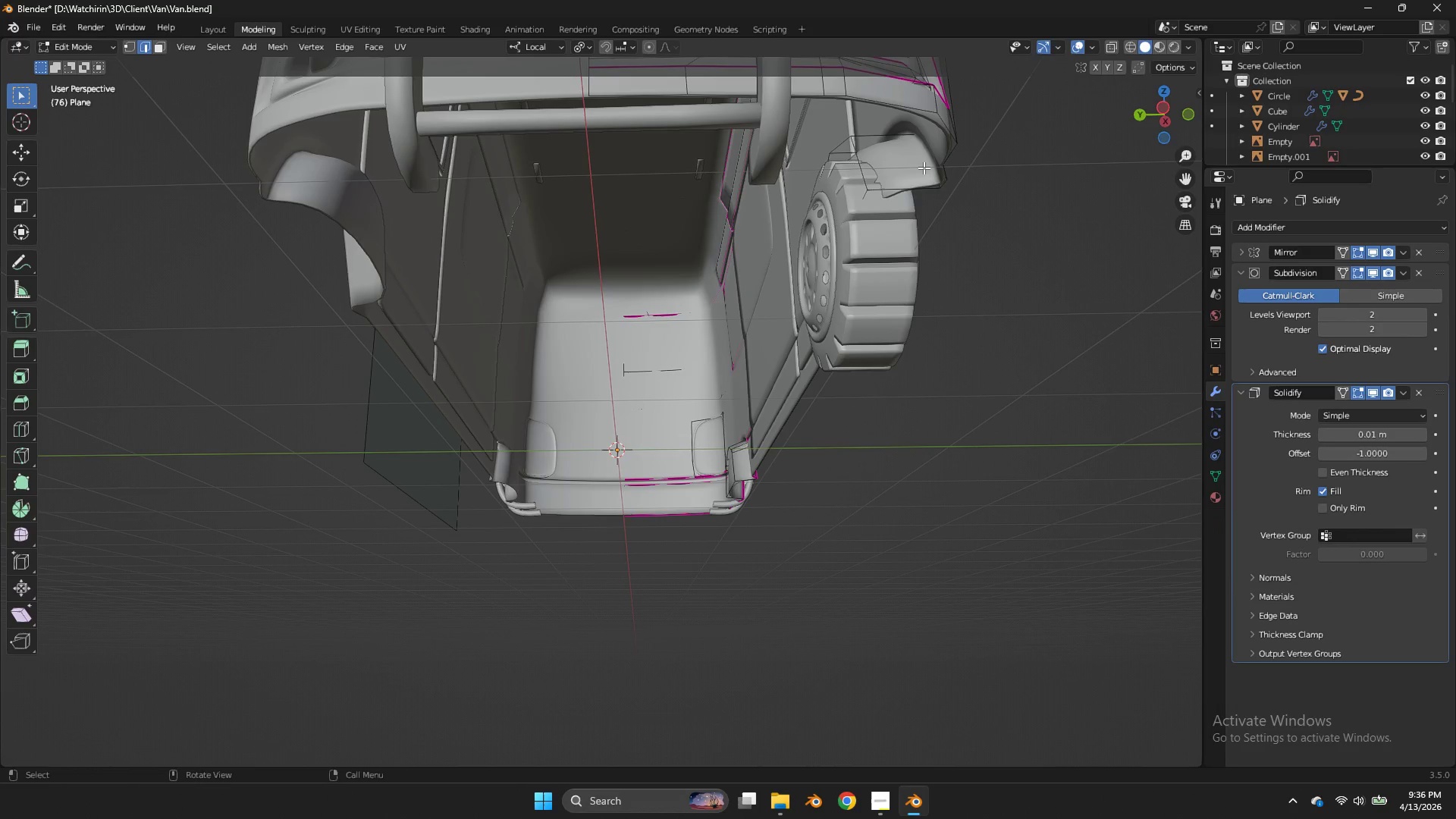 
key(Tab)
 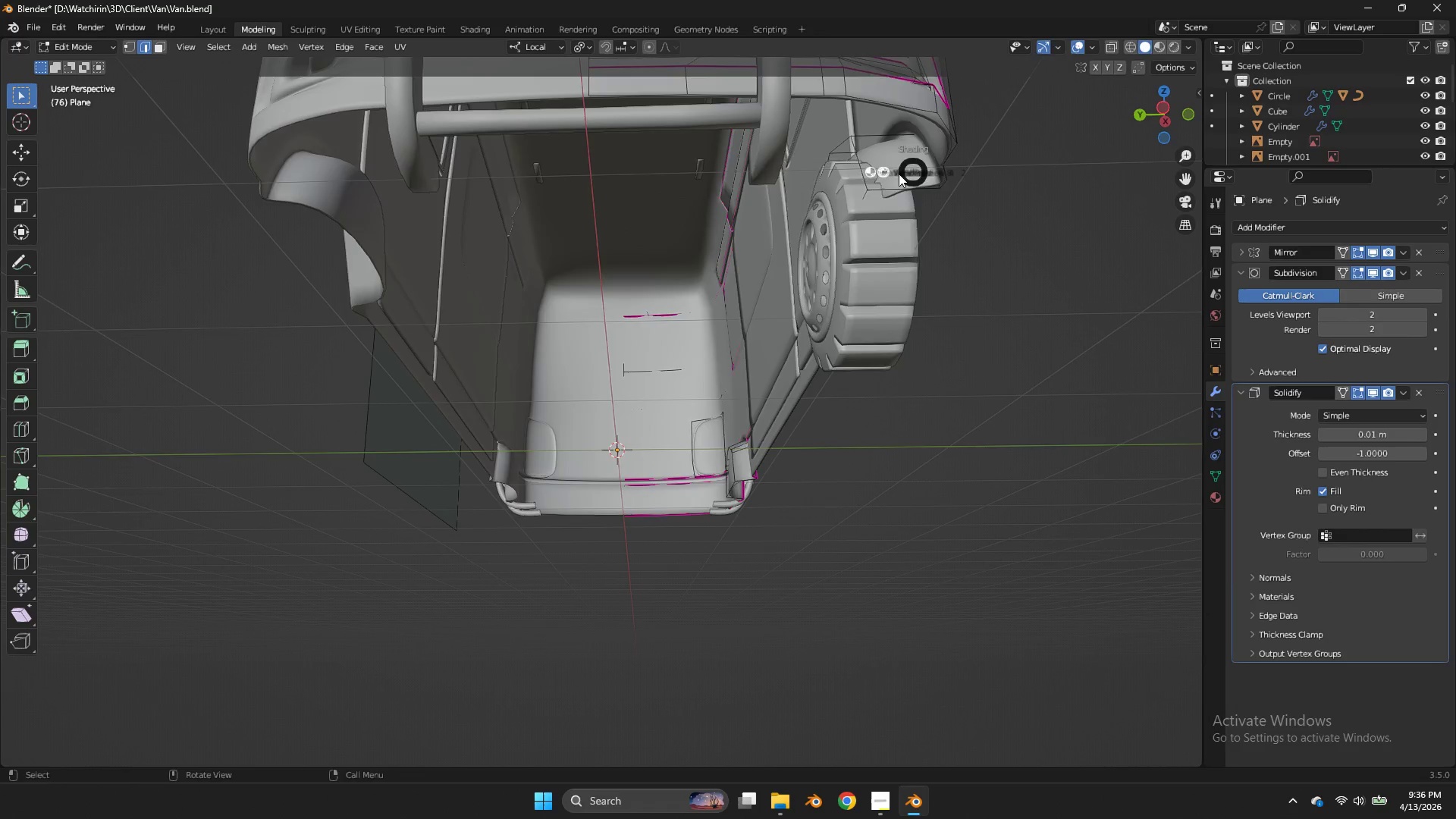 
key(Z)
 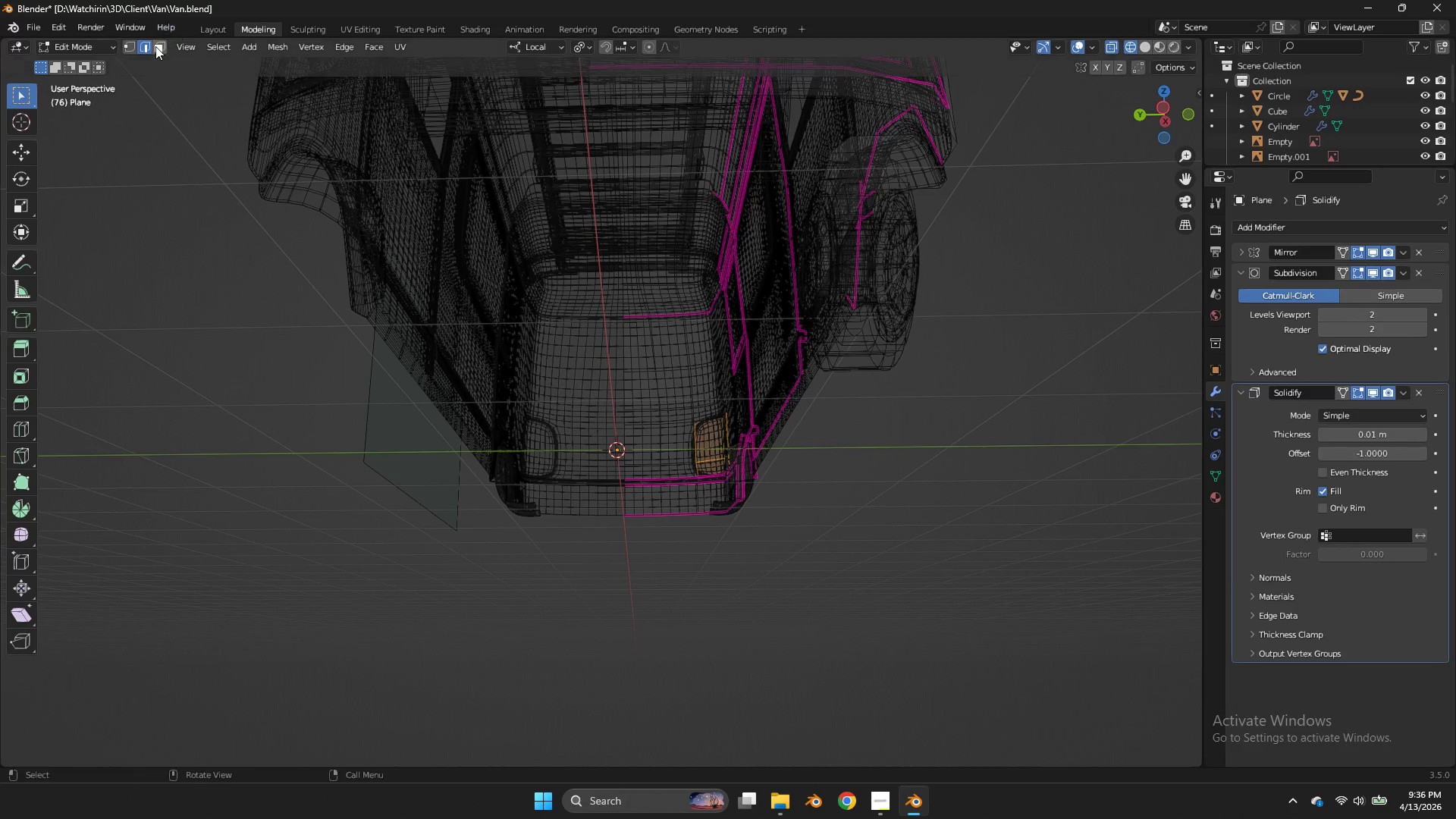 
double_click([155, 46])
 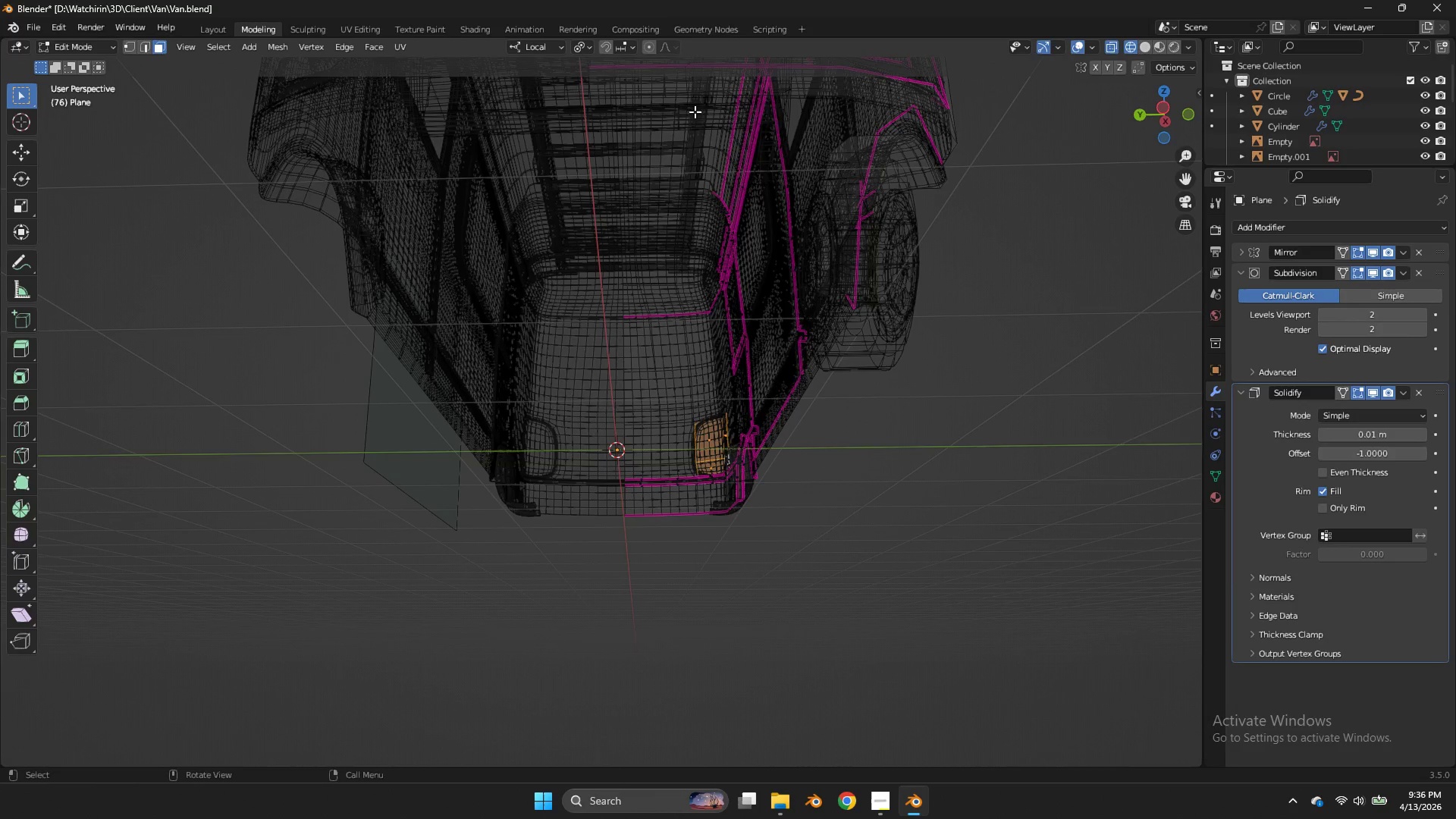 
key(Z)
 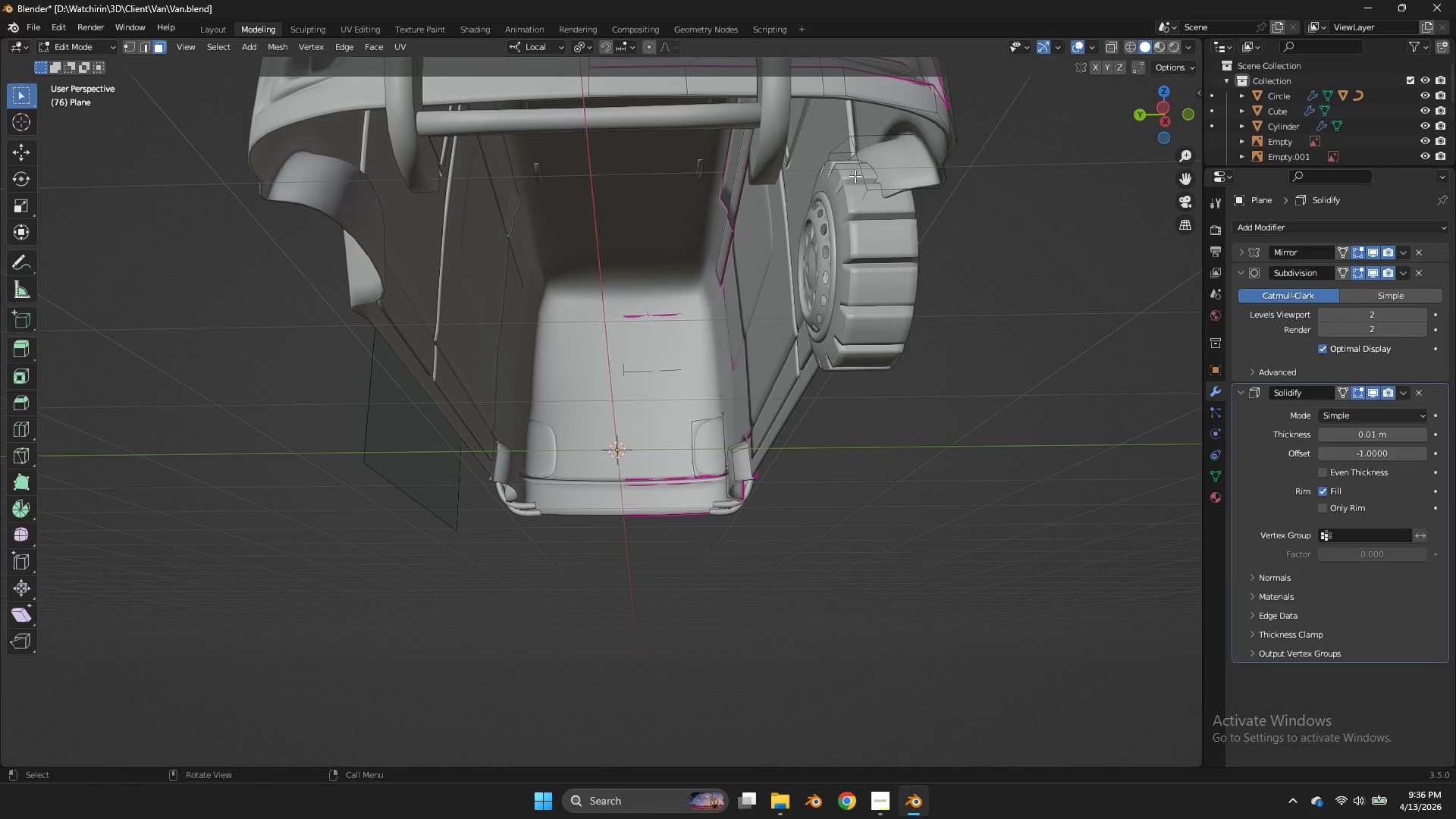 
double_click([855, 176])
 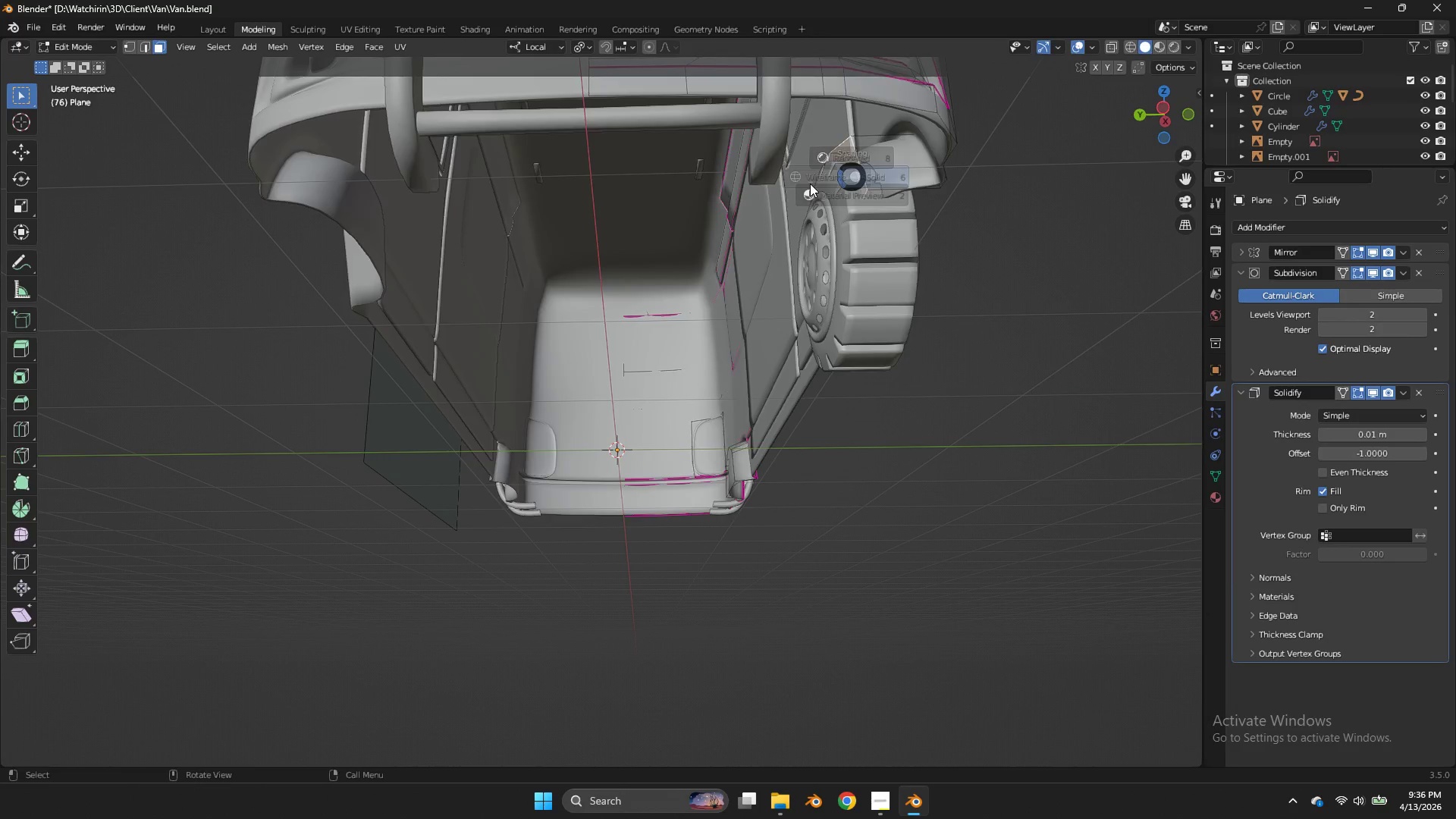 
type(zgy)
 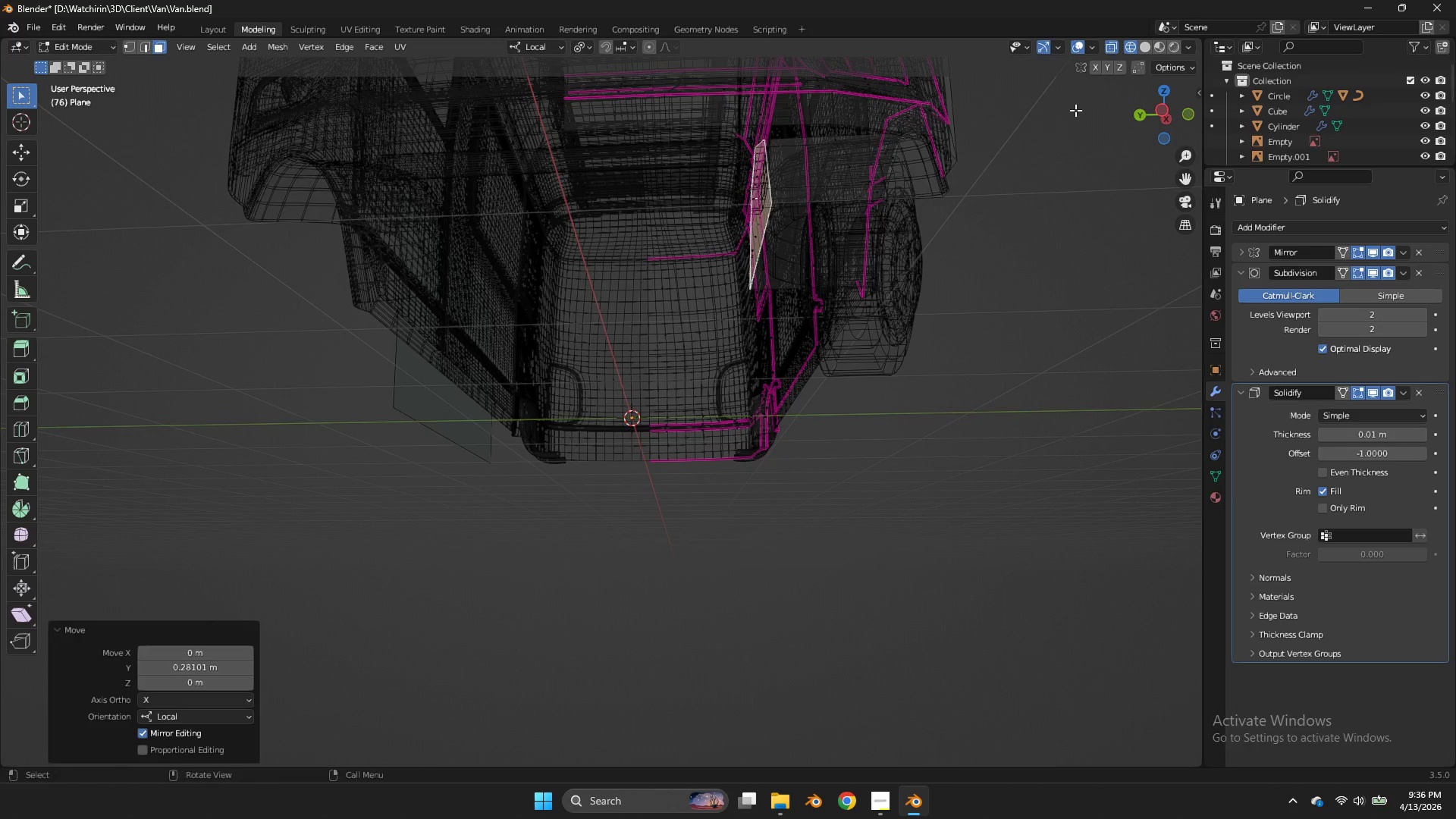 
 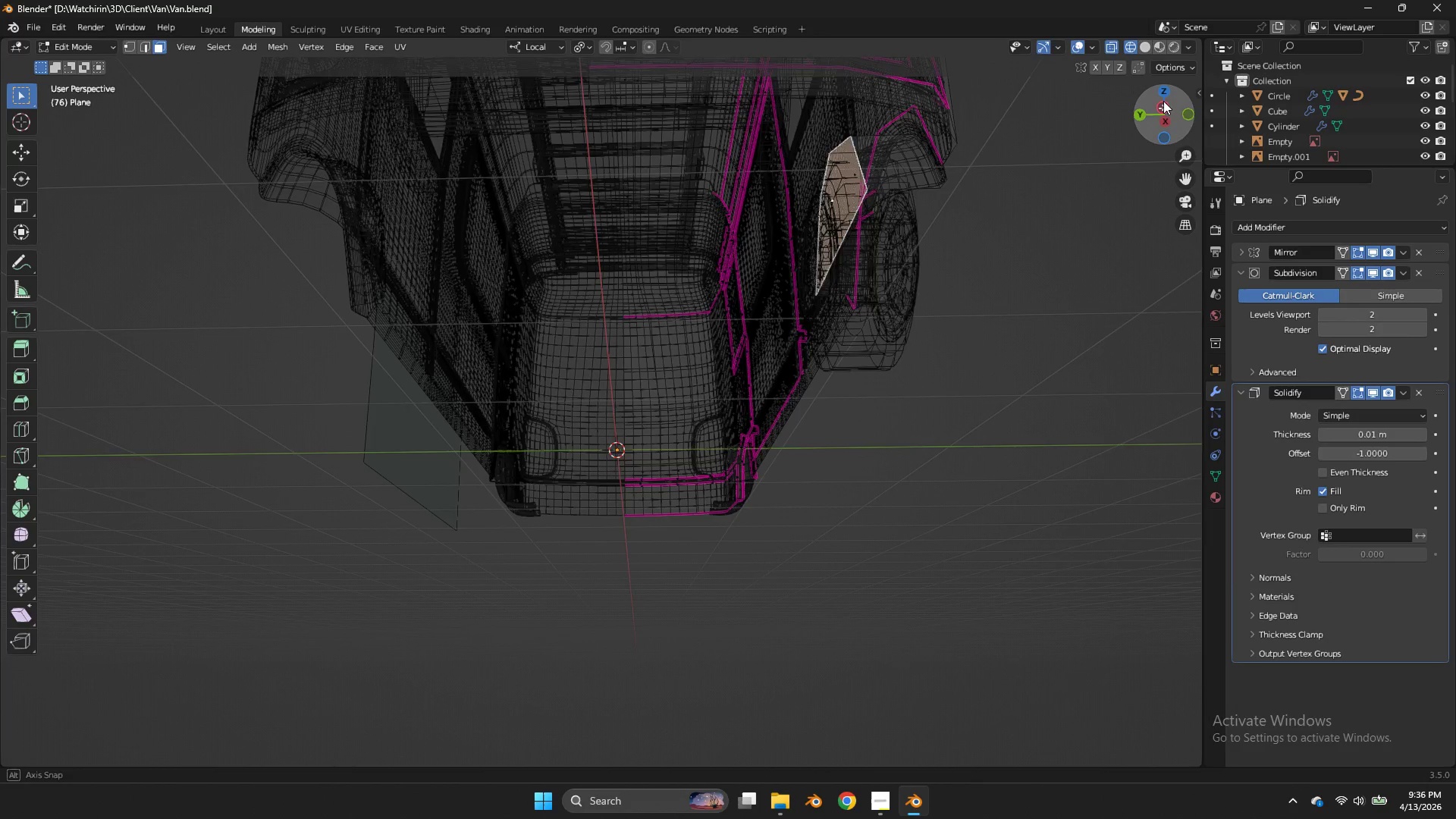 
left_click_drag(start_coordinate=[1159, 98], to_coordinate=[1158, 112])
 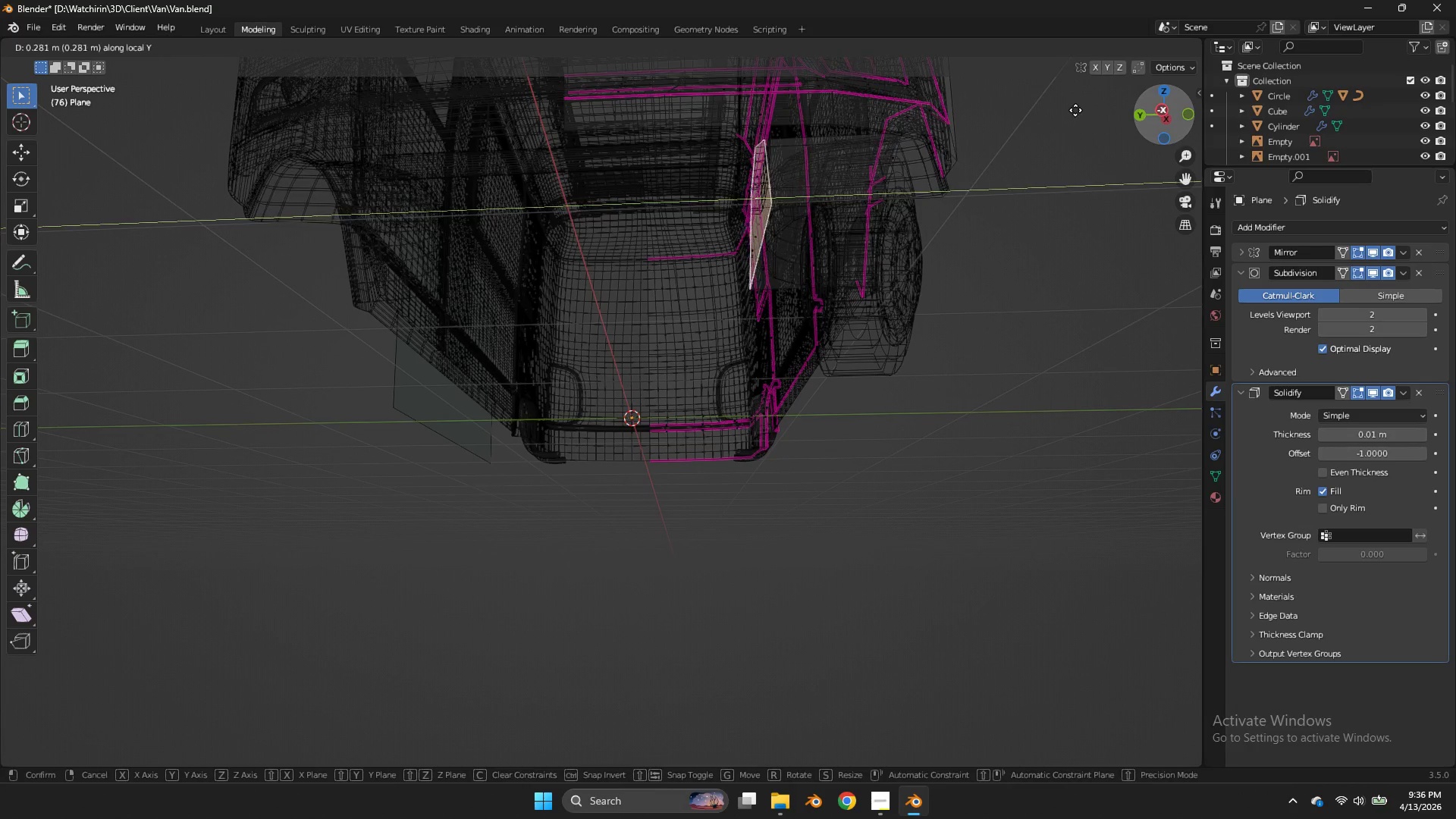 
left_click([1075, 110])
 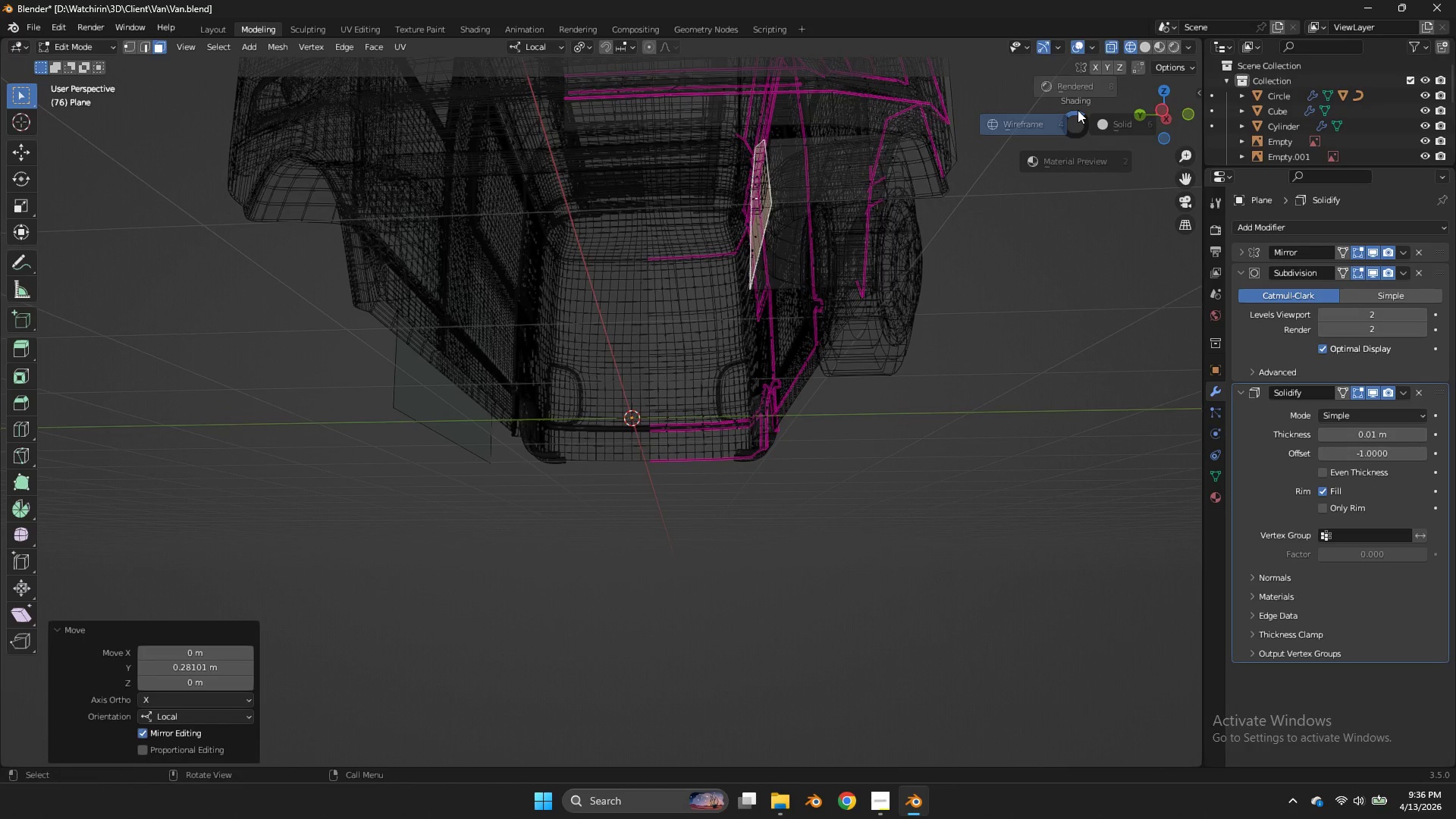 
key(Z)
 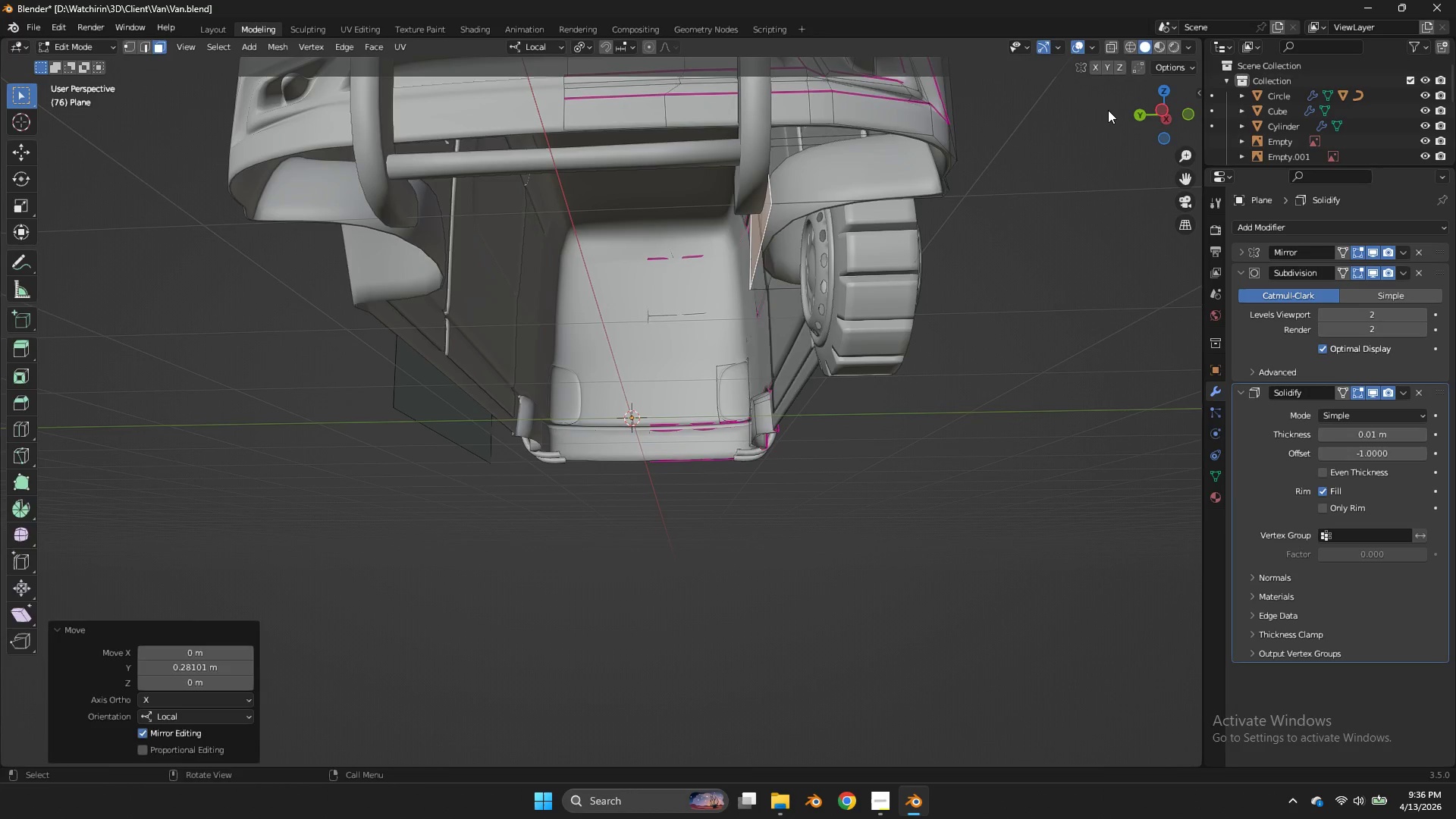 
key(Tab)
 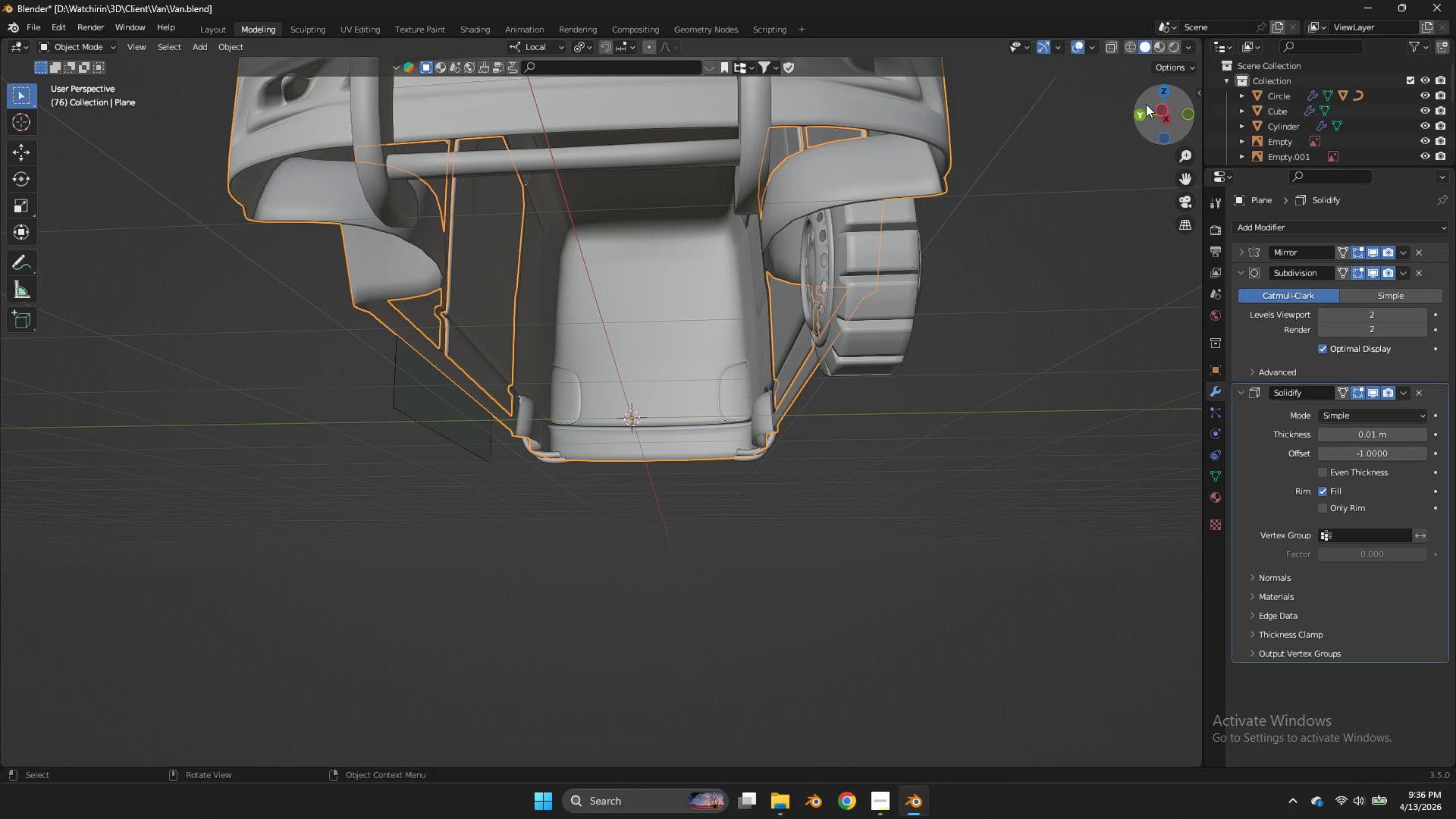 
left_click_drag(start_coordinate=[1151, 104], to_coordinate=[1116, 127])
 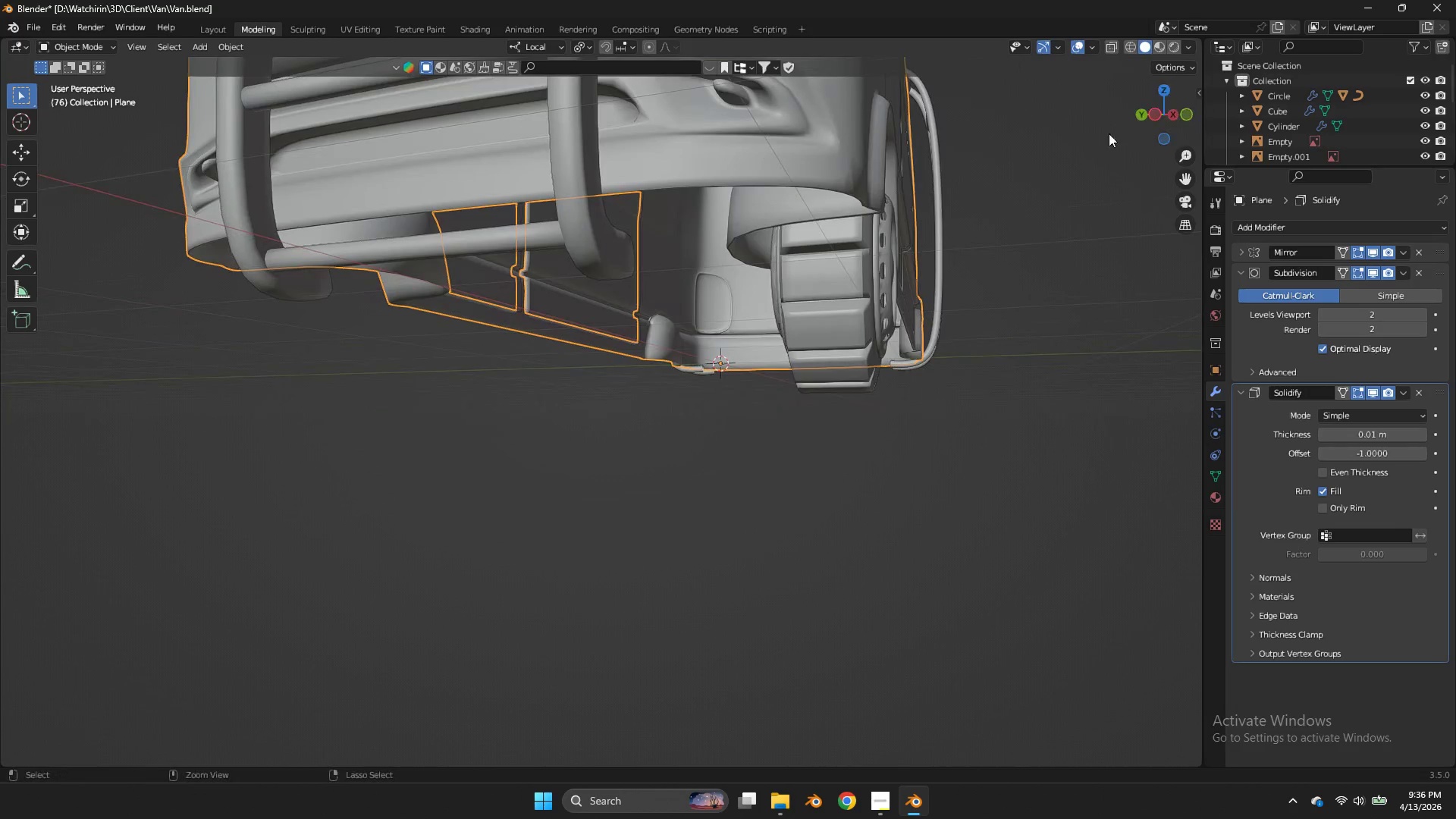 
left_click_drag(start_coordinate=[1116, 127], to_coordinate=[1147, 108])
 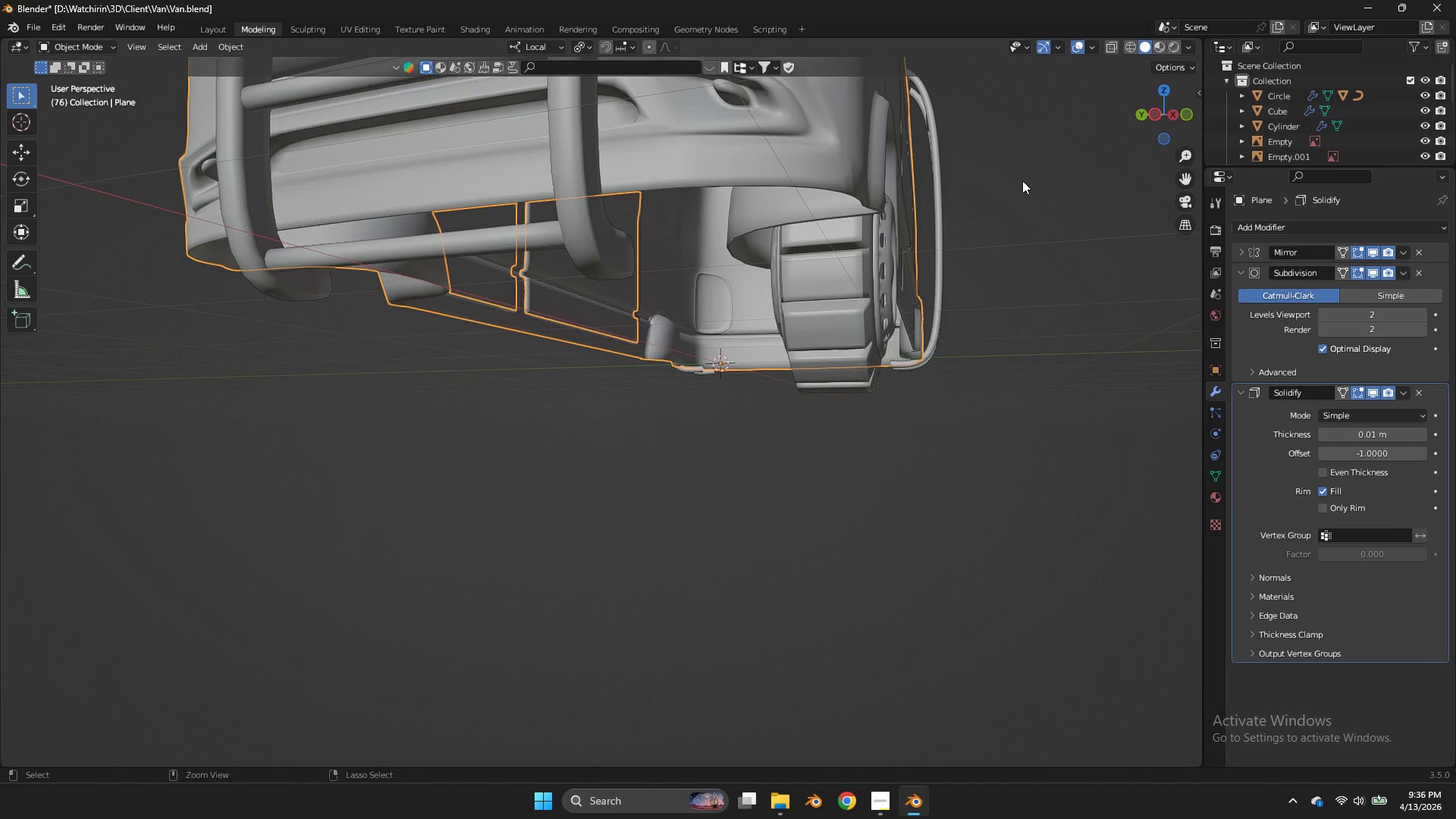 
key(Control+ControlLeft)
 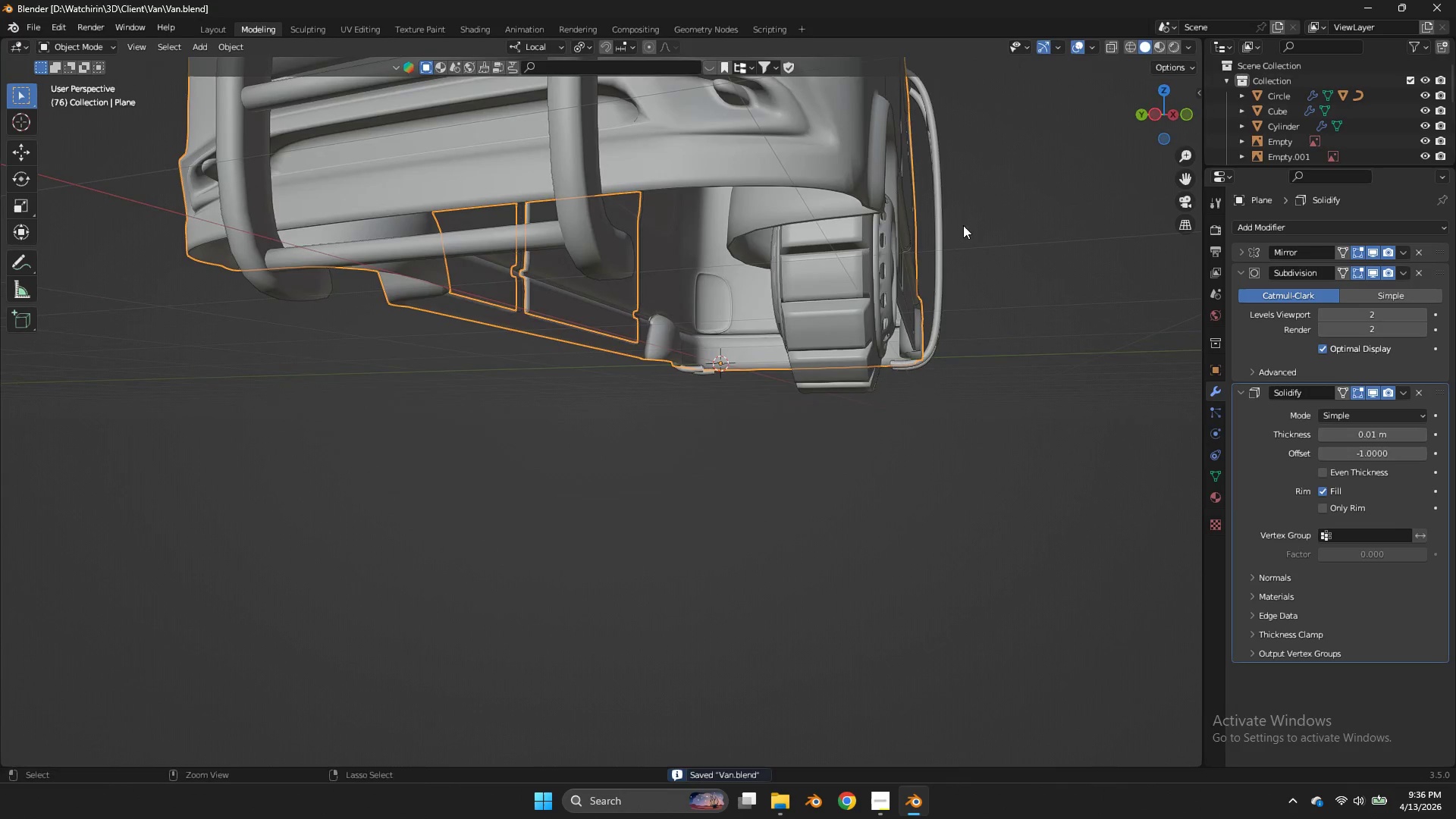 
key(Control+S)
 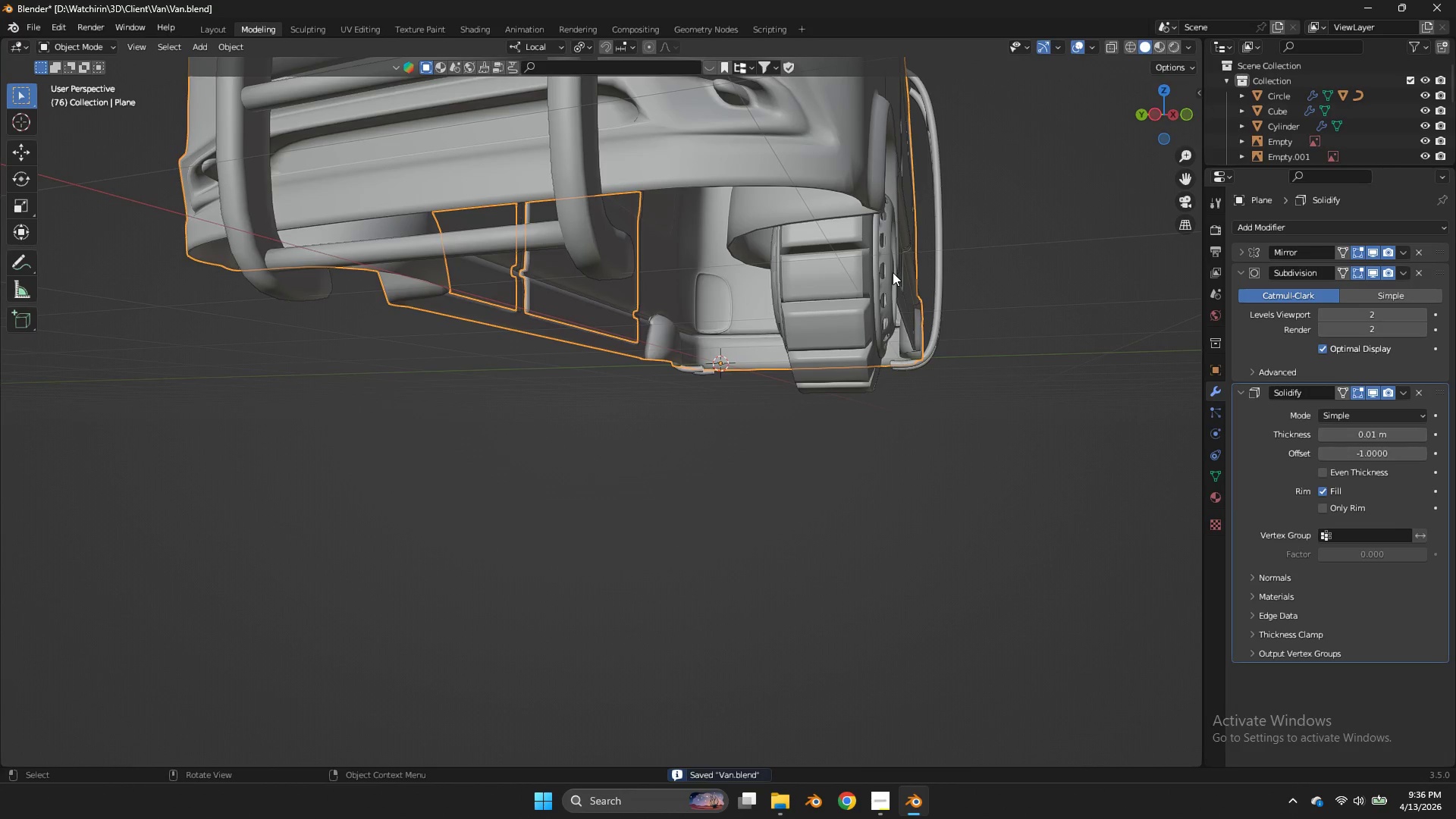 
double_click([893, 272])
 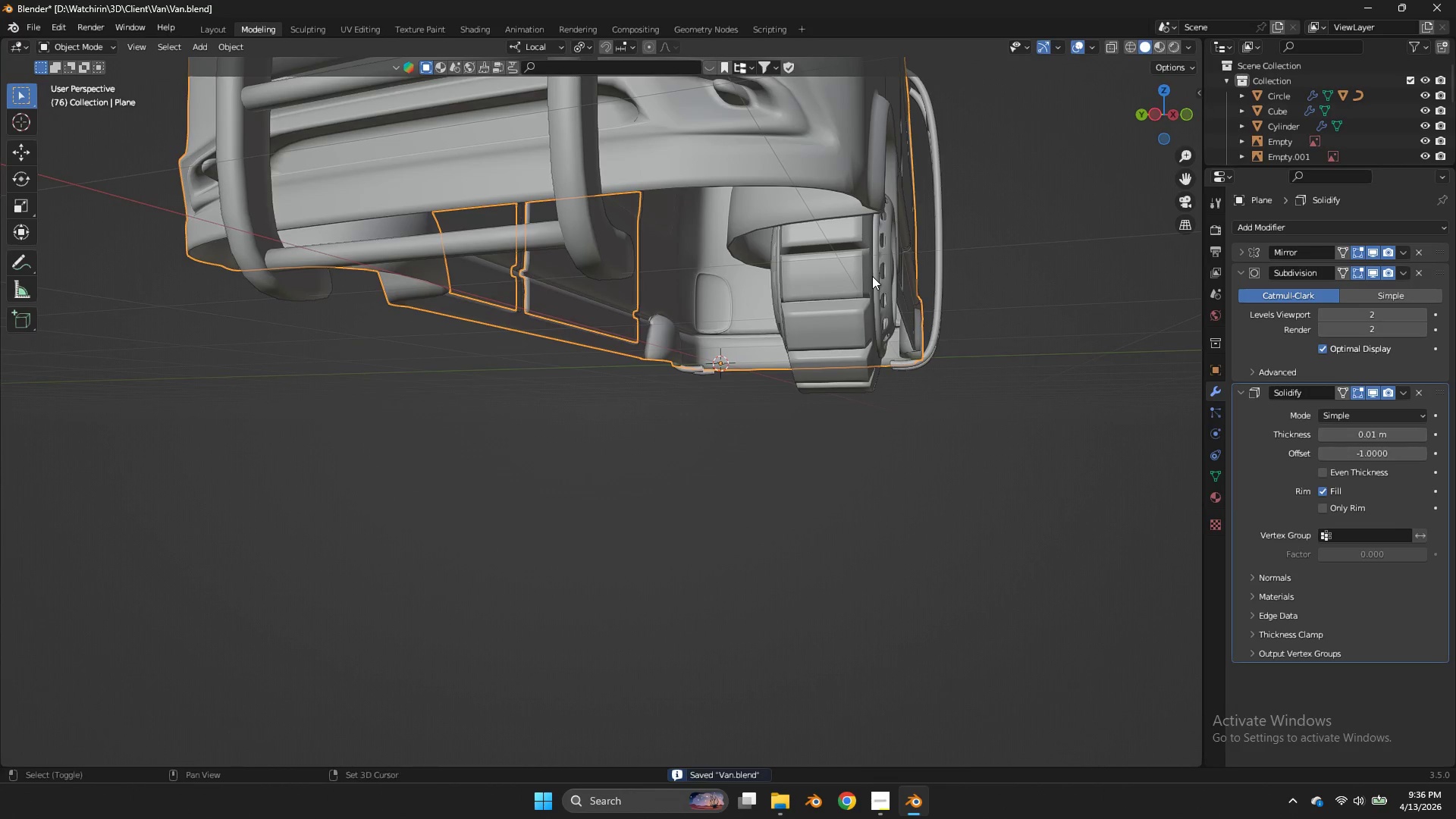 
key(Shift+ShiftLeft)
 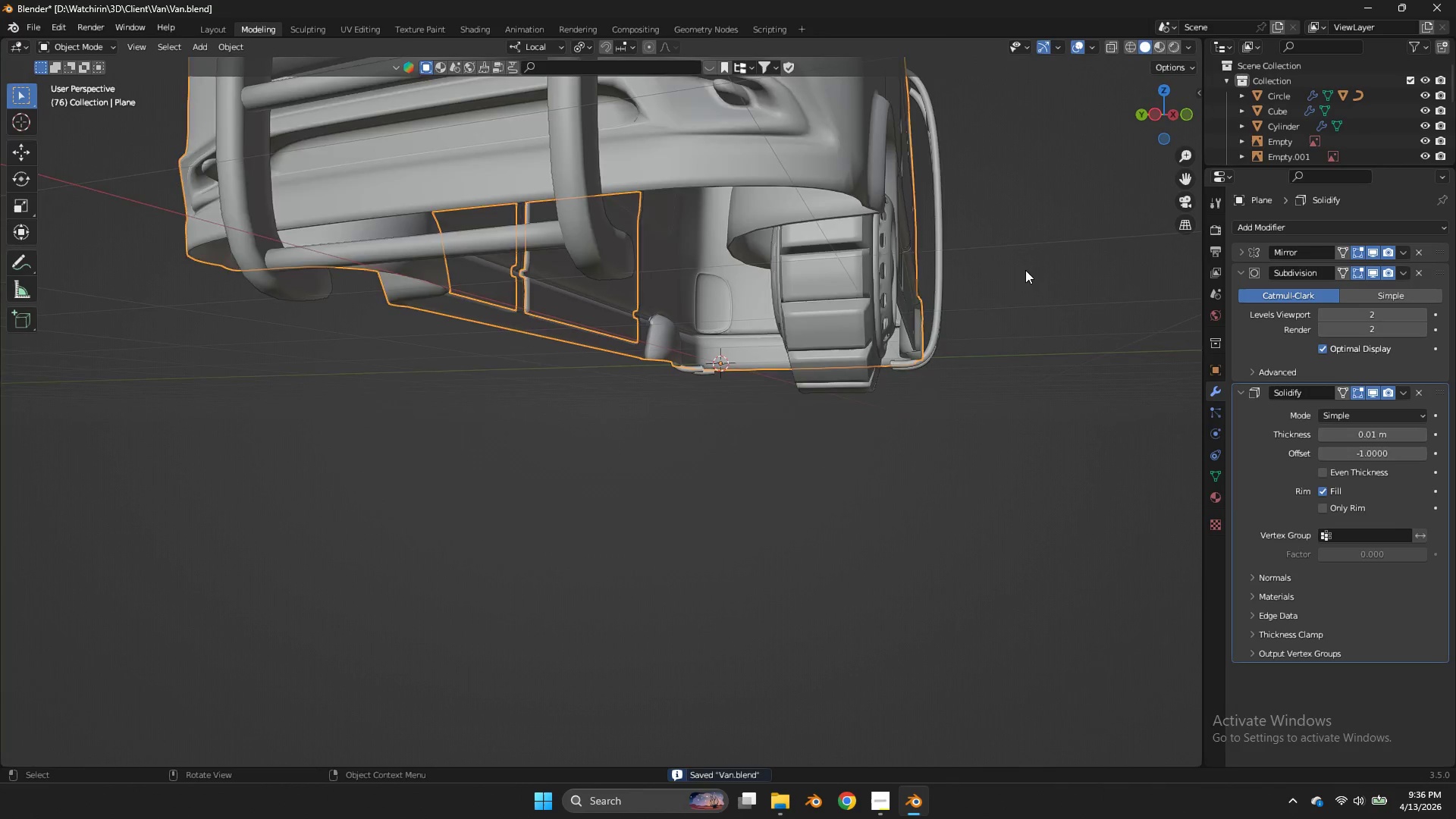 
double_click([1189, 120])
 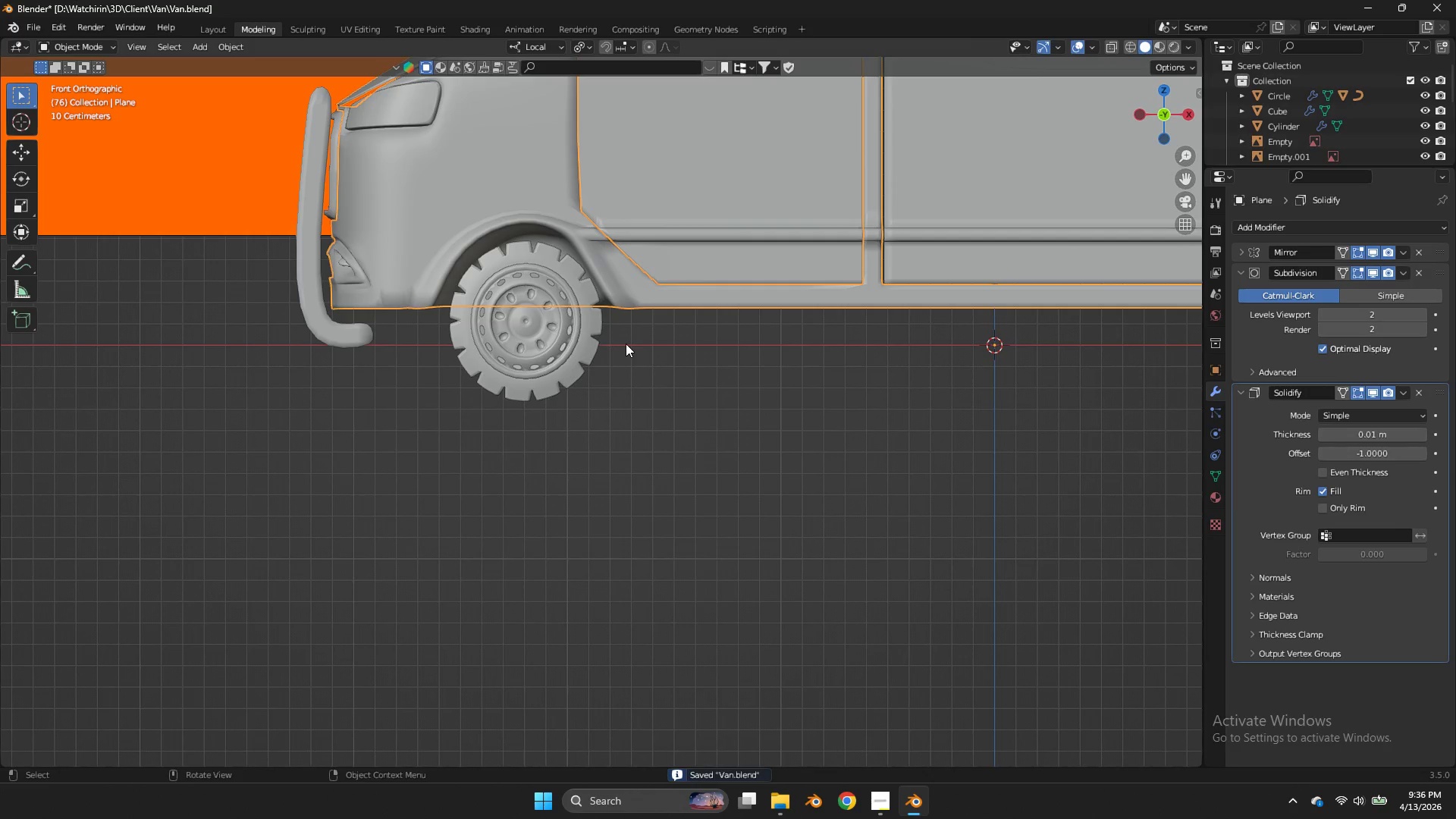 
key(Control+ControlLeft)
 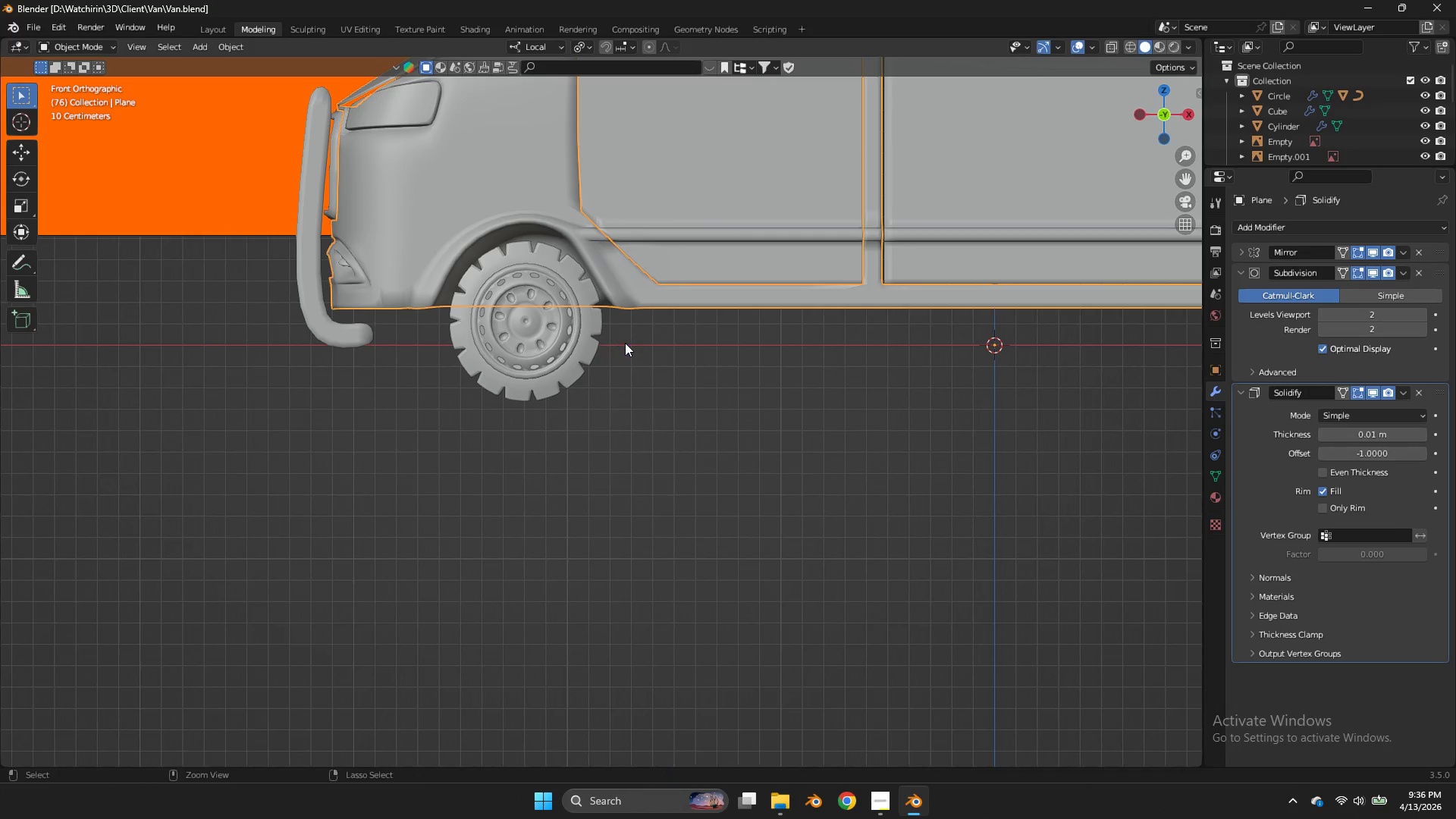 
key(Control+S)
 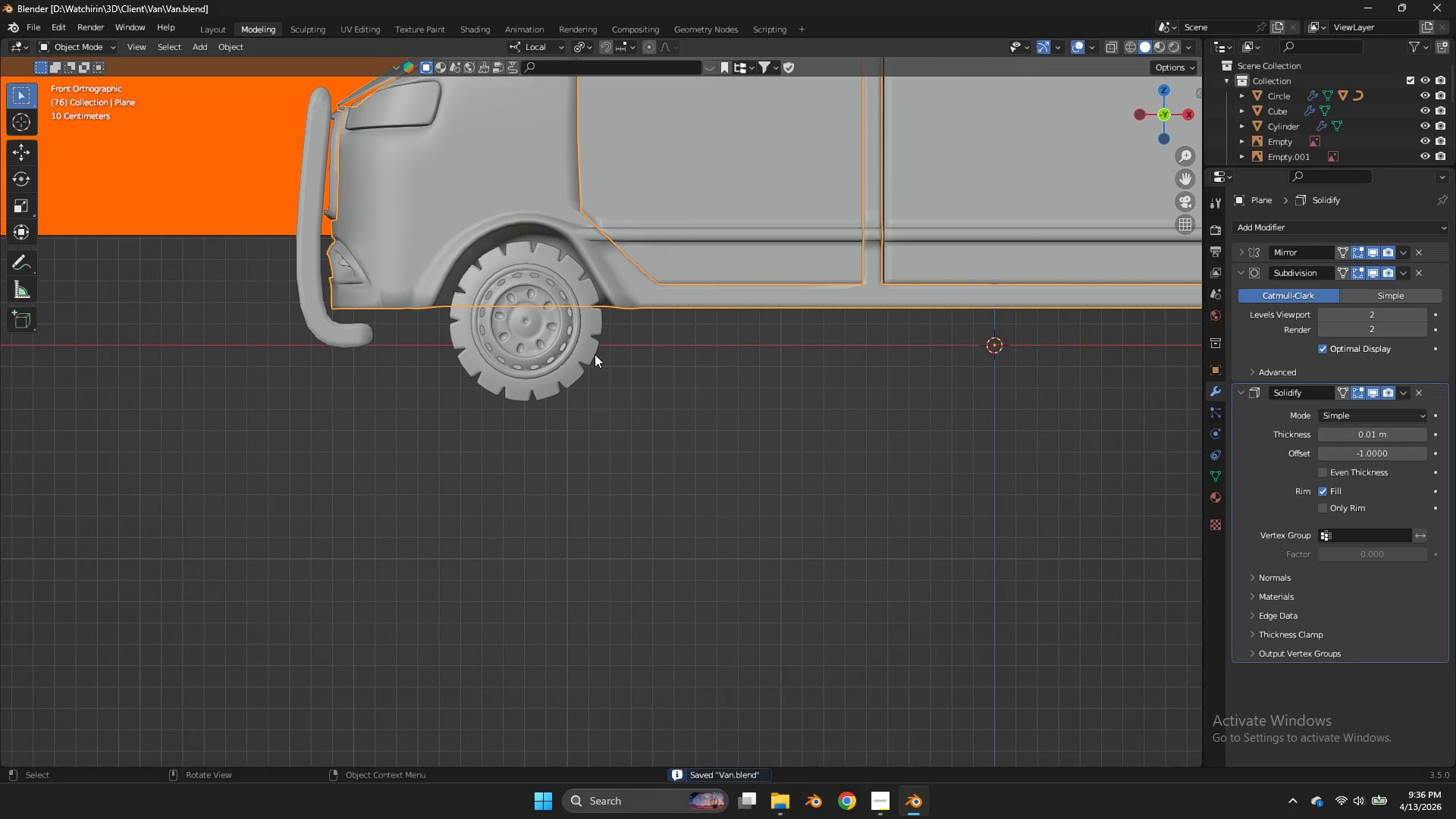 
scroll: coordinate [1033, 269], scroll_direction: down, amount: 1.0
 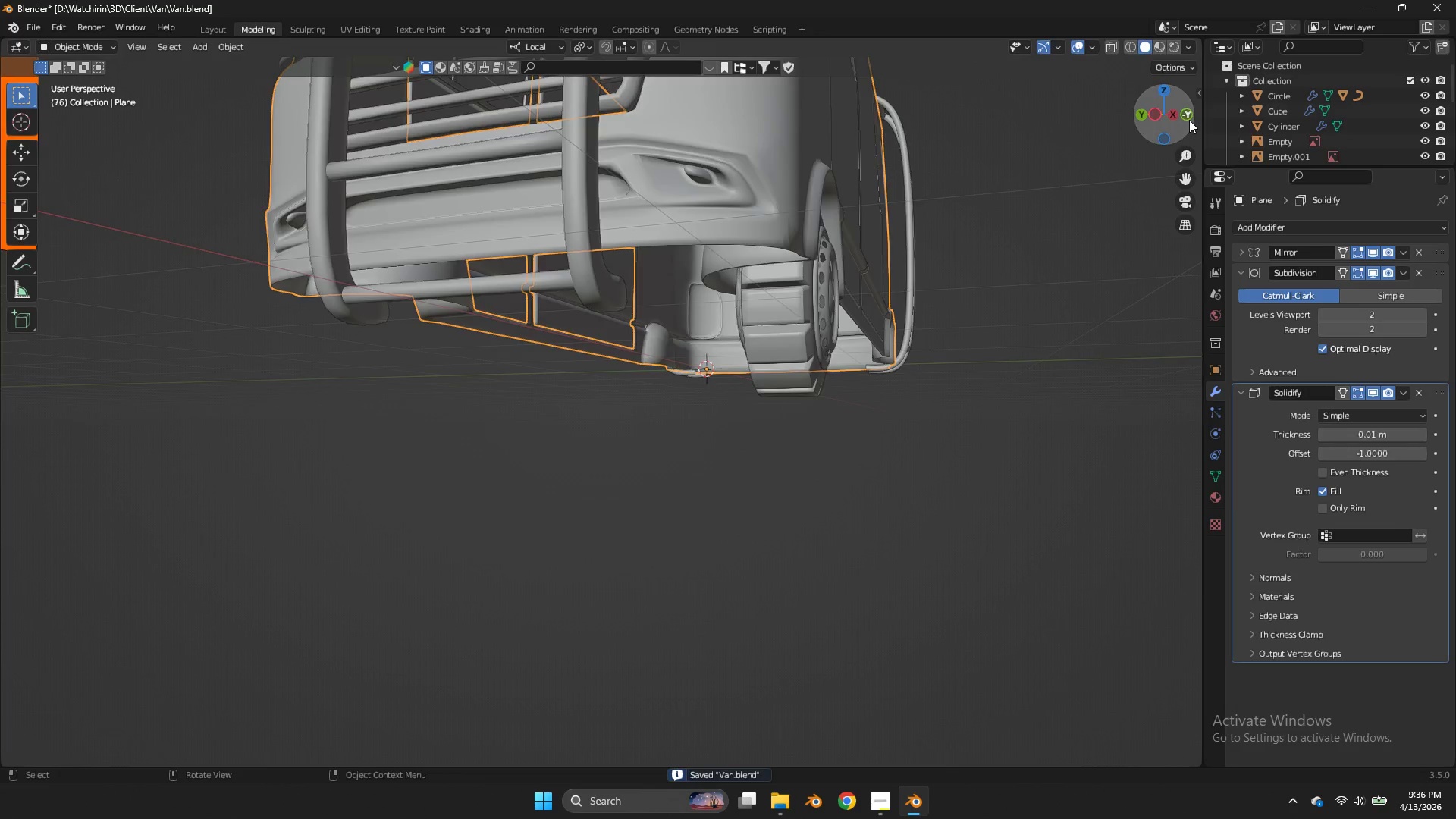 
wait(5.3)
 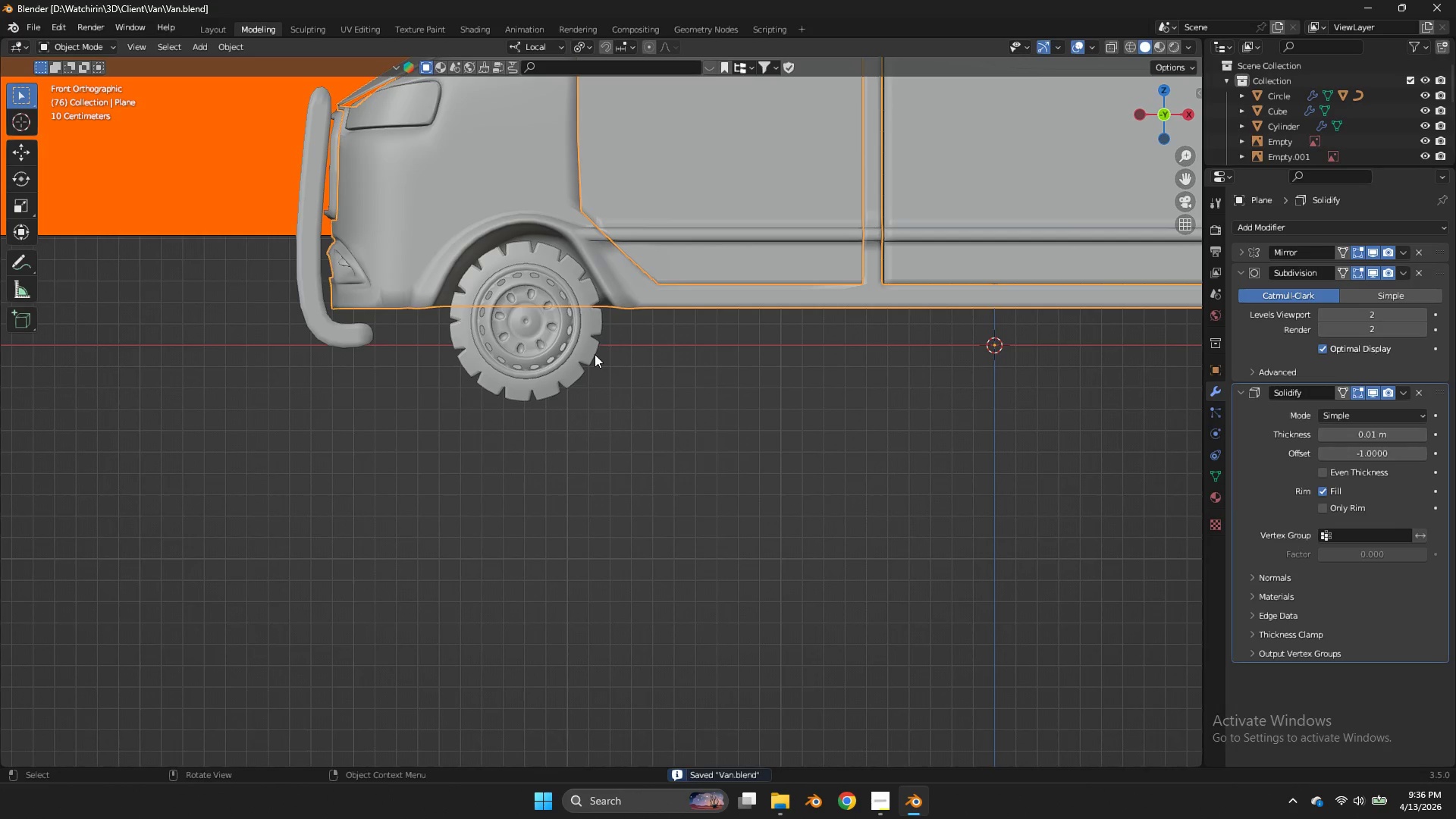 
left_click([595, 354])
 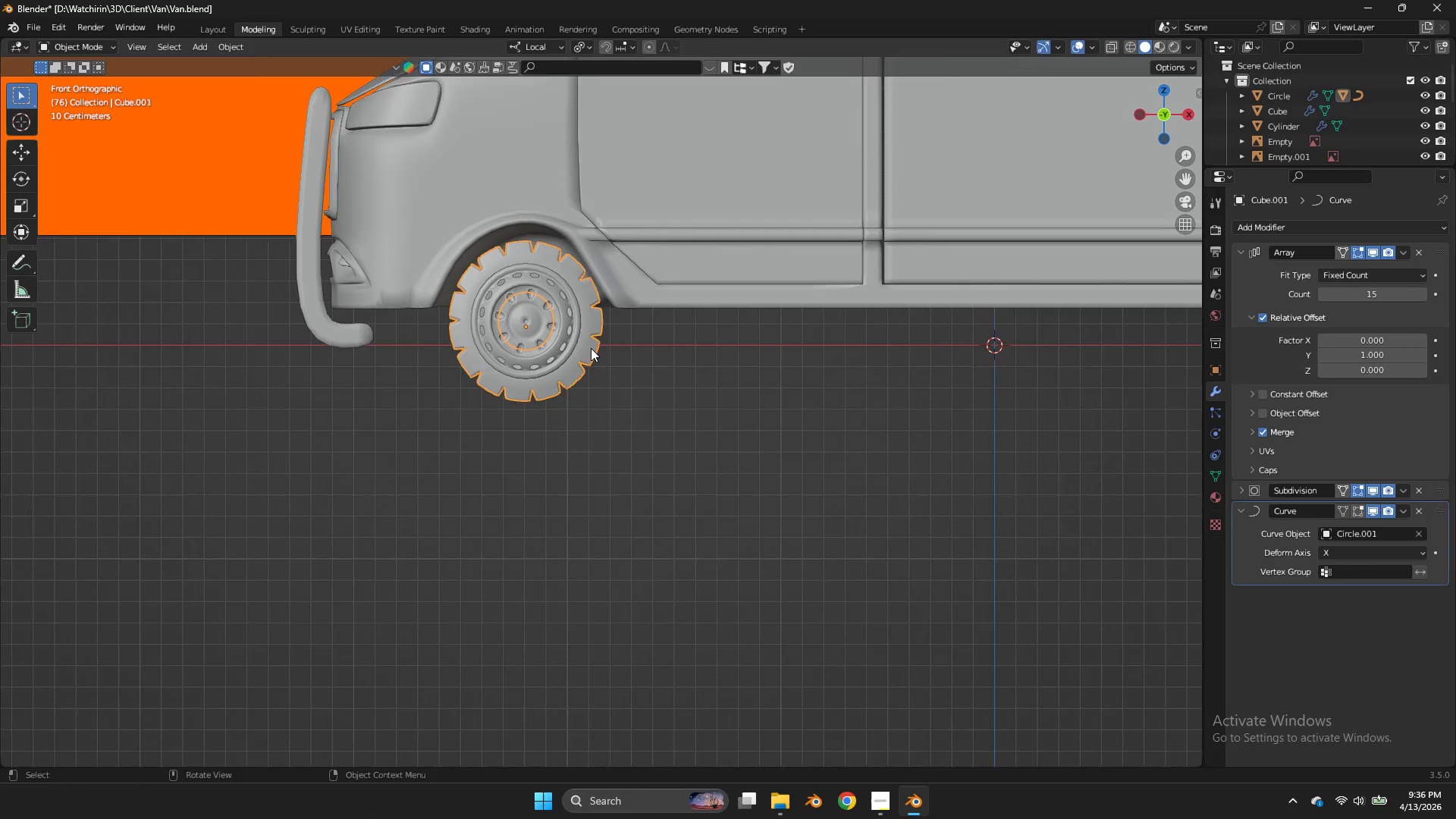 
key(Tab)
 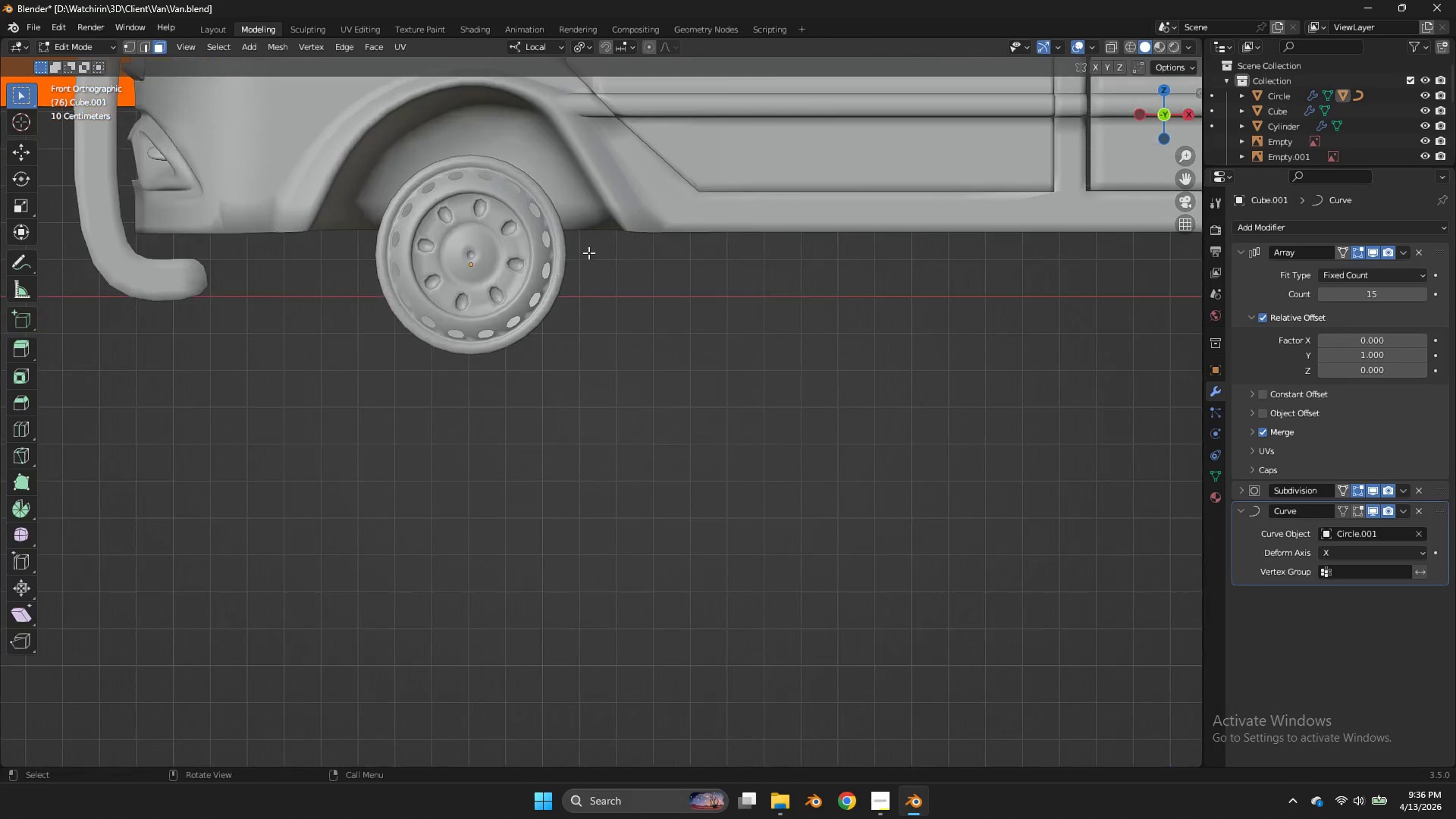 
key(Tab)
 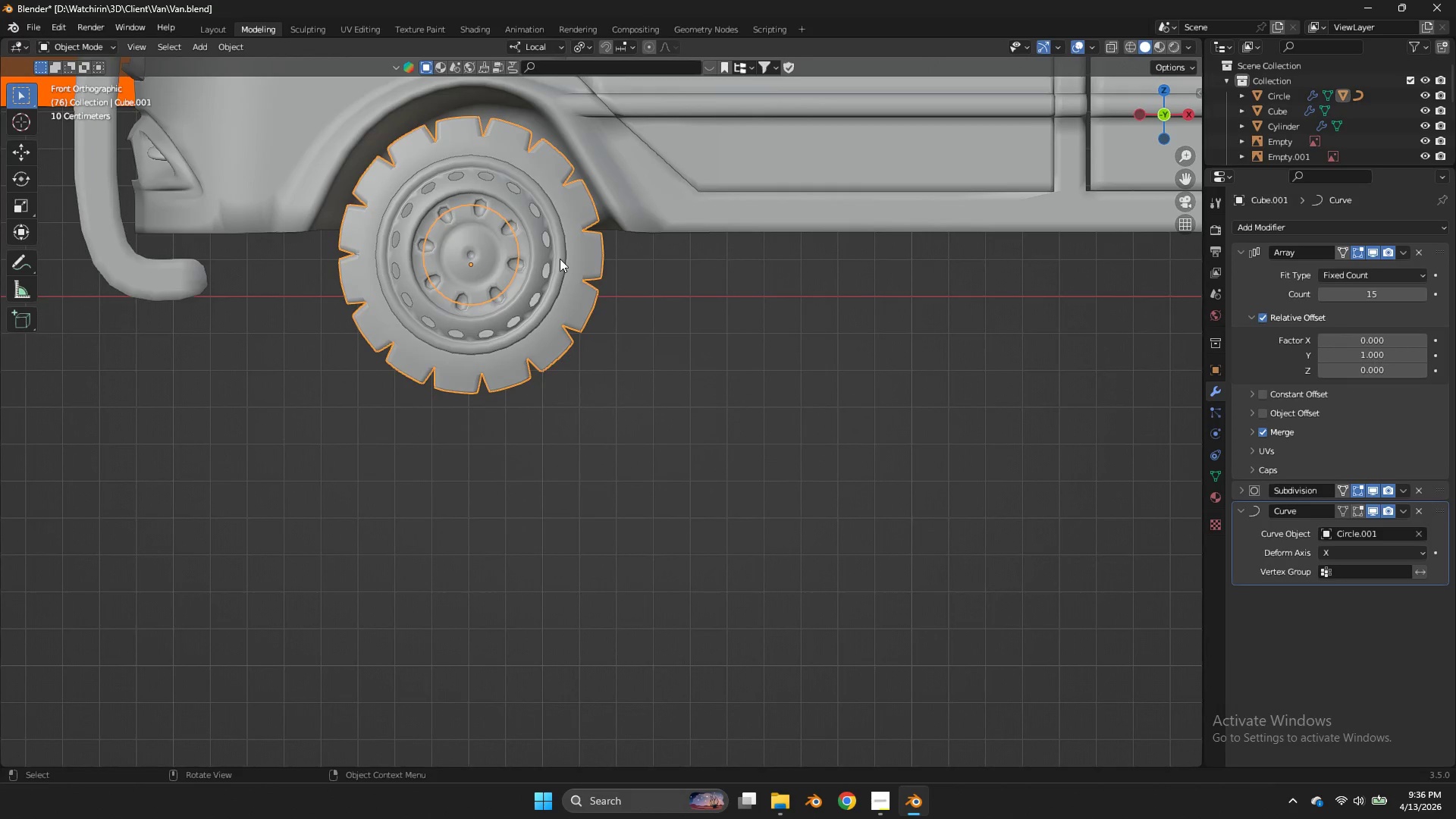 
double_click([560, 259])
 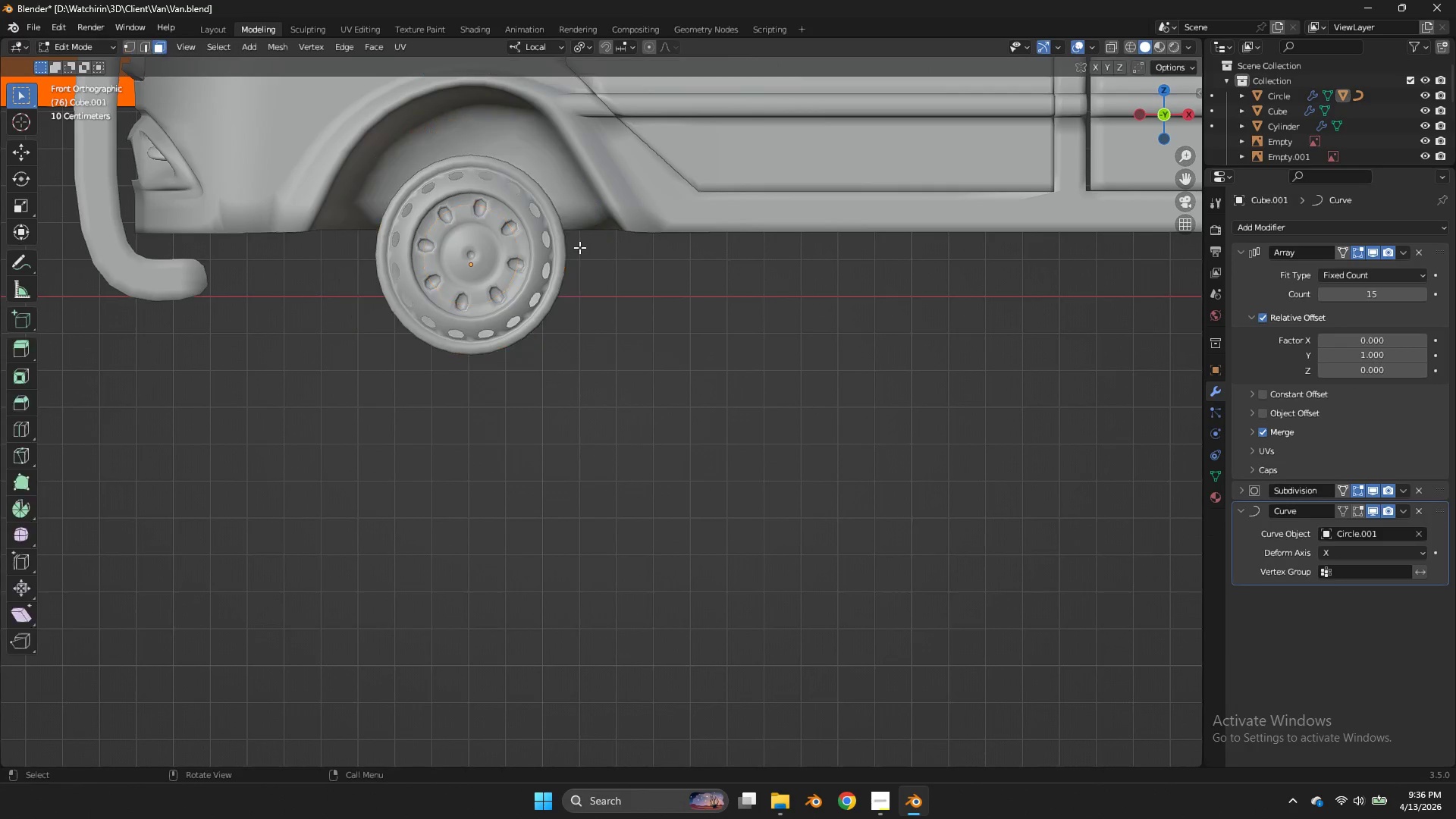 
left_click([560, 259])
 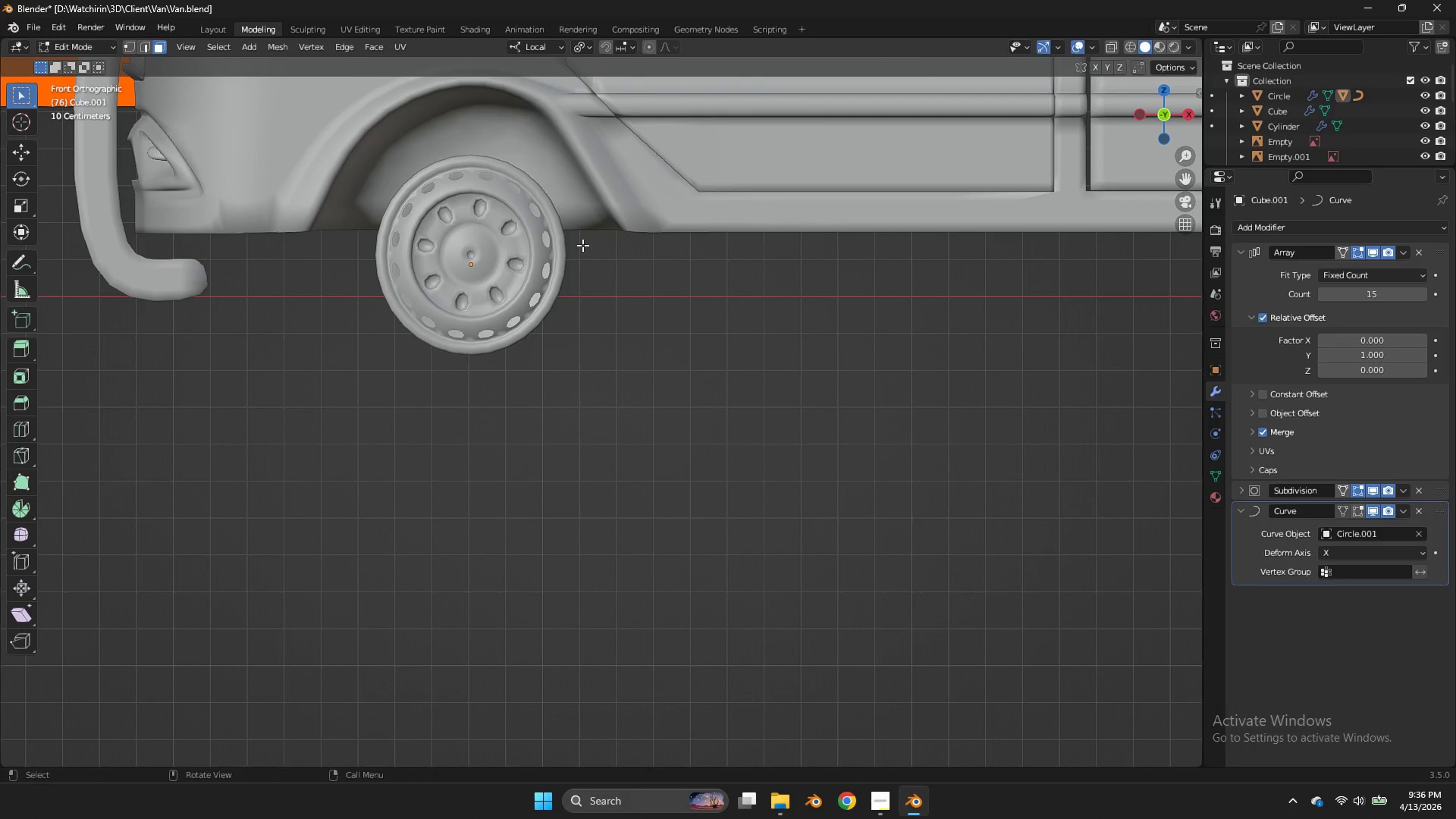 
key(Tab)
 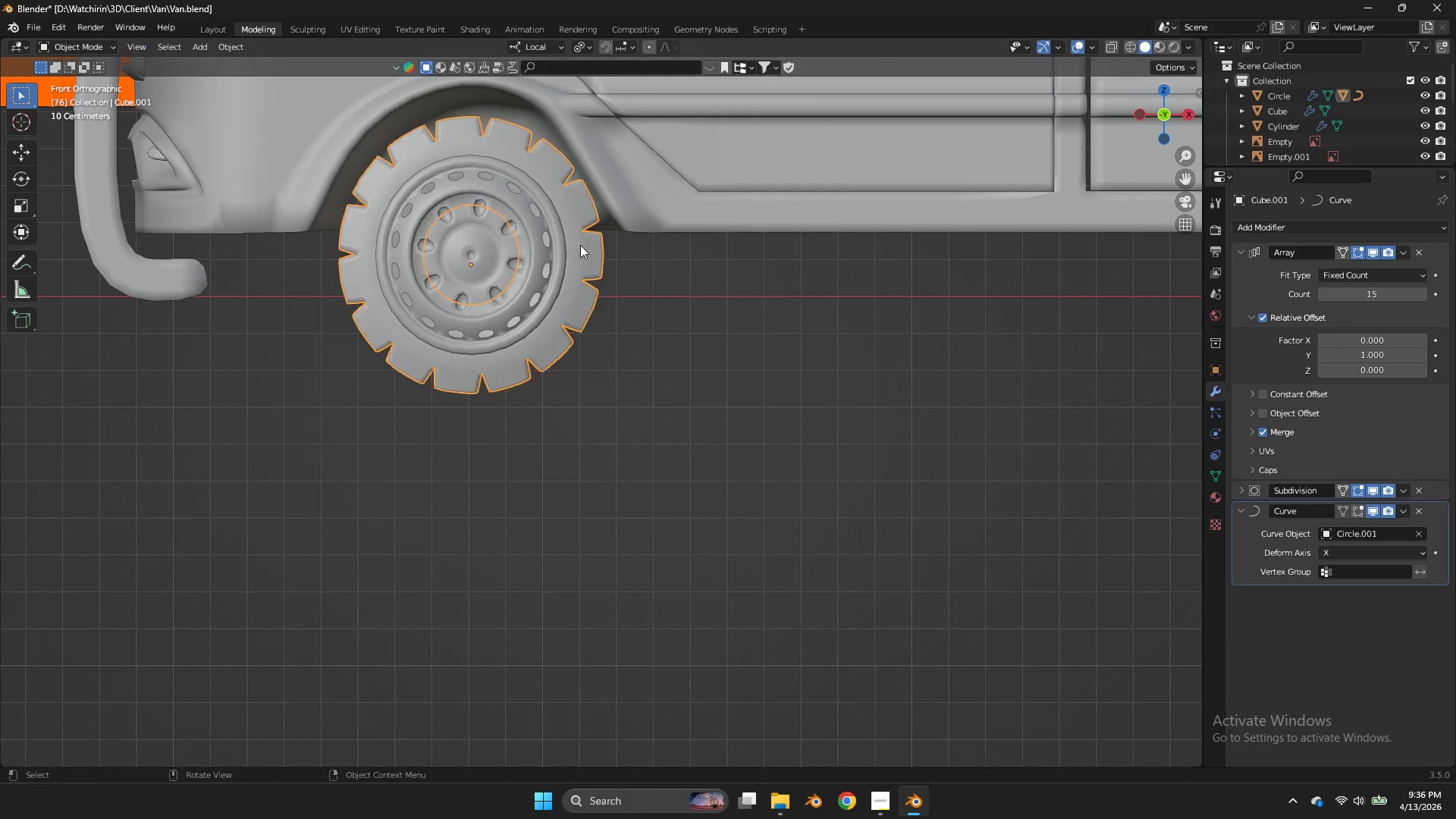 
key(Tab)
 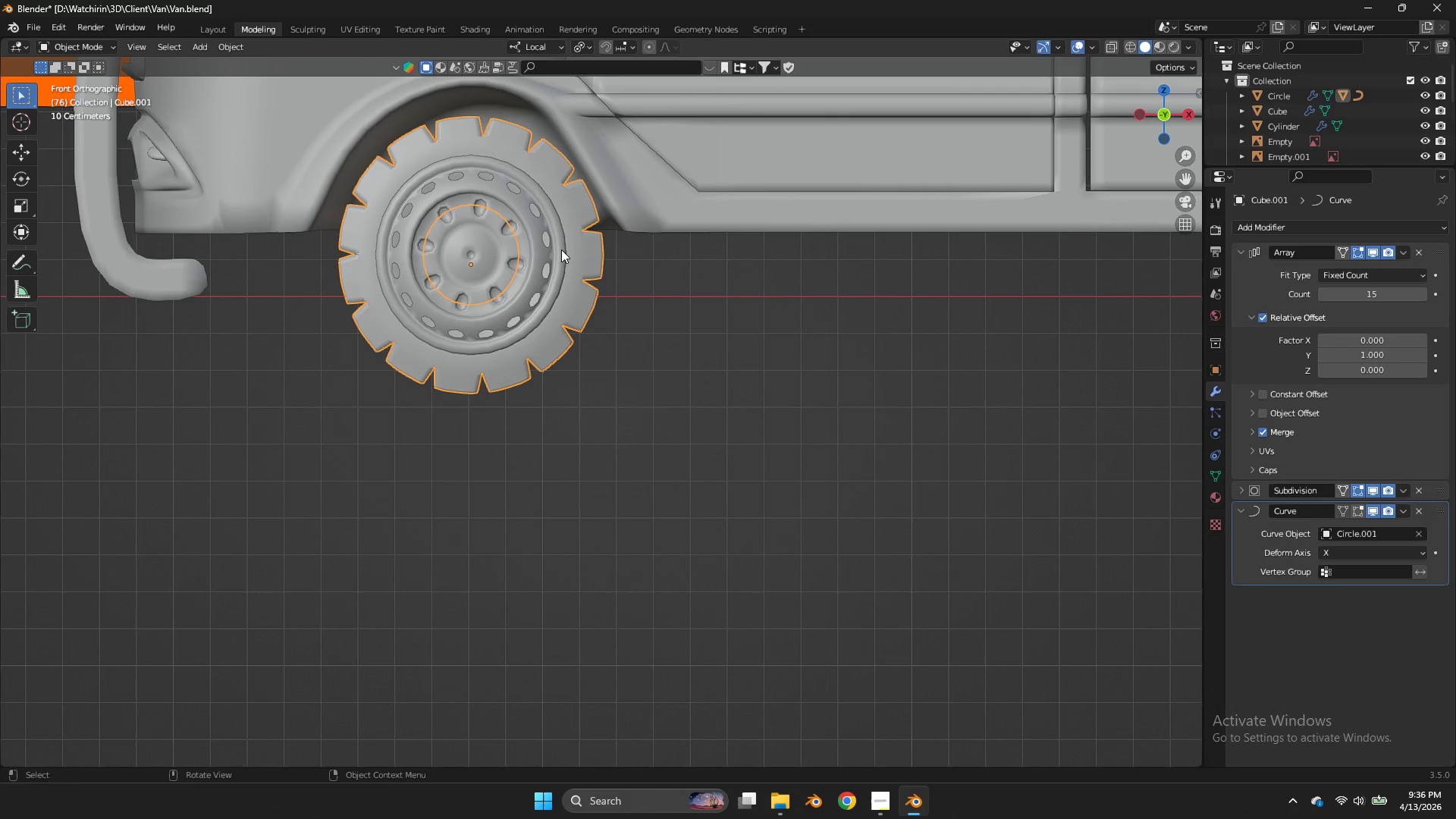 
double_click([561, 249])
 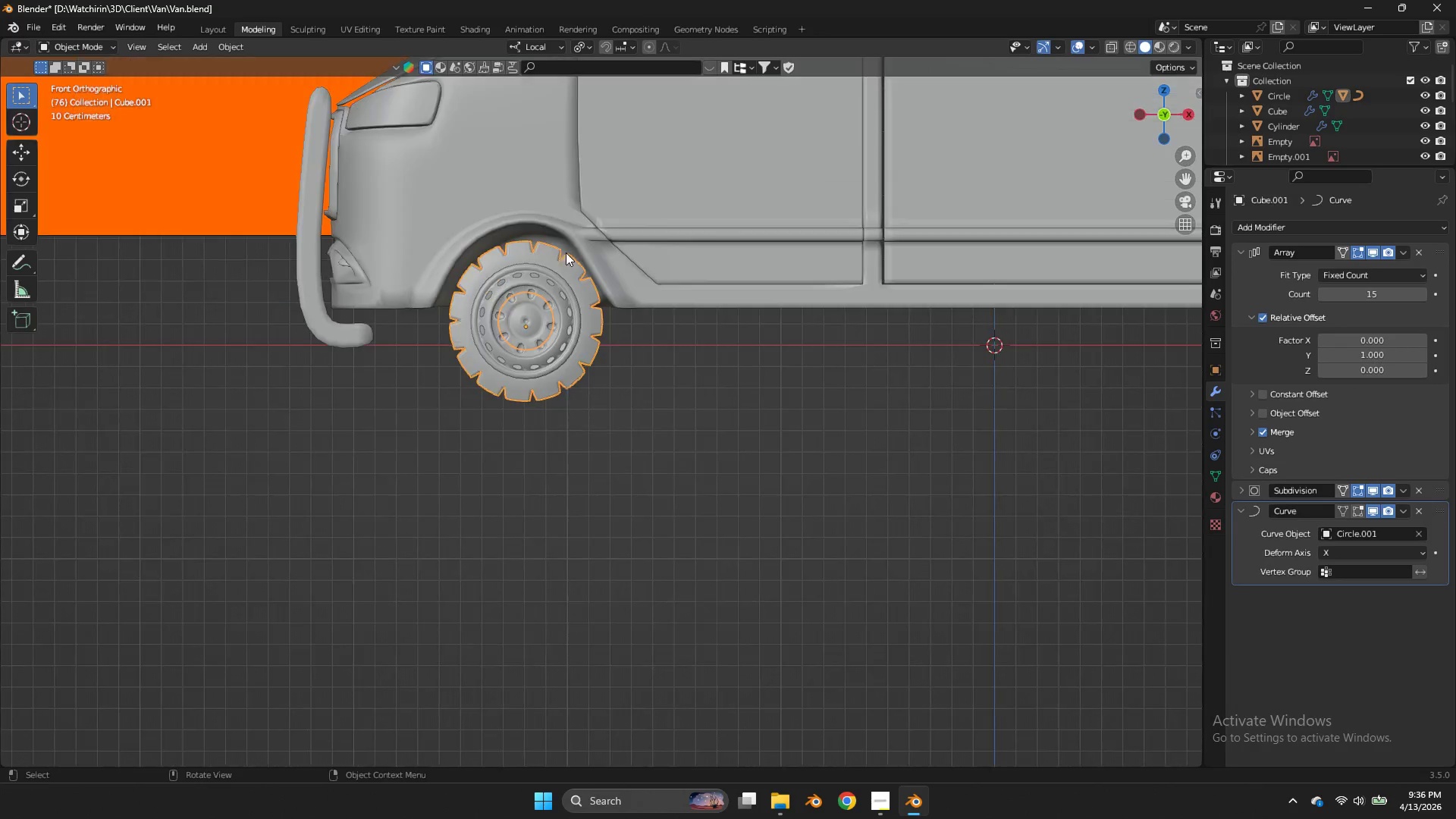 
scroll: coordinate [588, 253], scroll_direction: up, amount: 3.0
 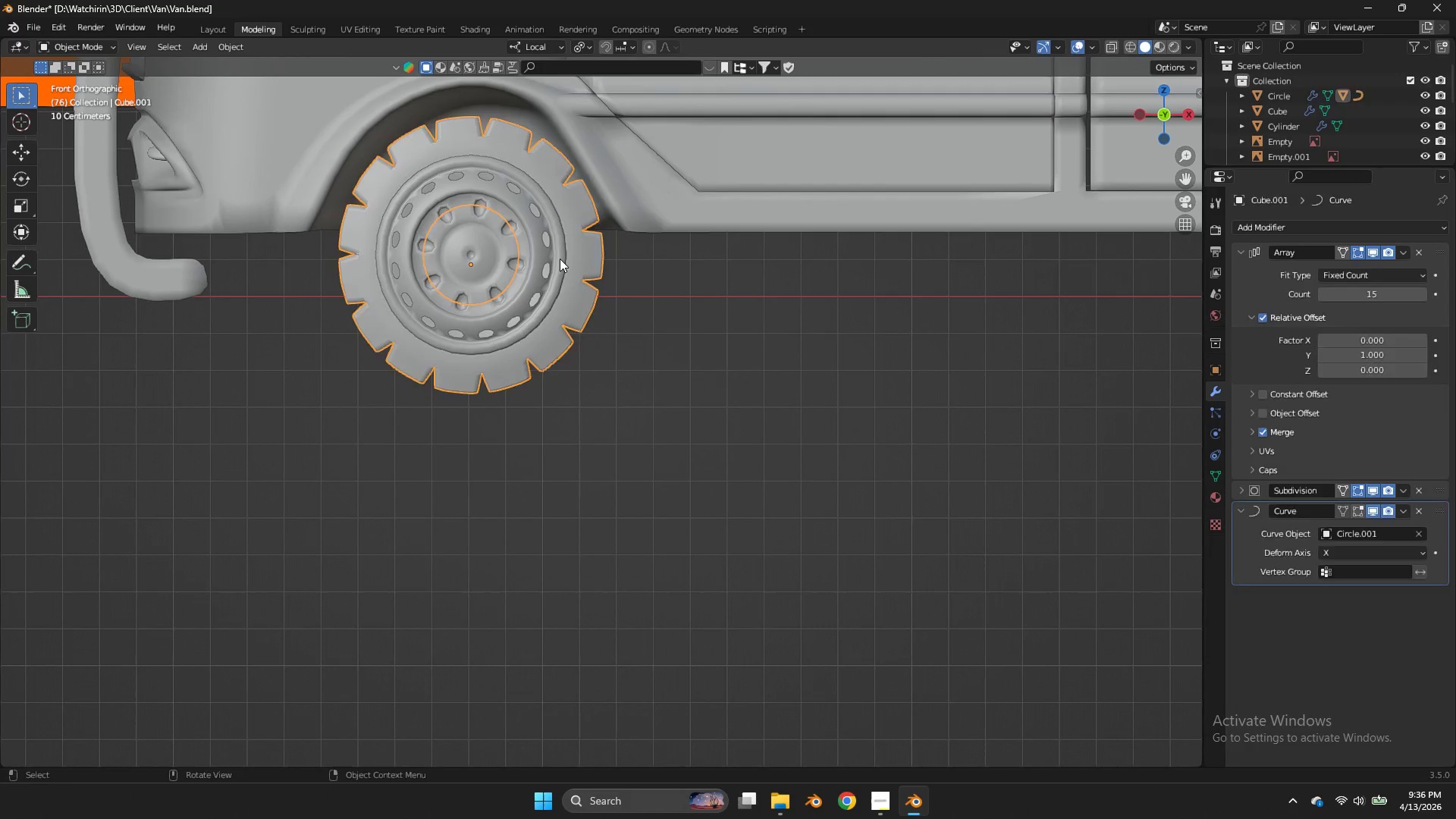 
key(Tab)
 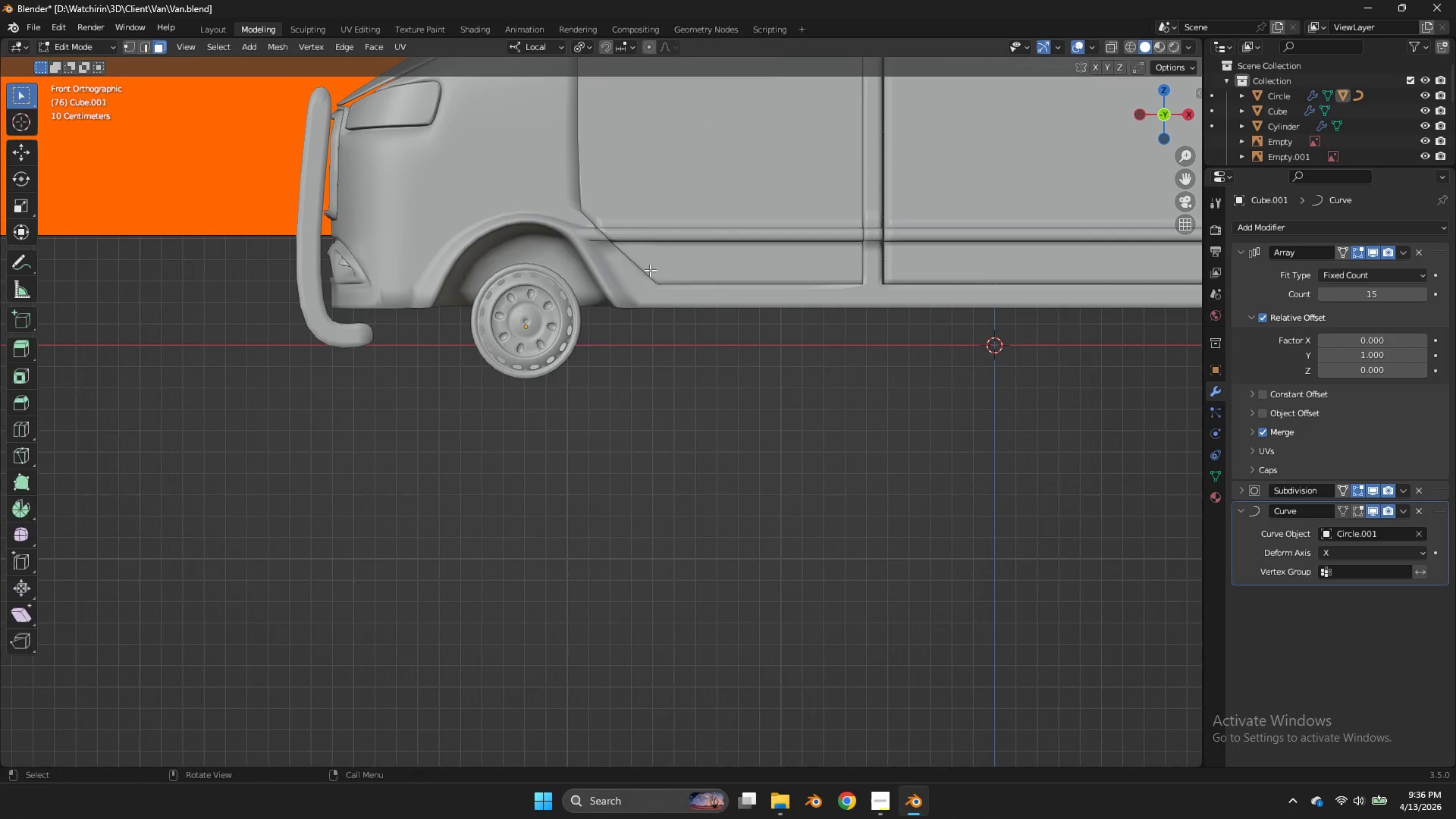 
key(Tab)
 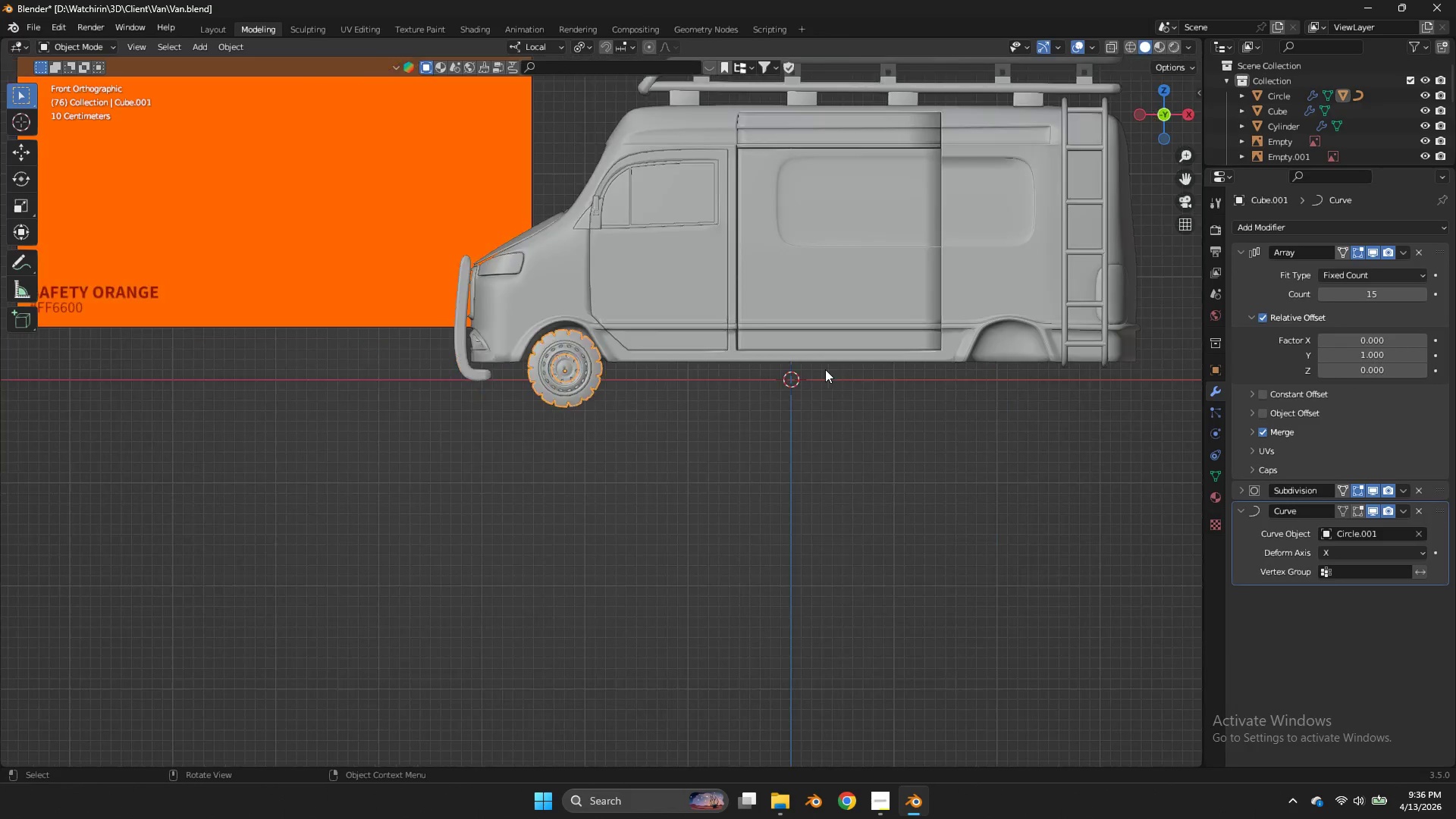 
key(Tab)
 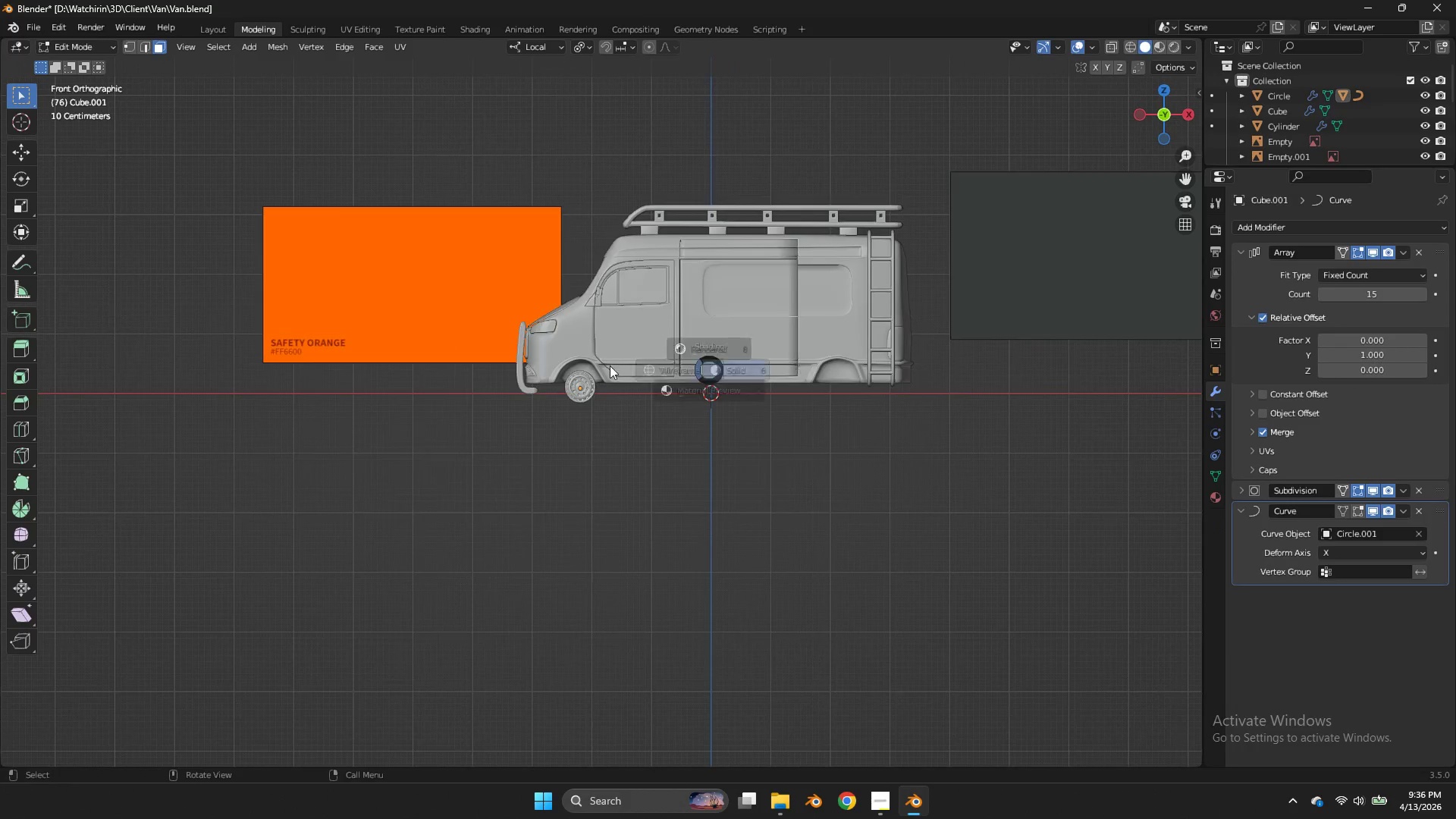 
key(Z)
 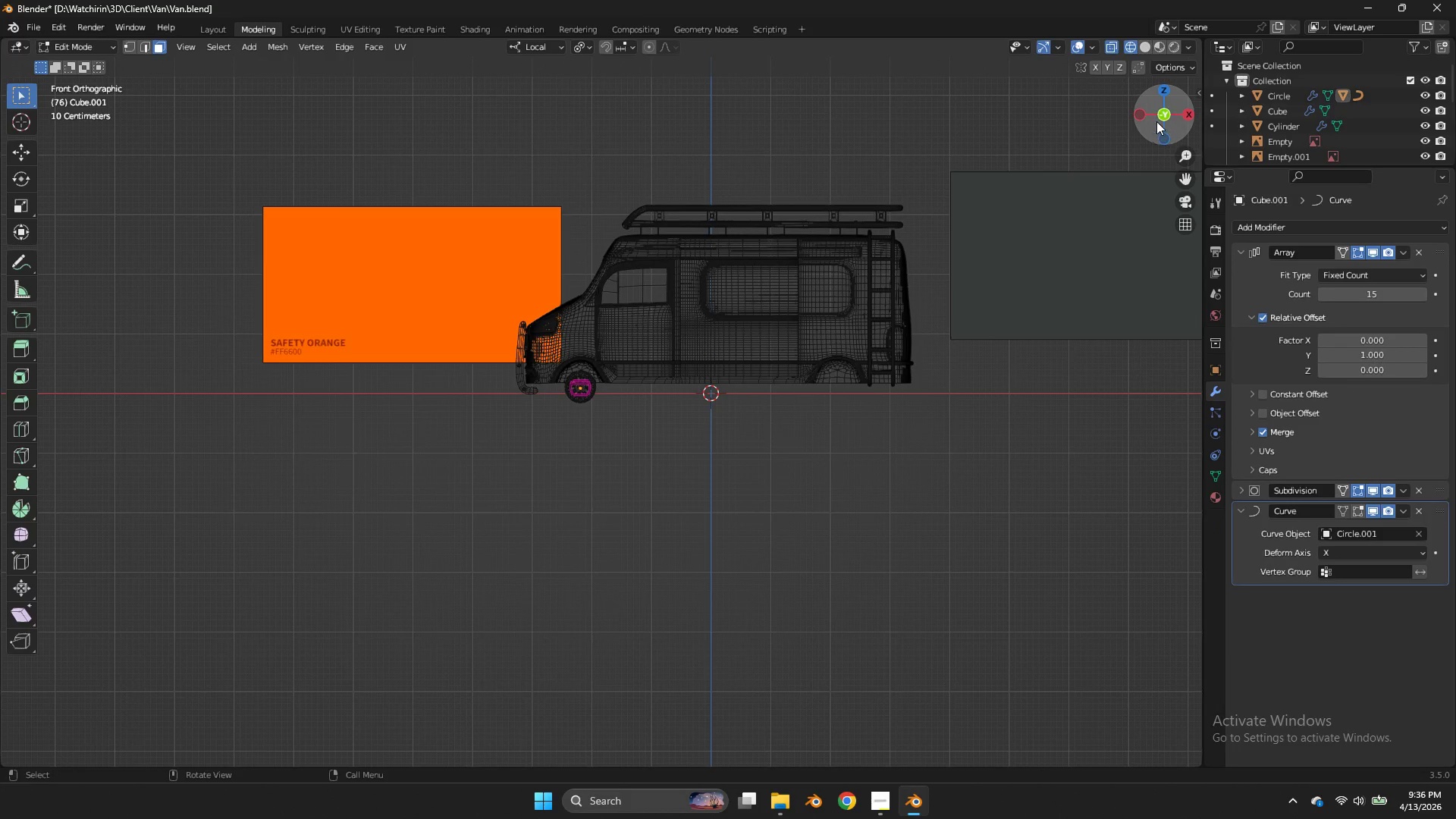 
scroll: coordinate [566, 253], scroll_direction: down, amount: 3.0
 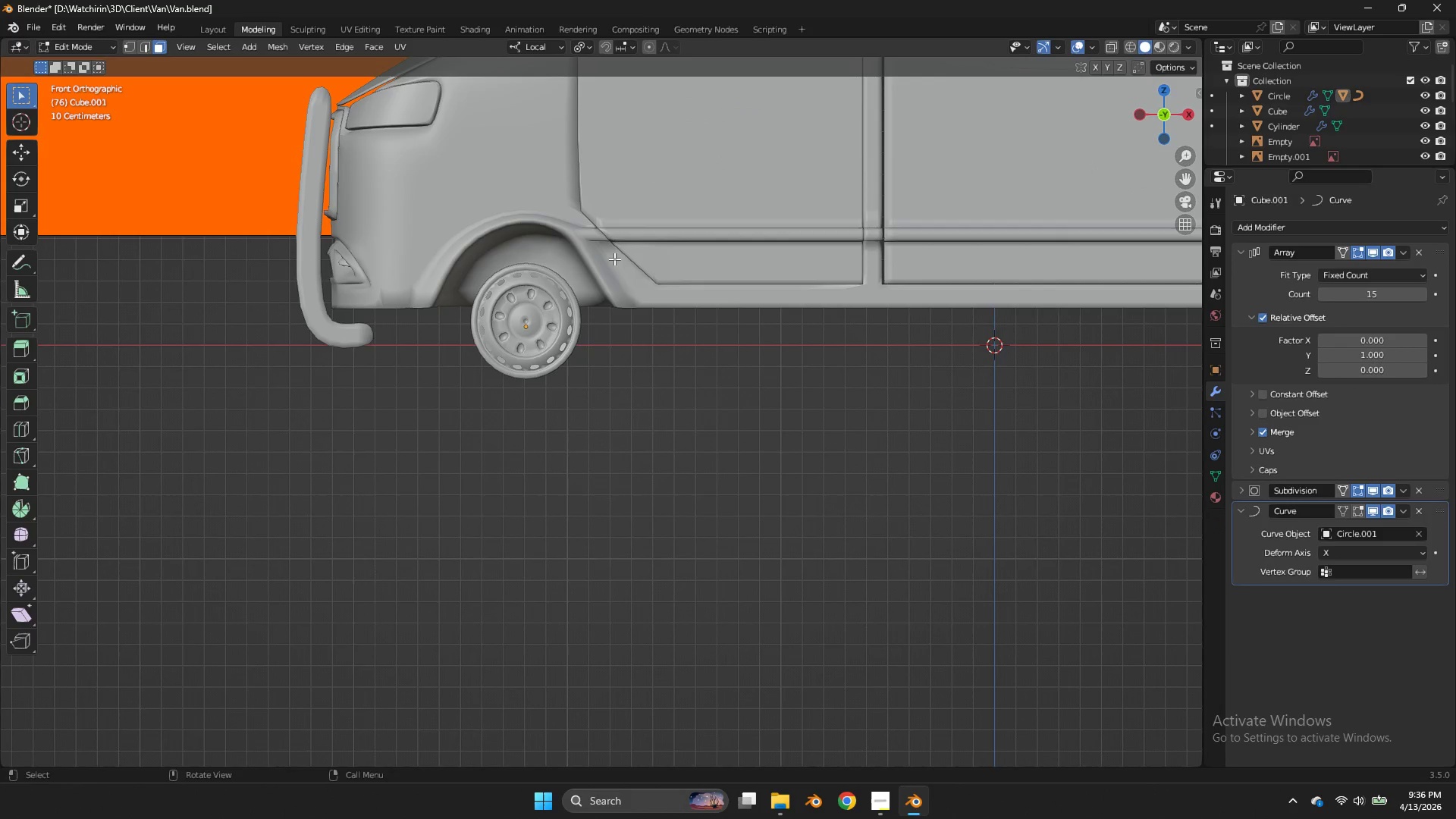 
left_click_drag(start_coordinate=[1158, 121], to_coordinate=[29, 115])
 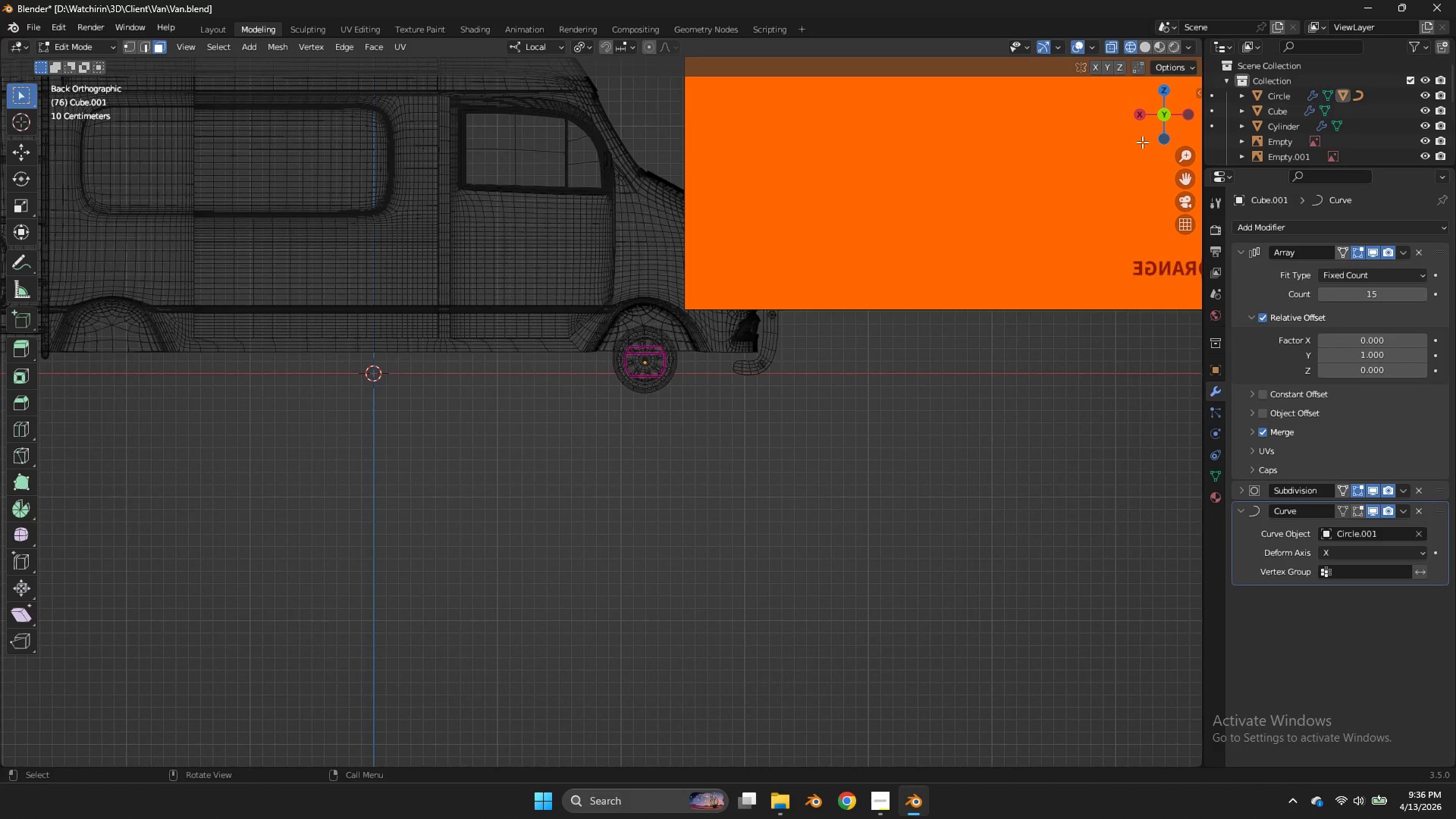 
double_click([1163, 121])
 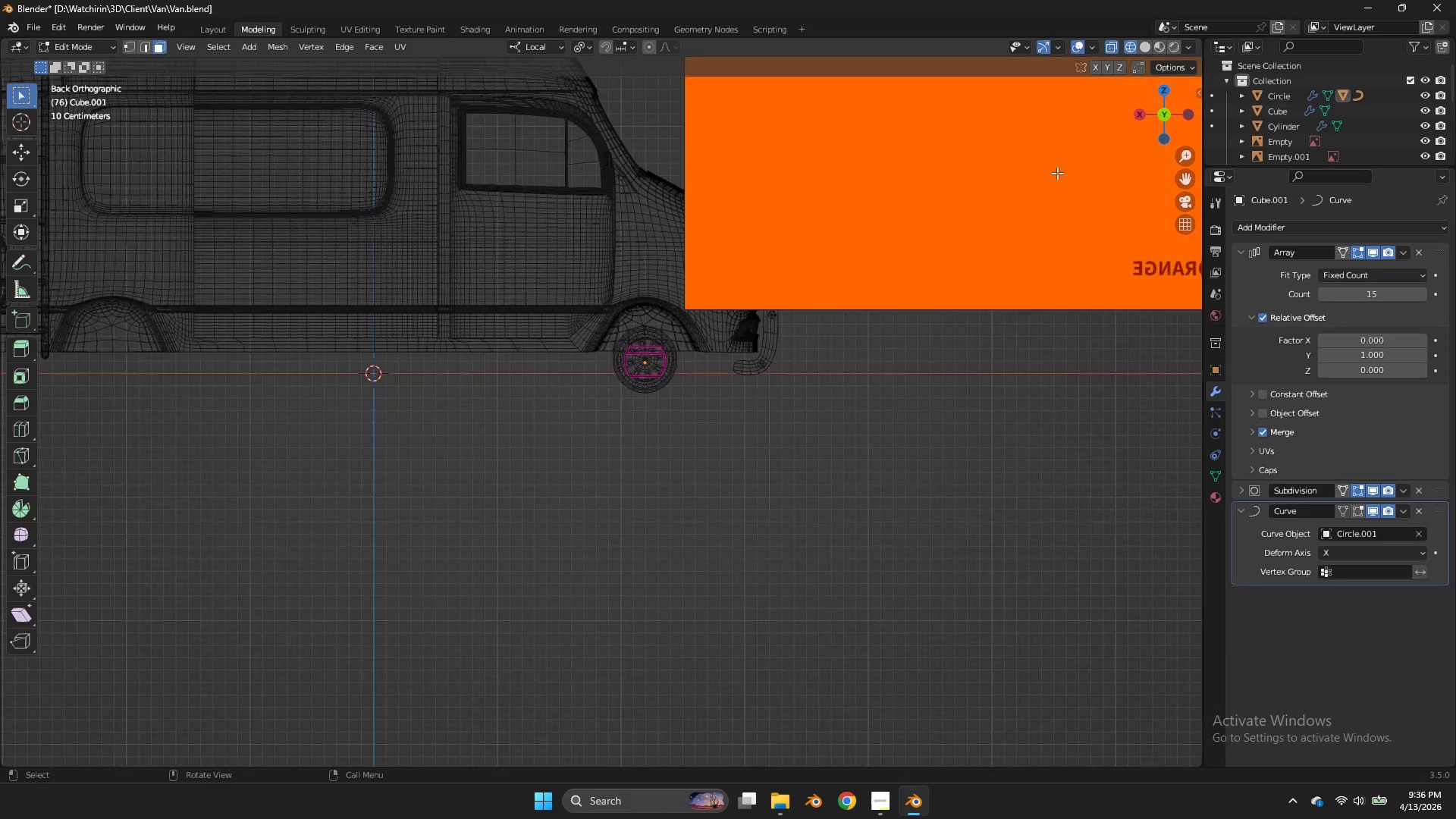 
scroll: coordinate [829, 369], scroll_direction: down, amount: 7.0
 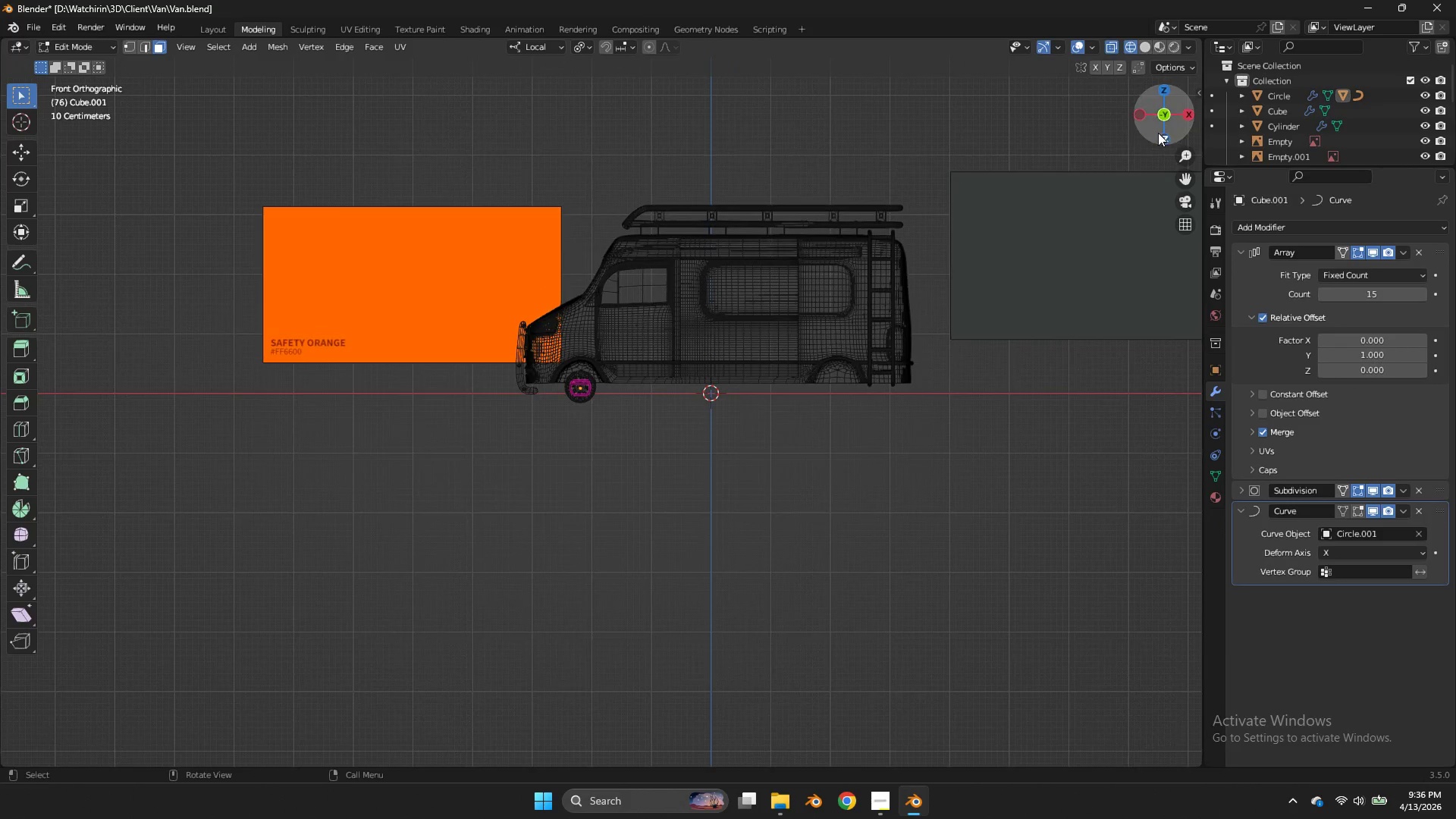 
left_click_drag(start_coordinate=[1169, 115], to_coordinate=[883, 137])
 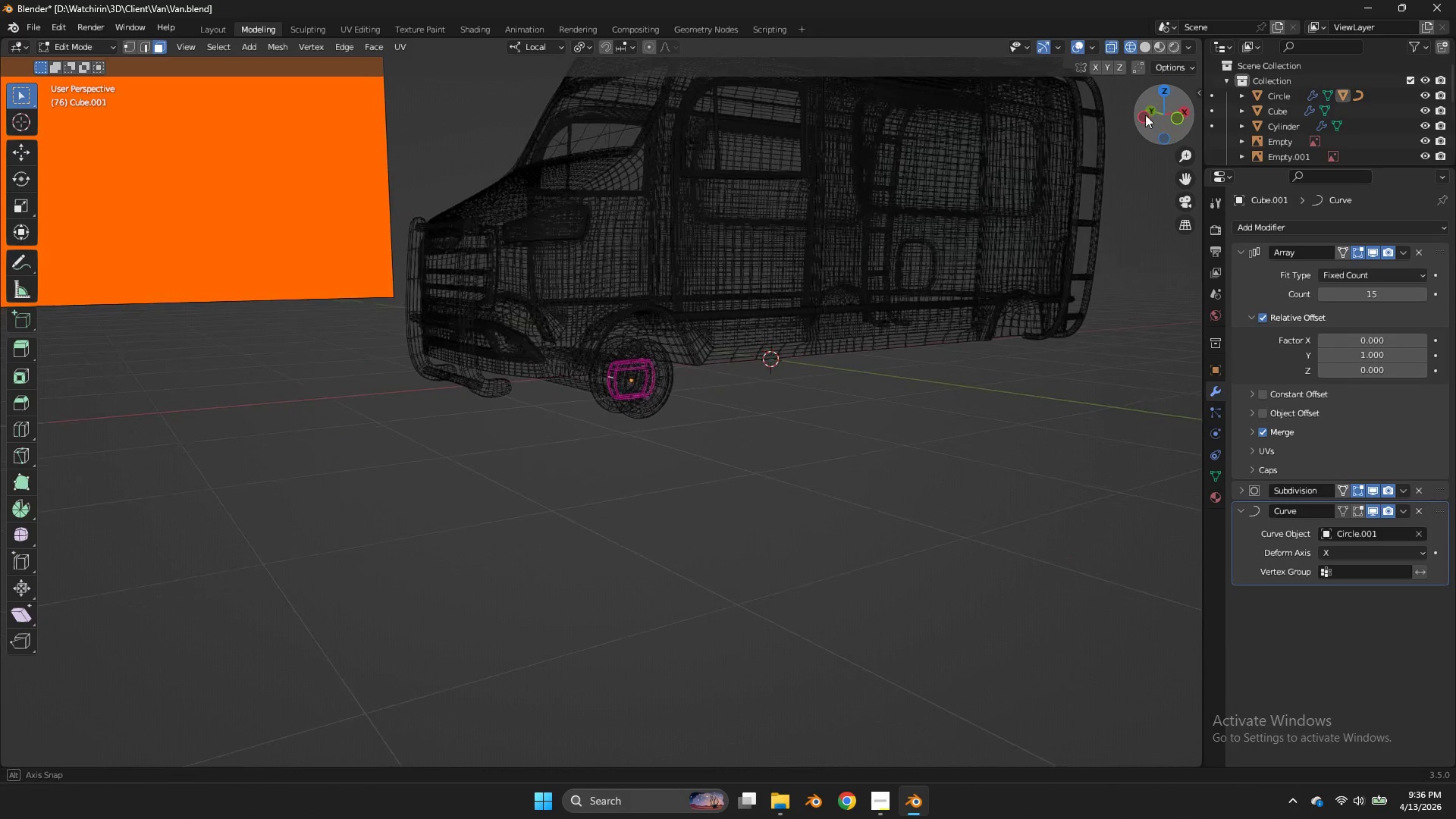 
left_click_drag(start_coordinate=[1159, 117], to_coordinate=[1108, 115])
 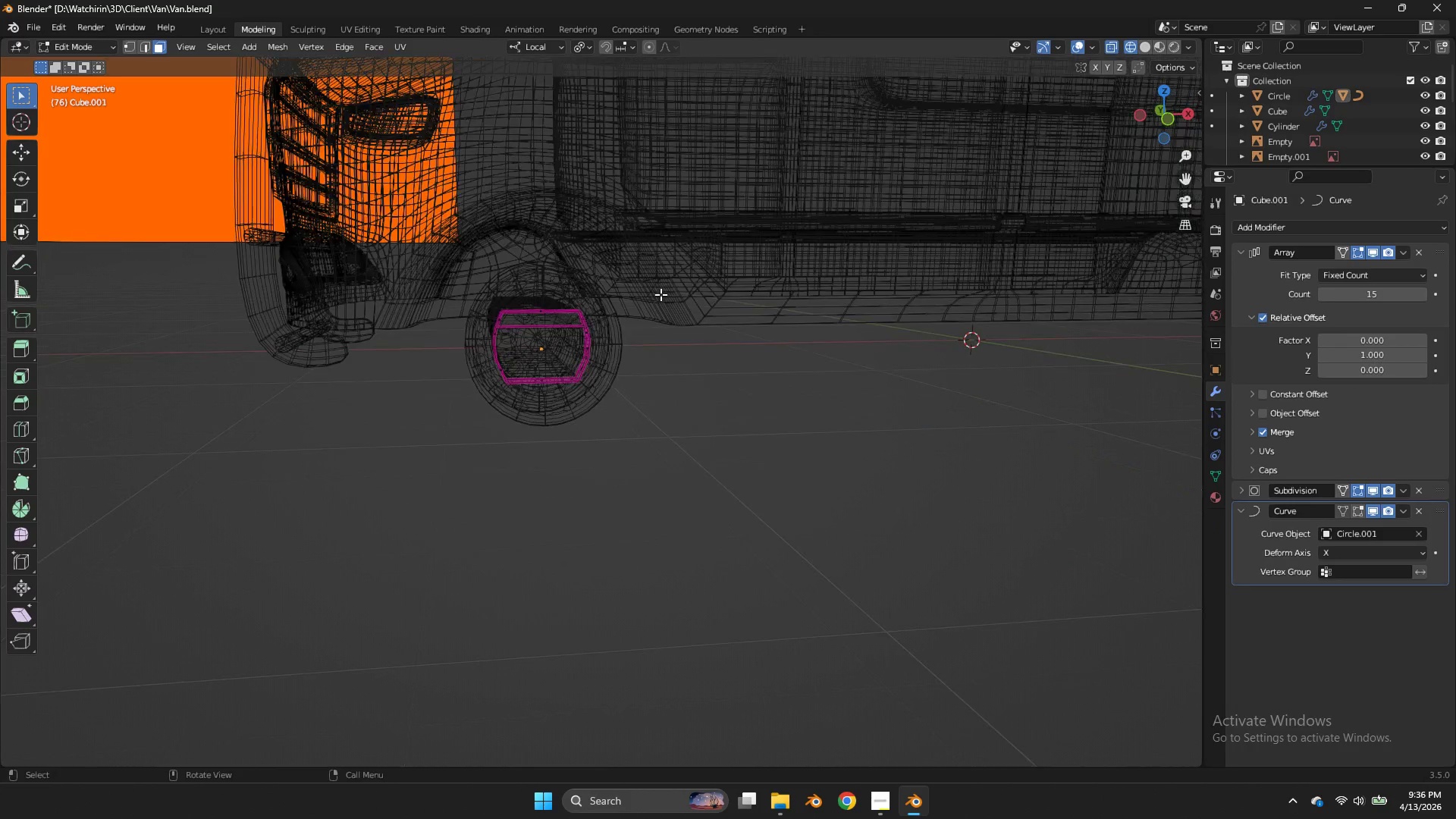 
scroll: coordinate [1057, 173], scroll_direction: up, amount: 4.0
 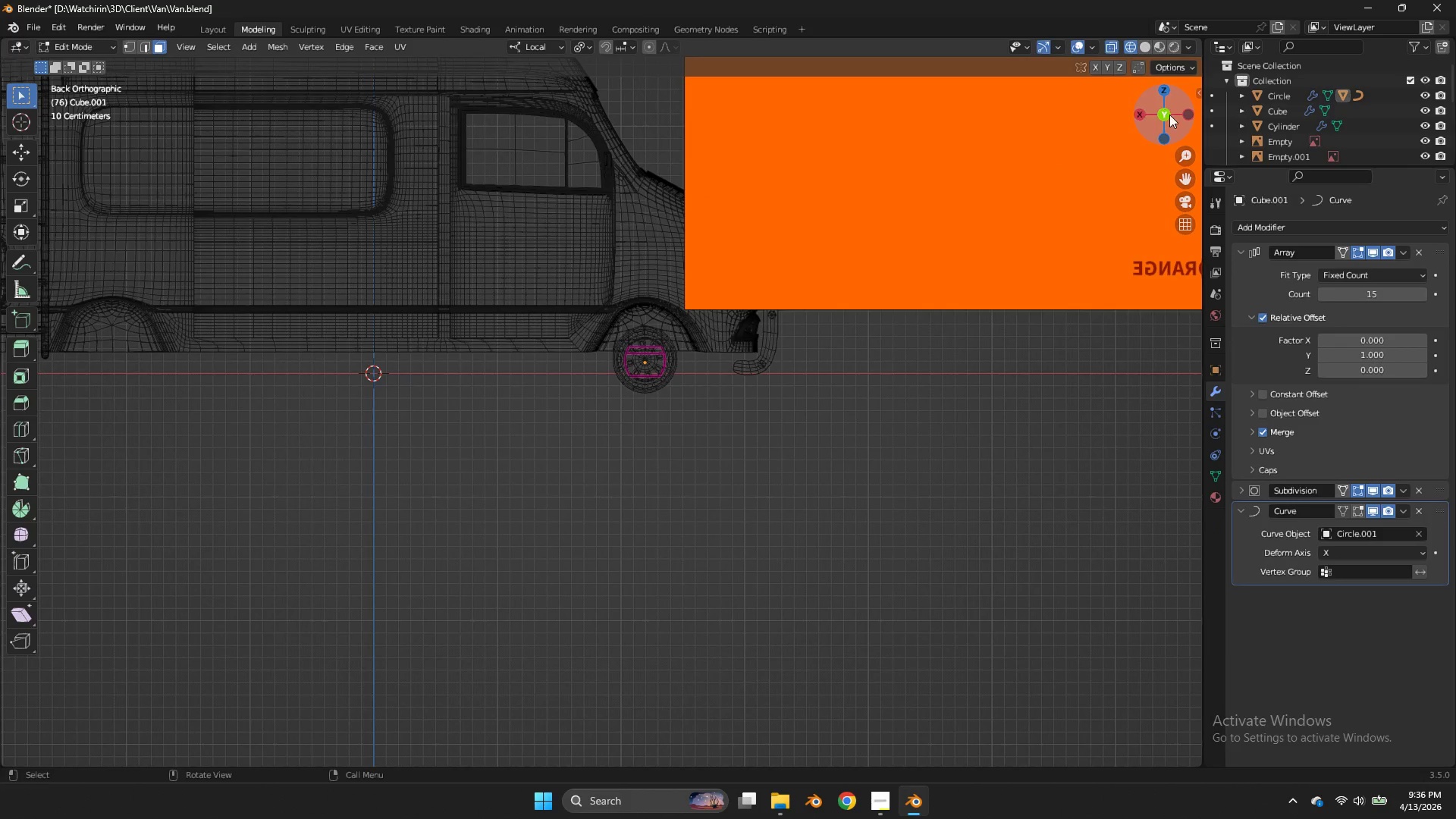 
key(Tab)
 